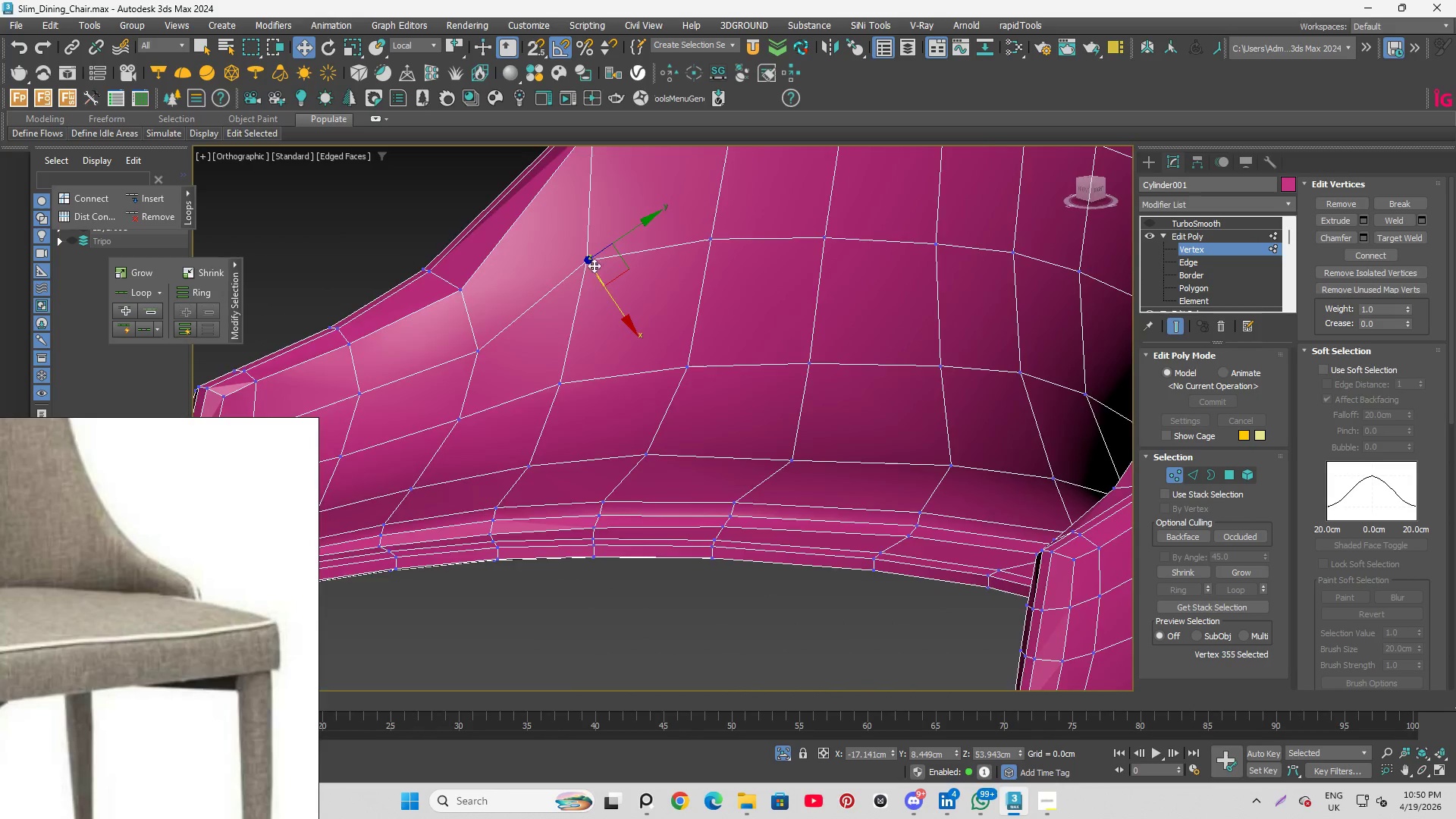 
scroll: coordinate [598, 268], scroll_direction: none, amount: 0.0
 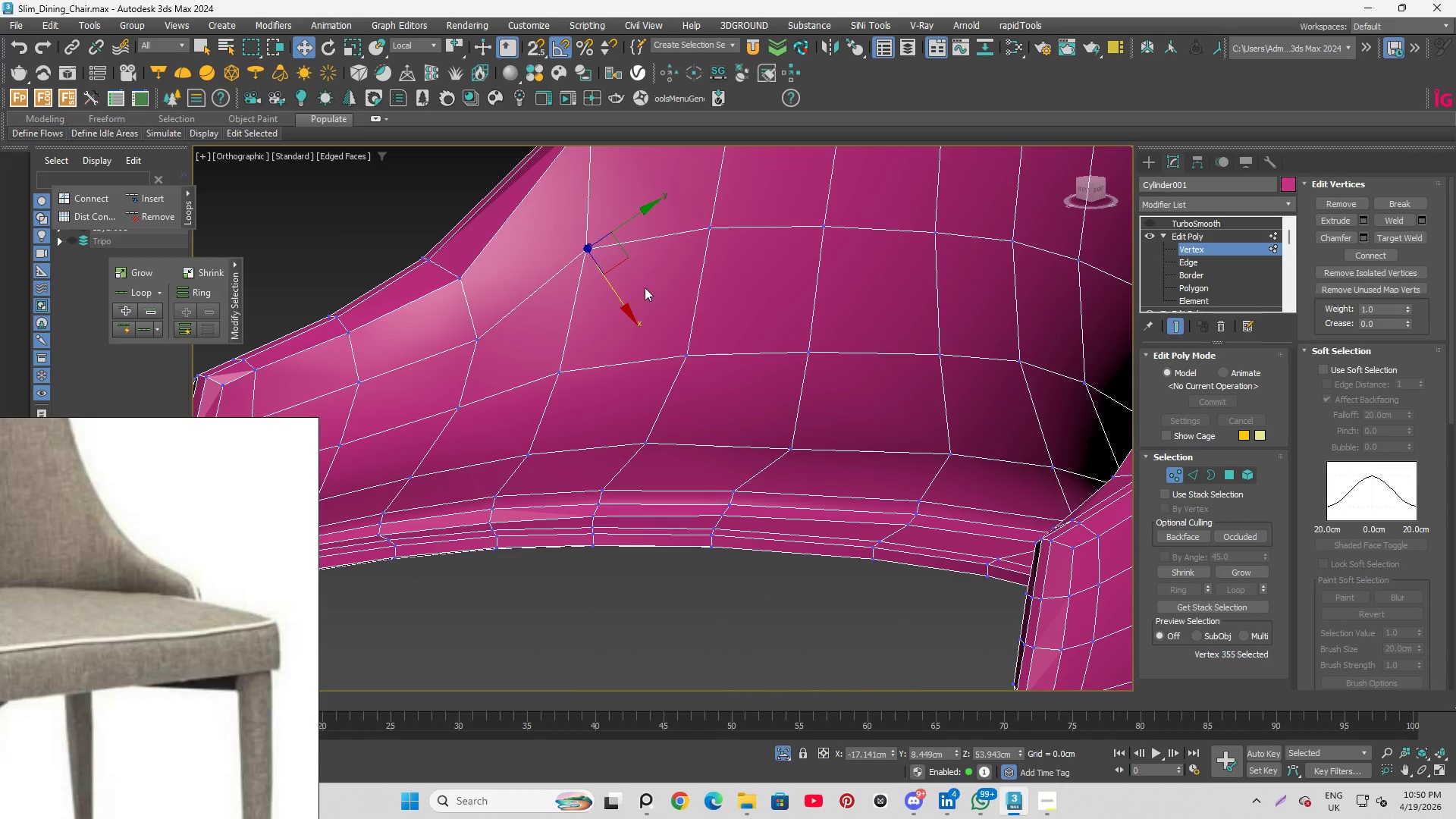 
key(Q)
 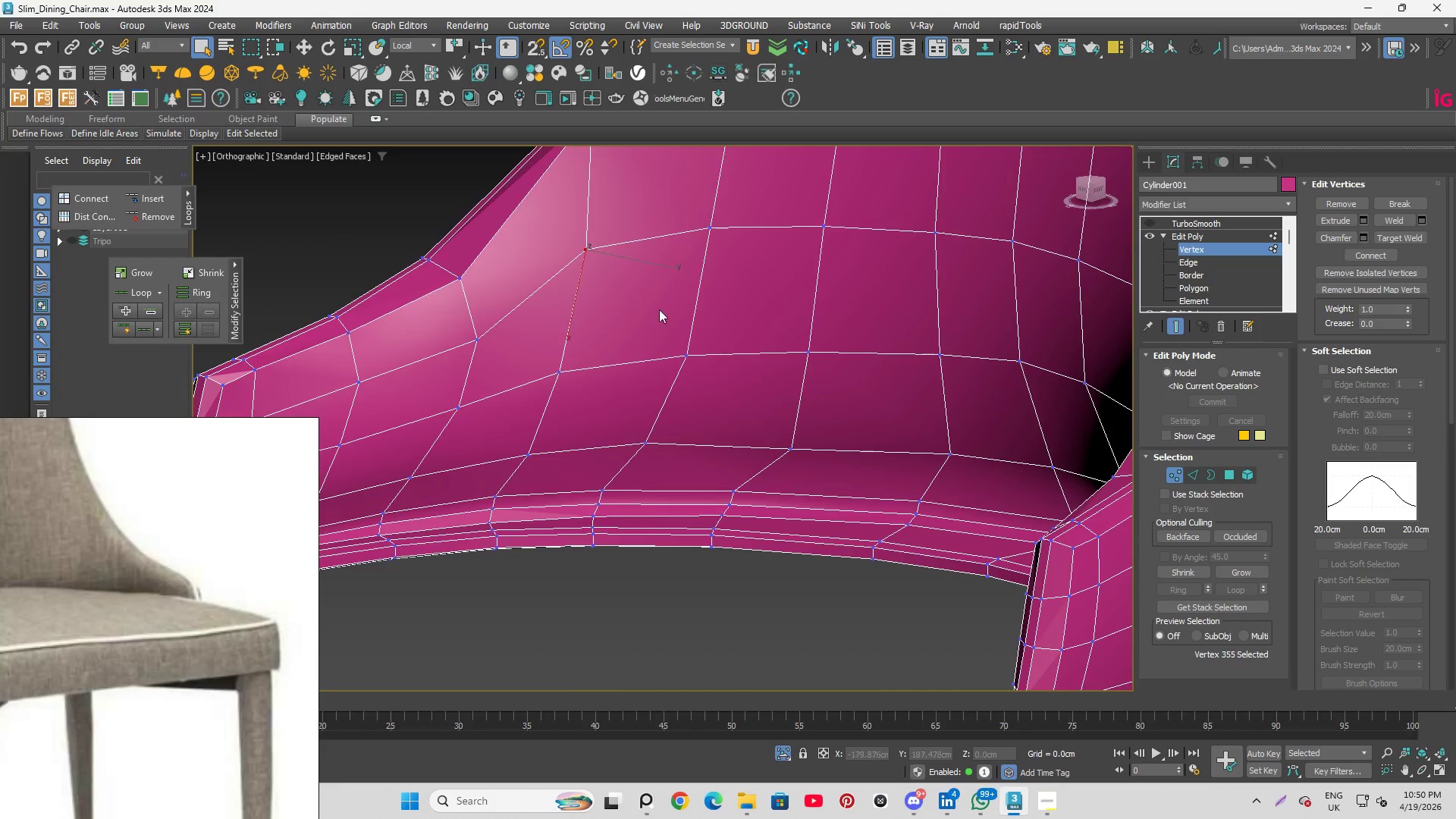 
hold_key(key=AltLeft, duration=1.95)
 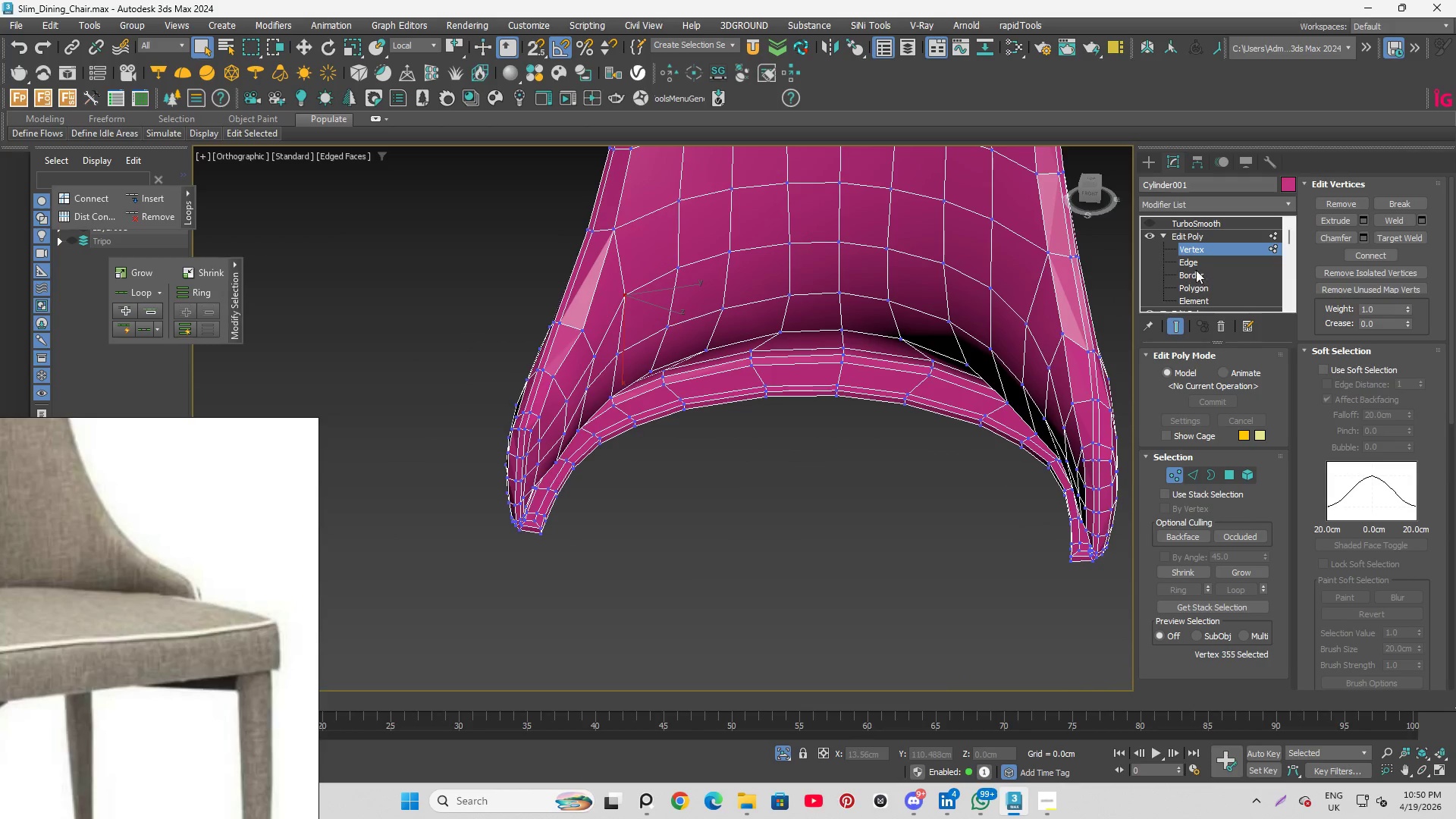 
scroll: coordinate [659, 312], scroll_direction: down, amount: 2.0
 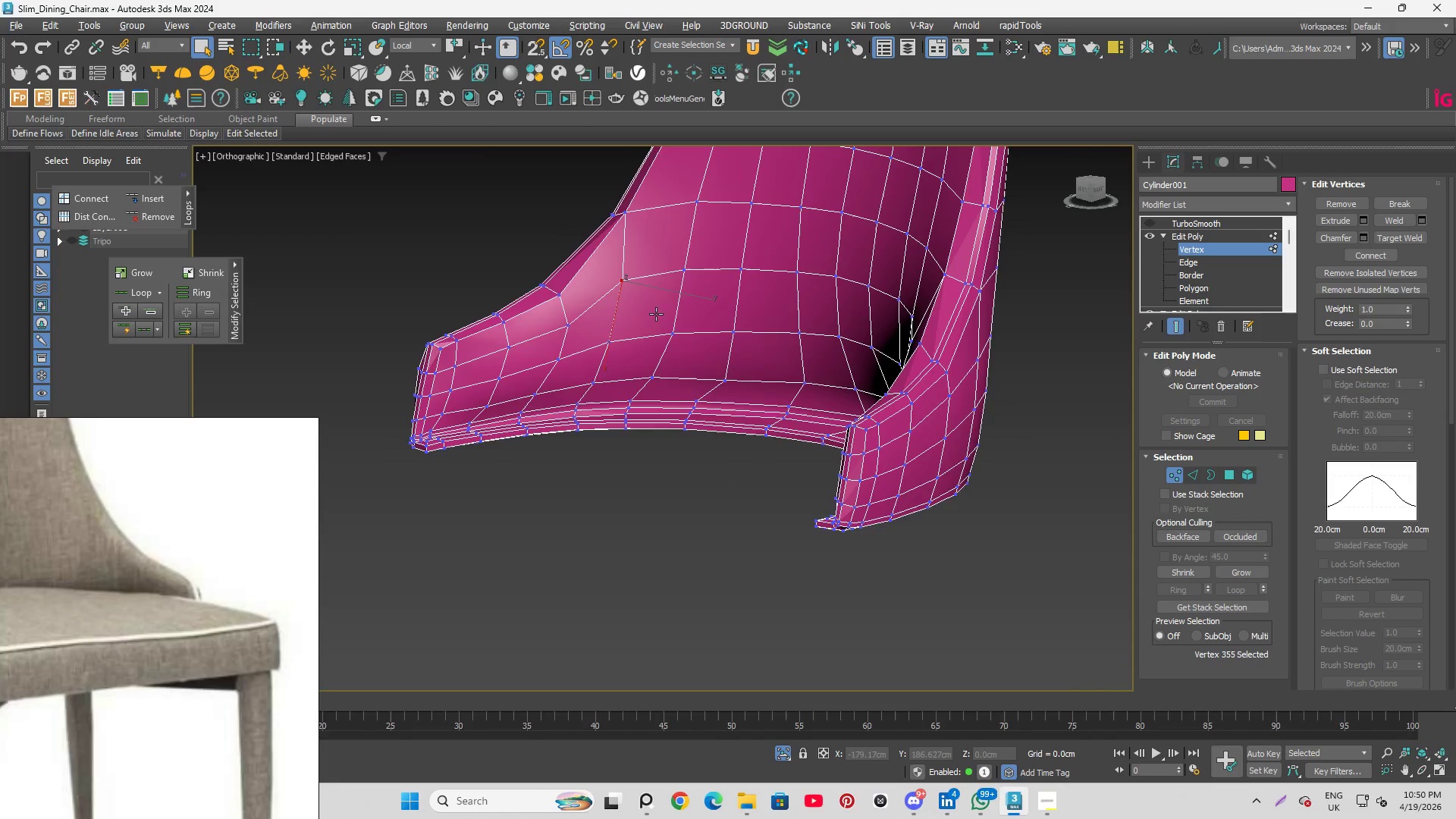 
left_click([1194, 266])
 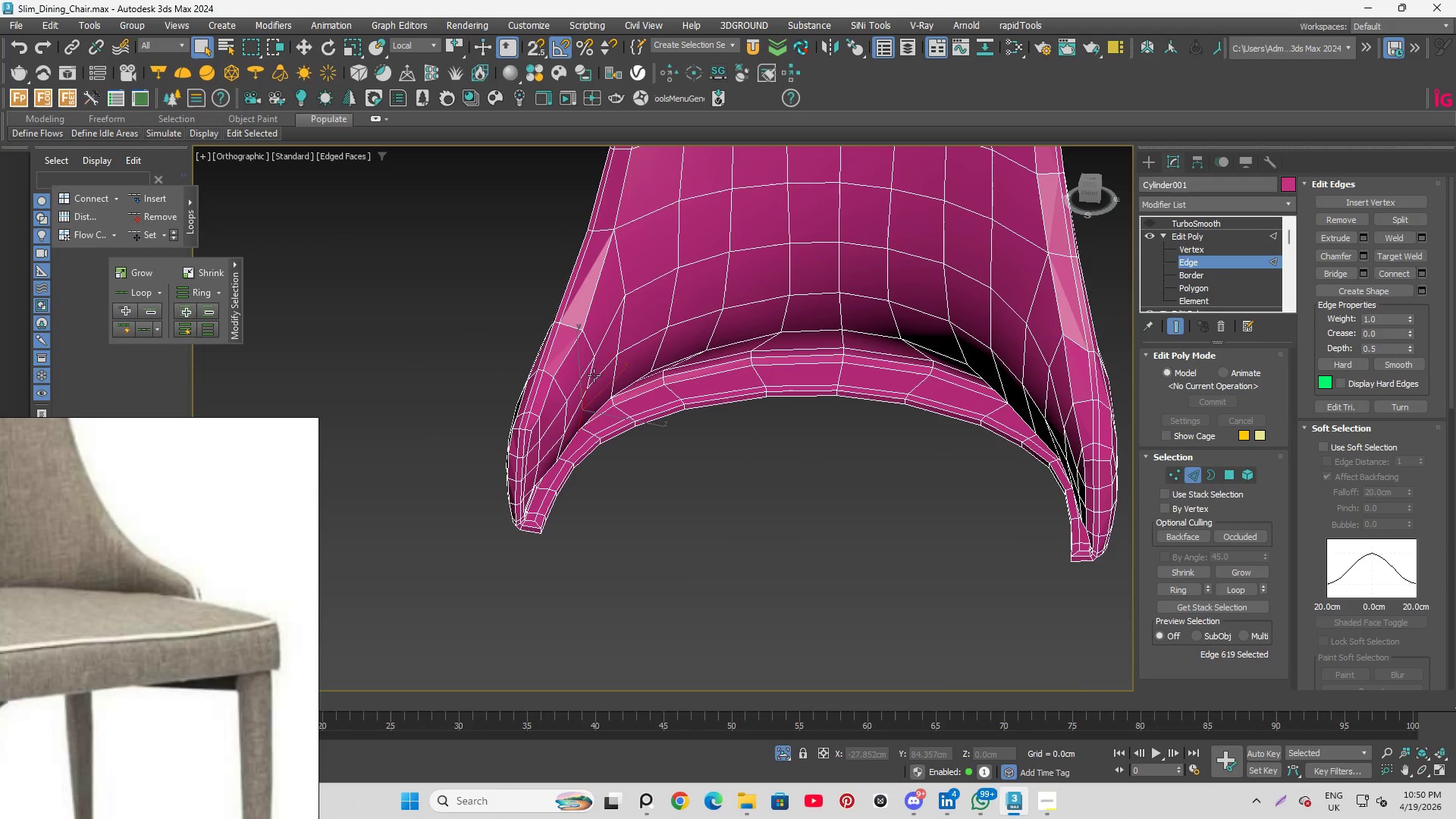 
left_click([599, 375])
 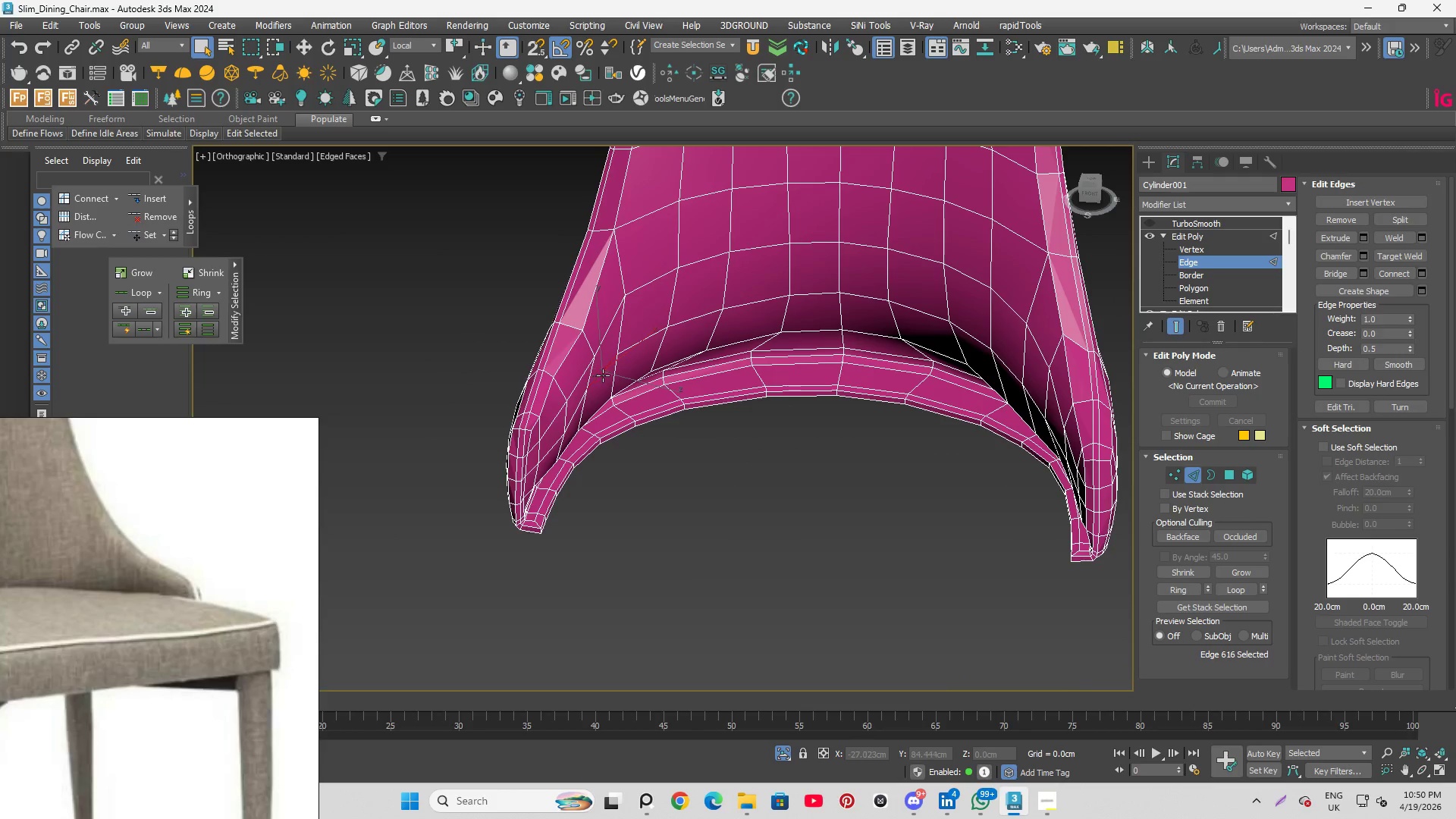 
hold_key(key=AltLeft, duration=1.56)
 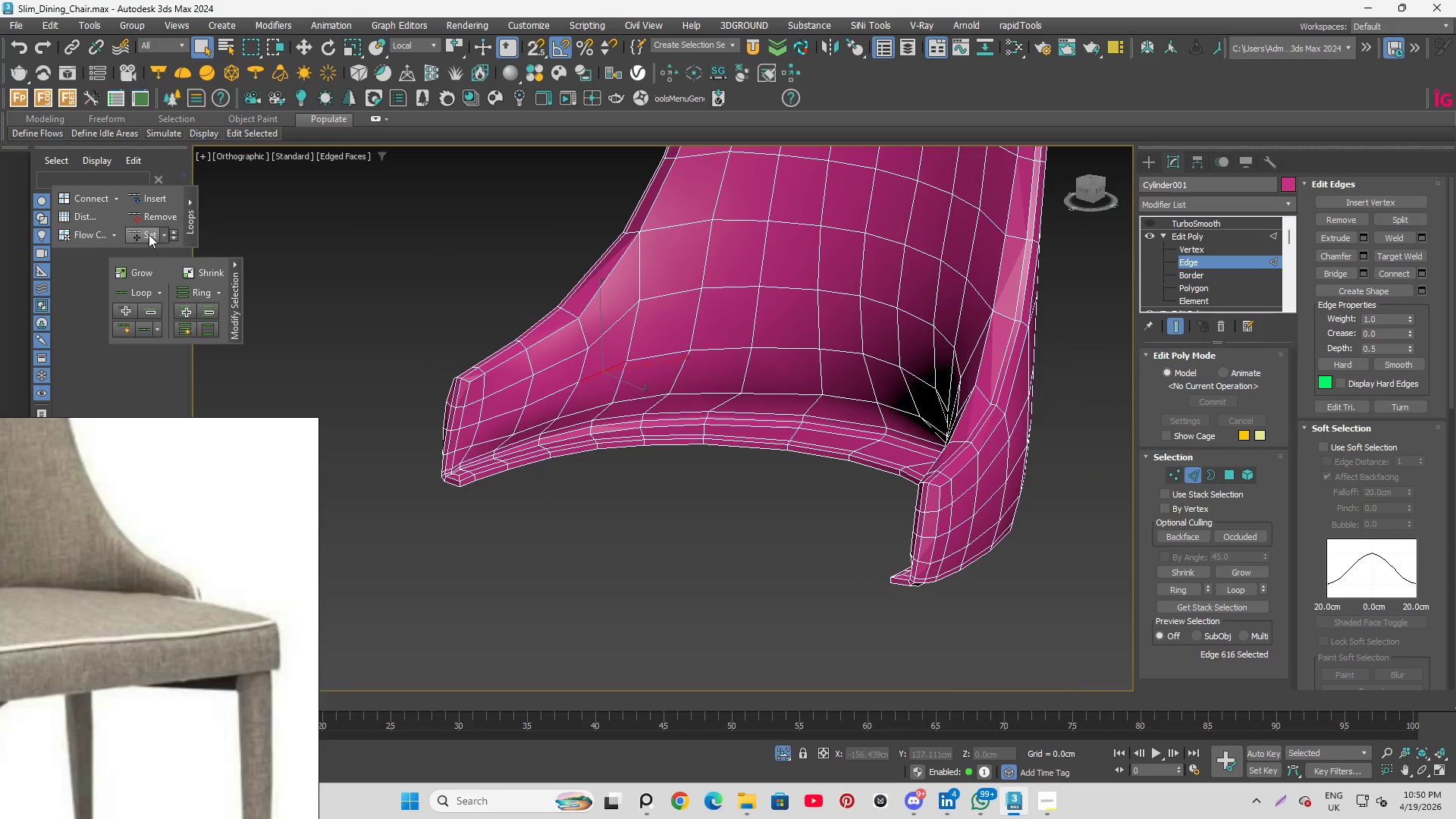 
left_click([149, 234])
 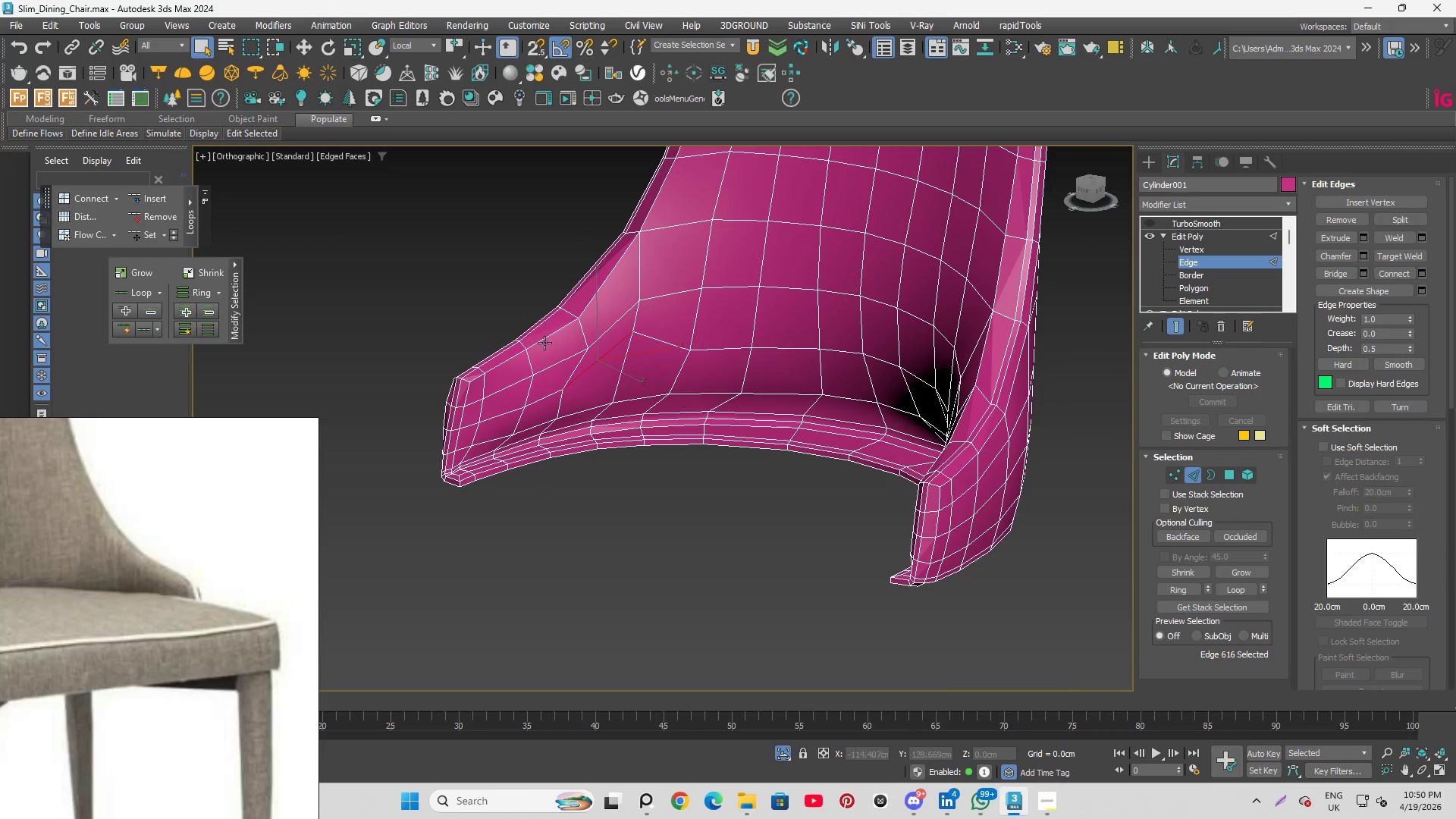 
key(Control+Z)
 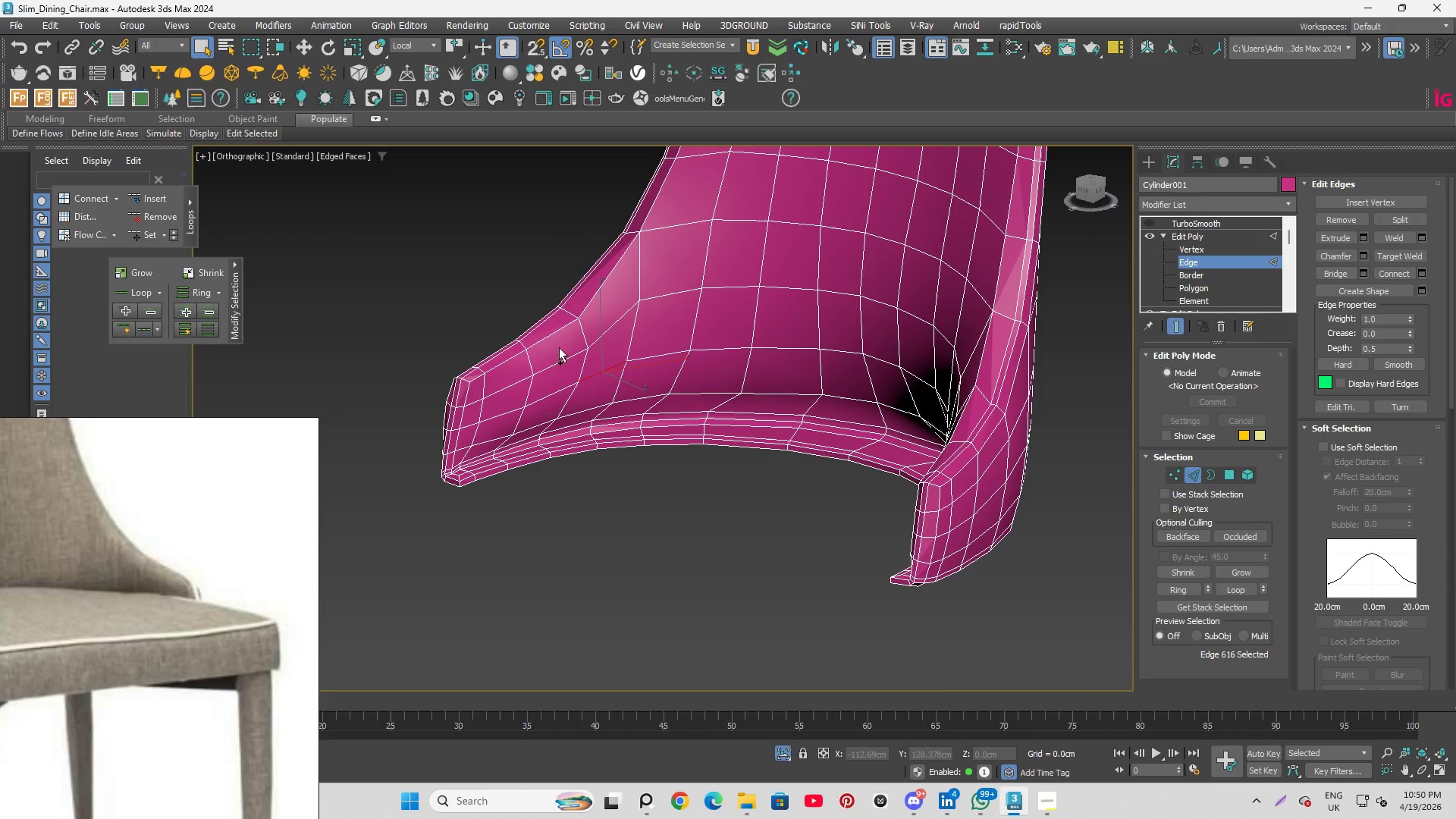 
key(Shift+X)
 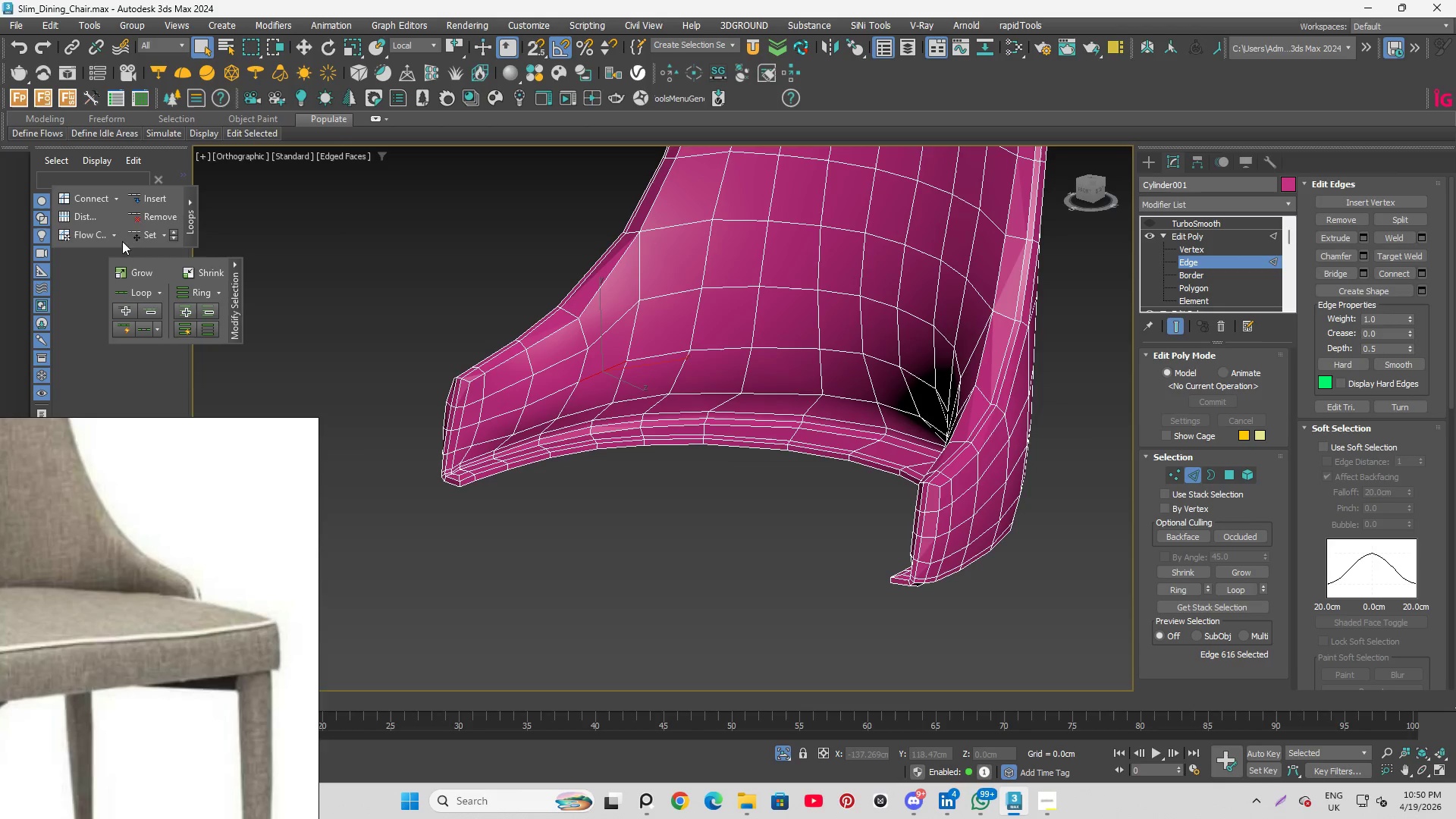 
left_click([130, 234])
 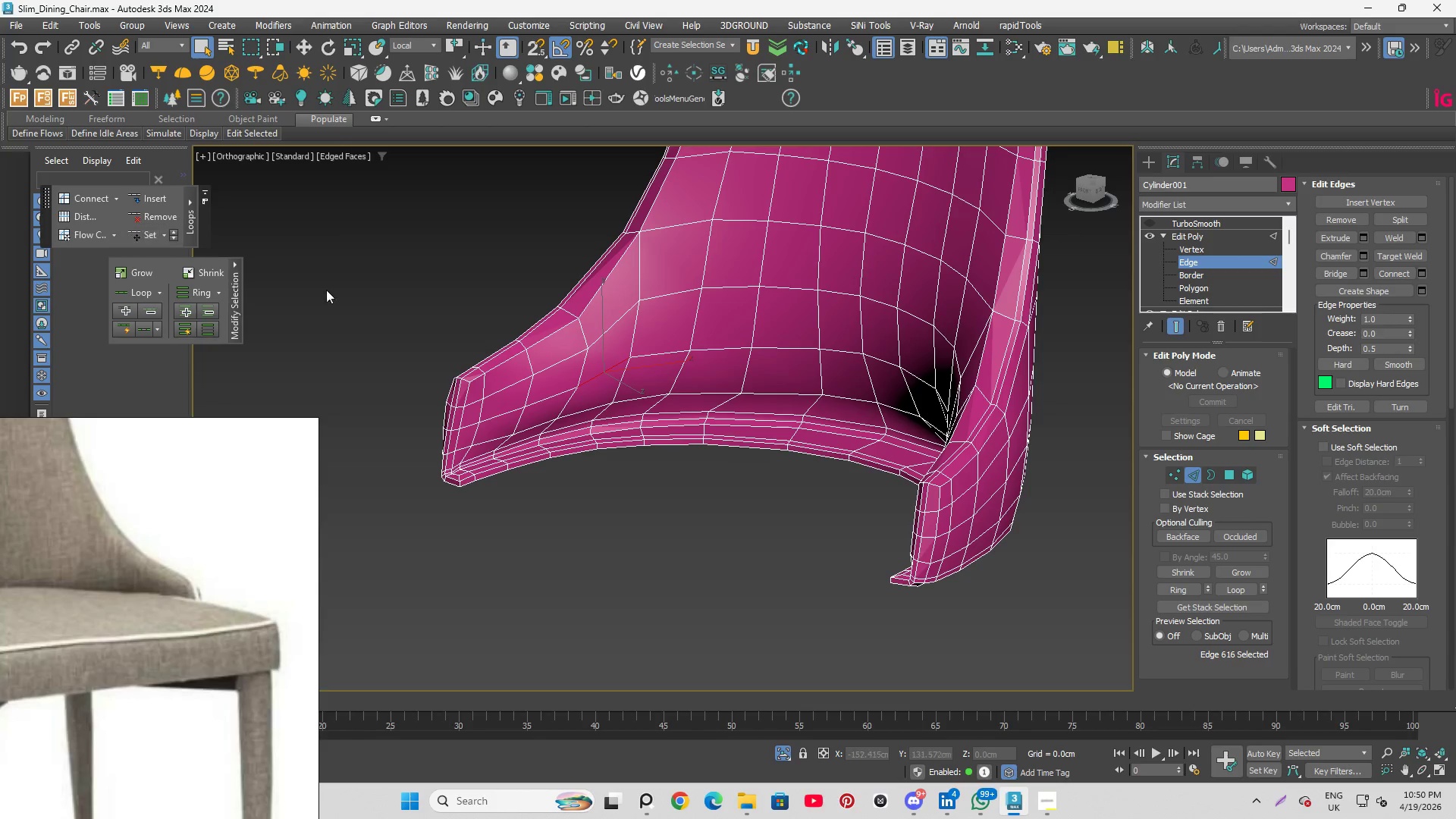 
hold_key(key=AltLeft, duration=3.77)
 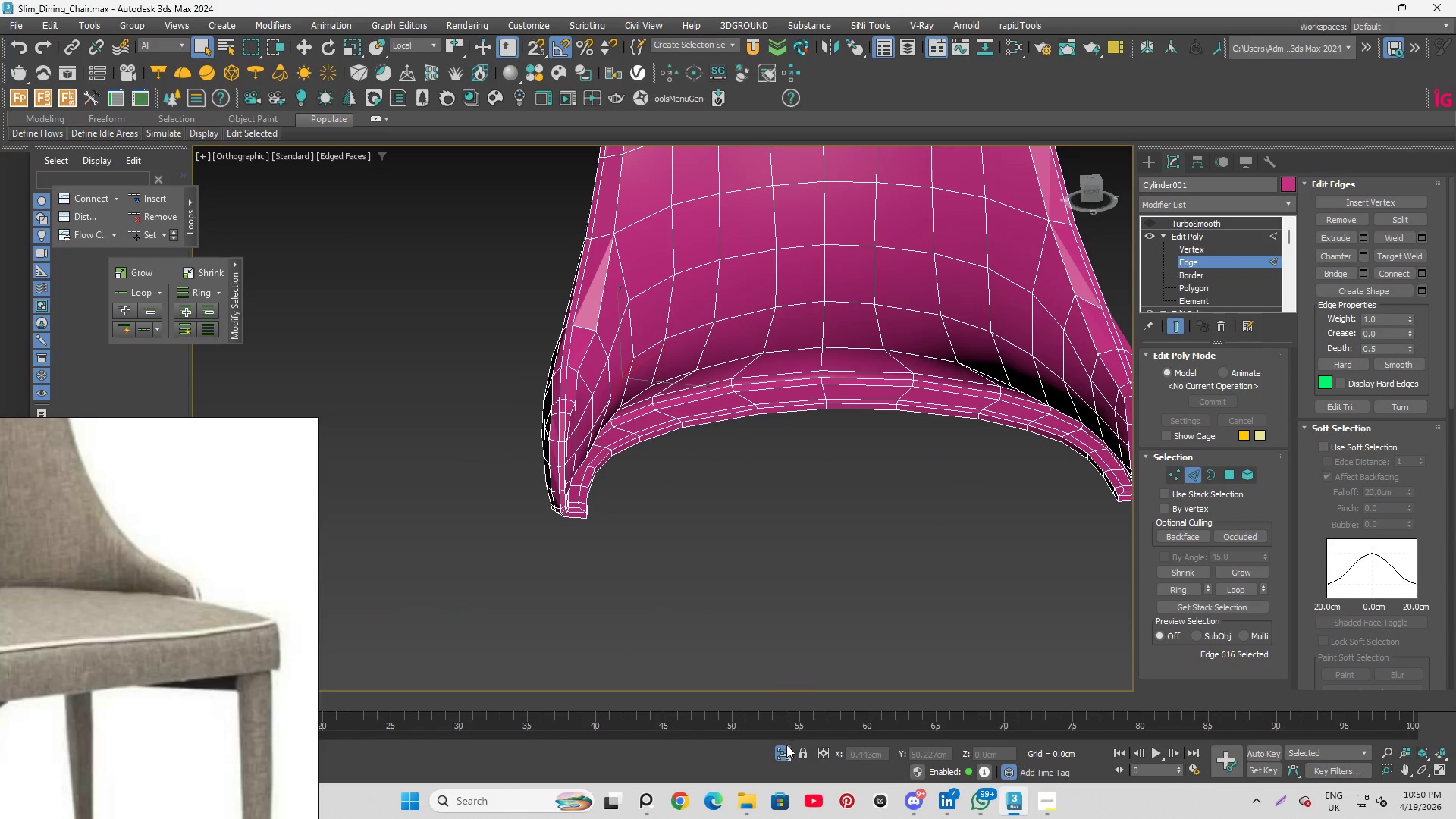 
left_click([779, 750])
 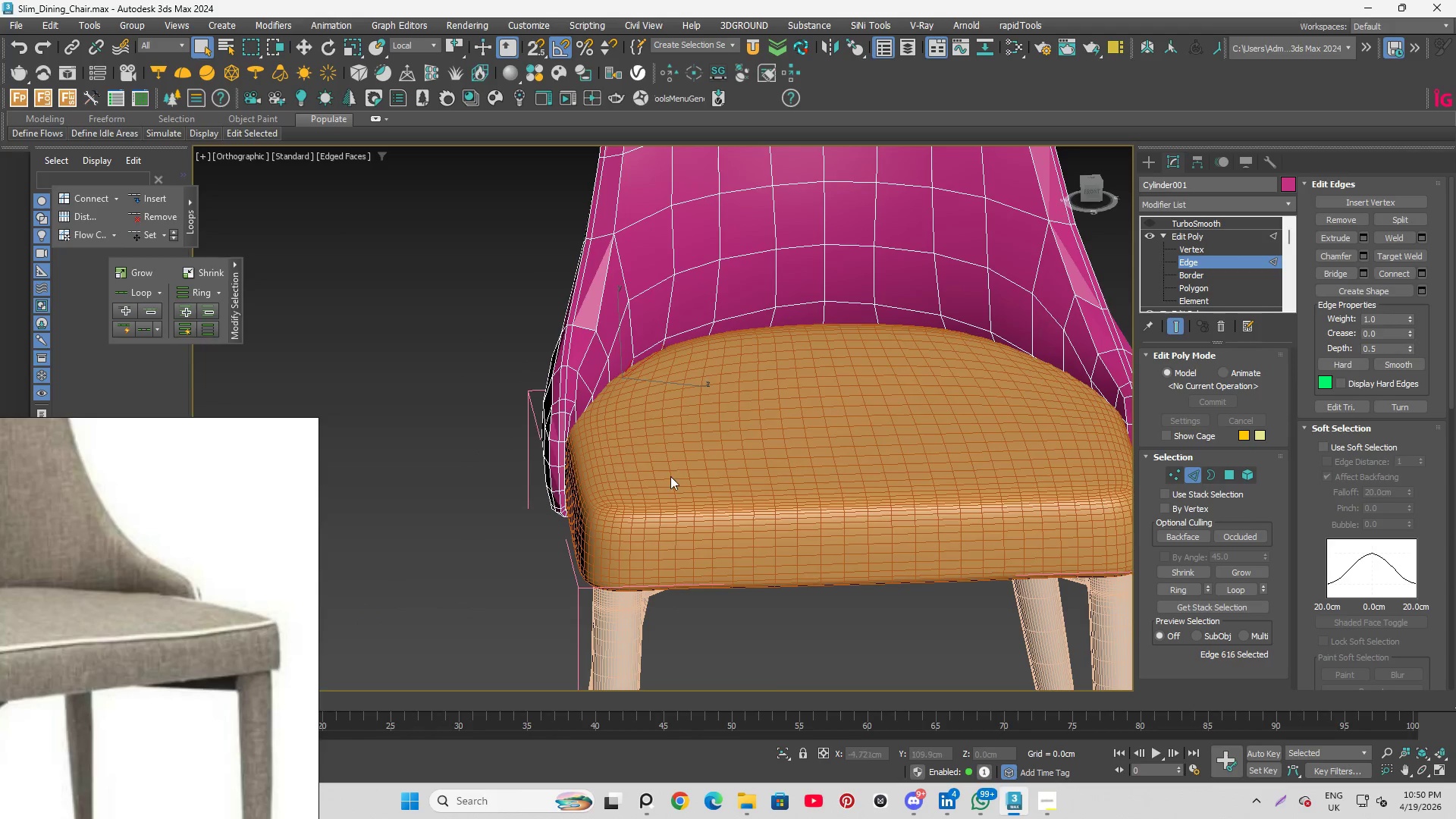 
hold_key(key=AltLeft, duration=1.03)
 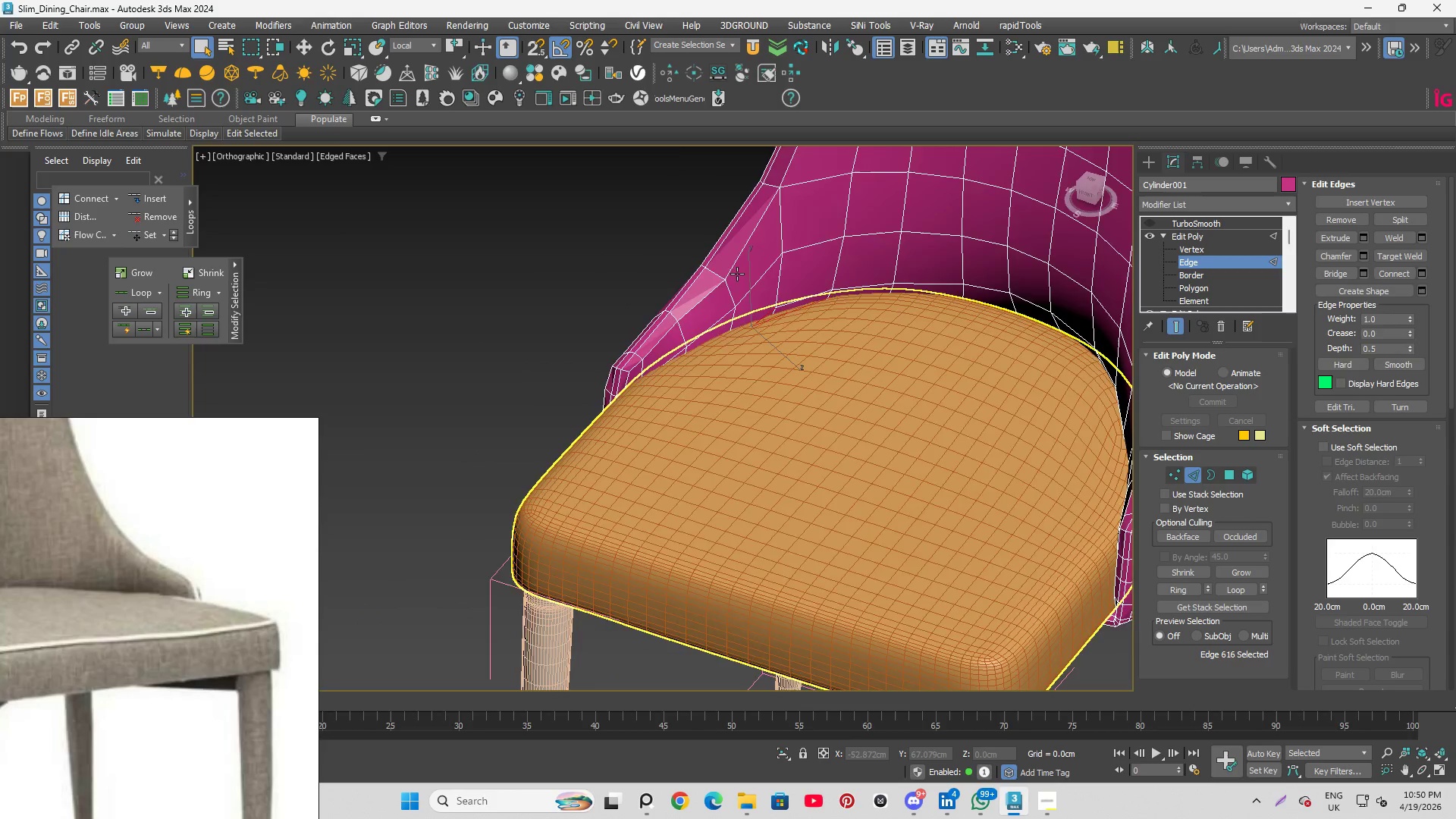 
hold_key(key=AltLeft, duration=2.94)
 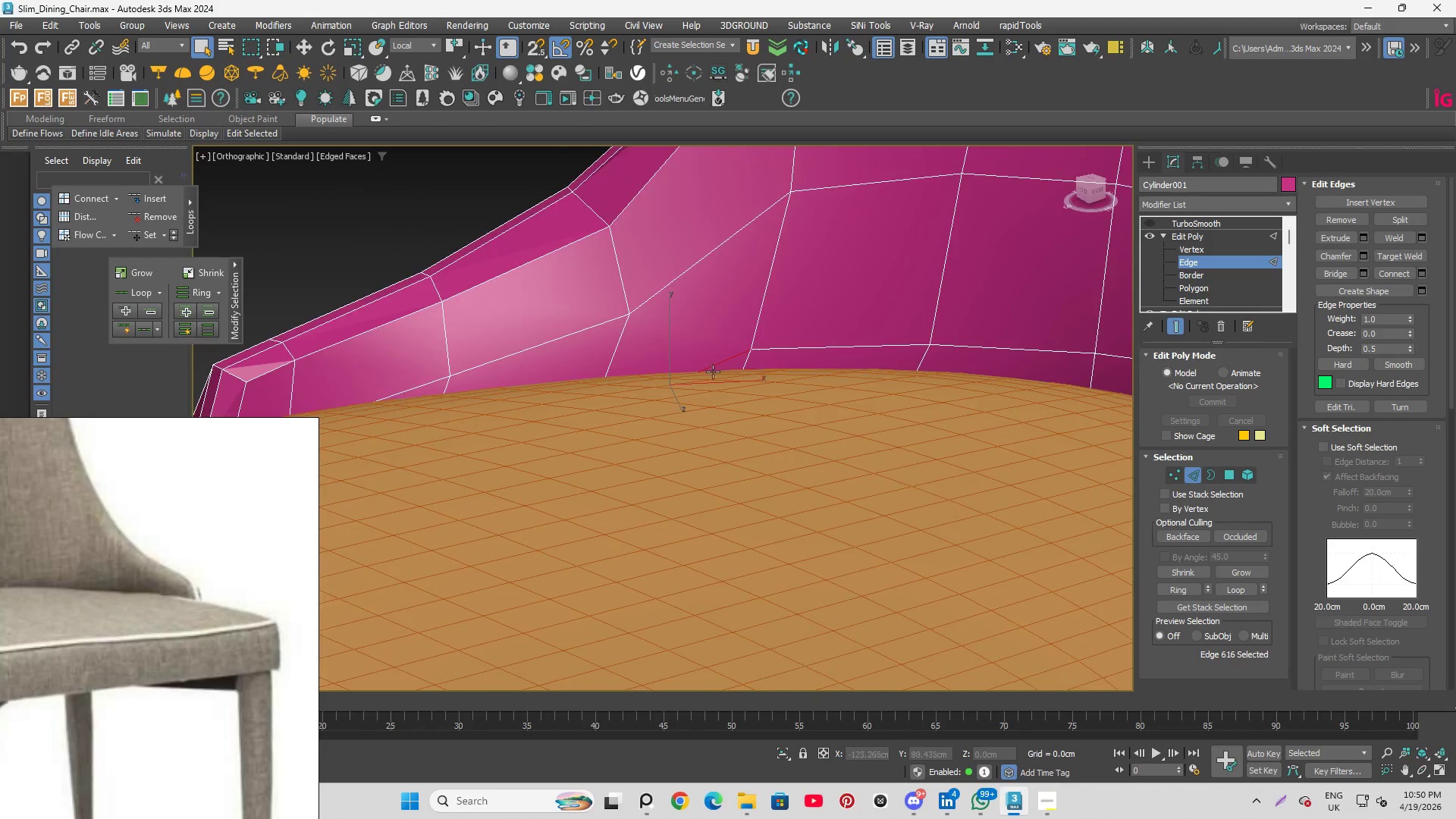 
scroll: coordinate [811, 278], scroll_direction: up, amount: 3.0
 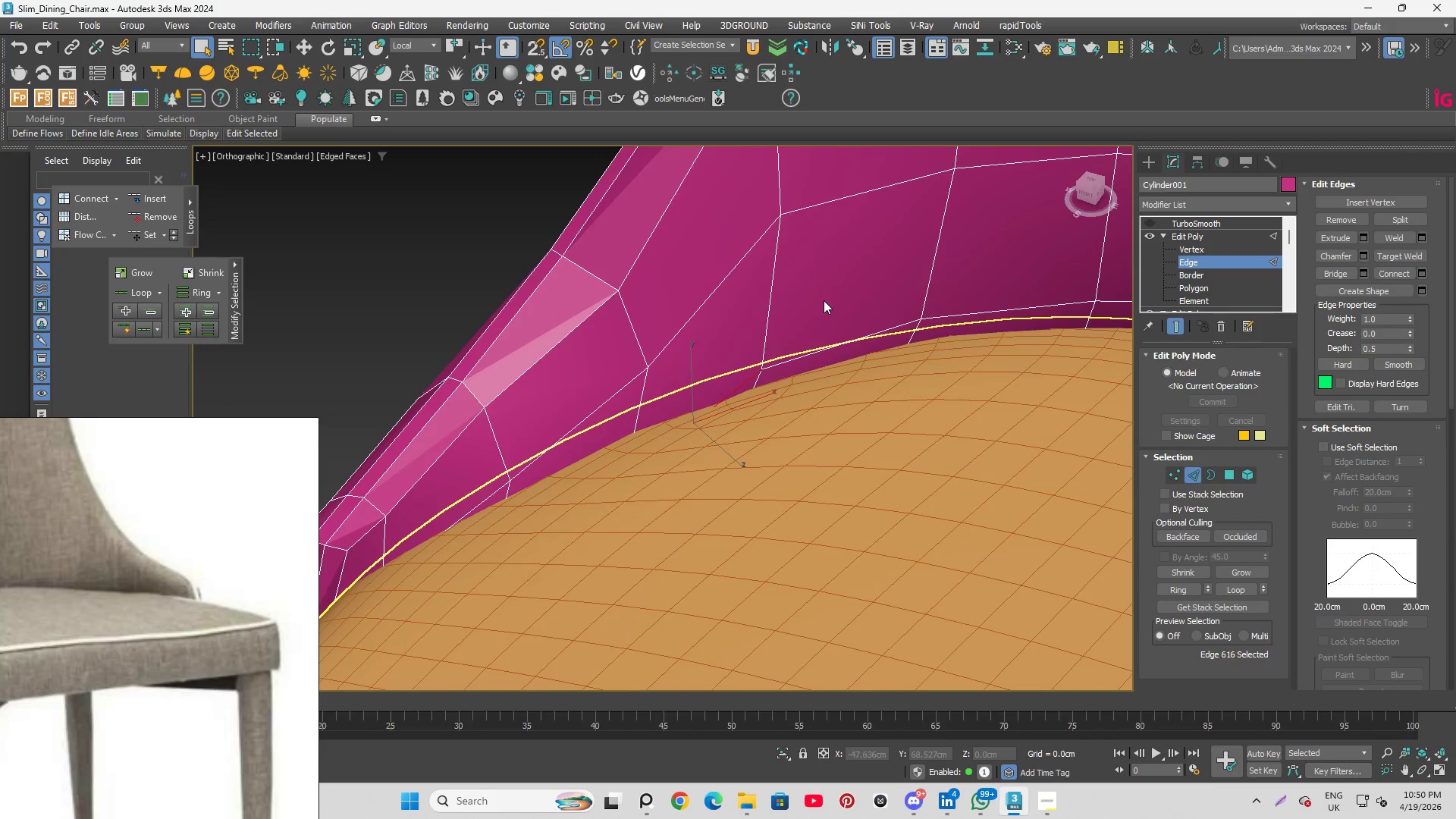 
scroll: coordinate [714, 345], scroll_direction: down, amount: 1.0
 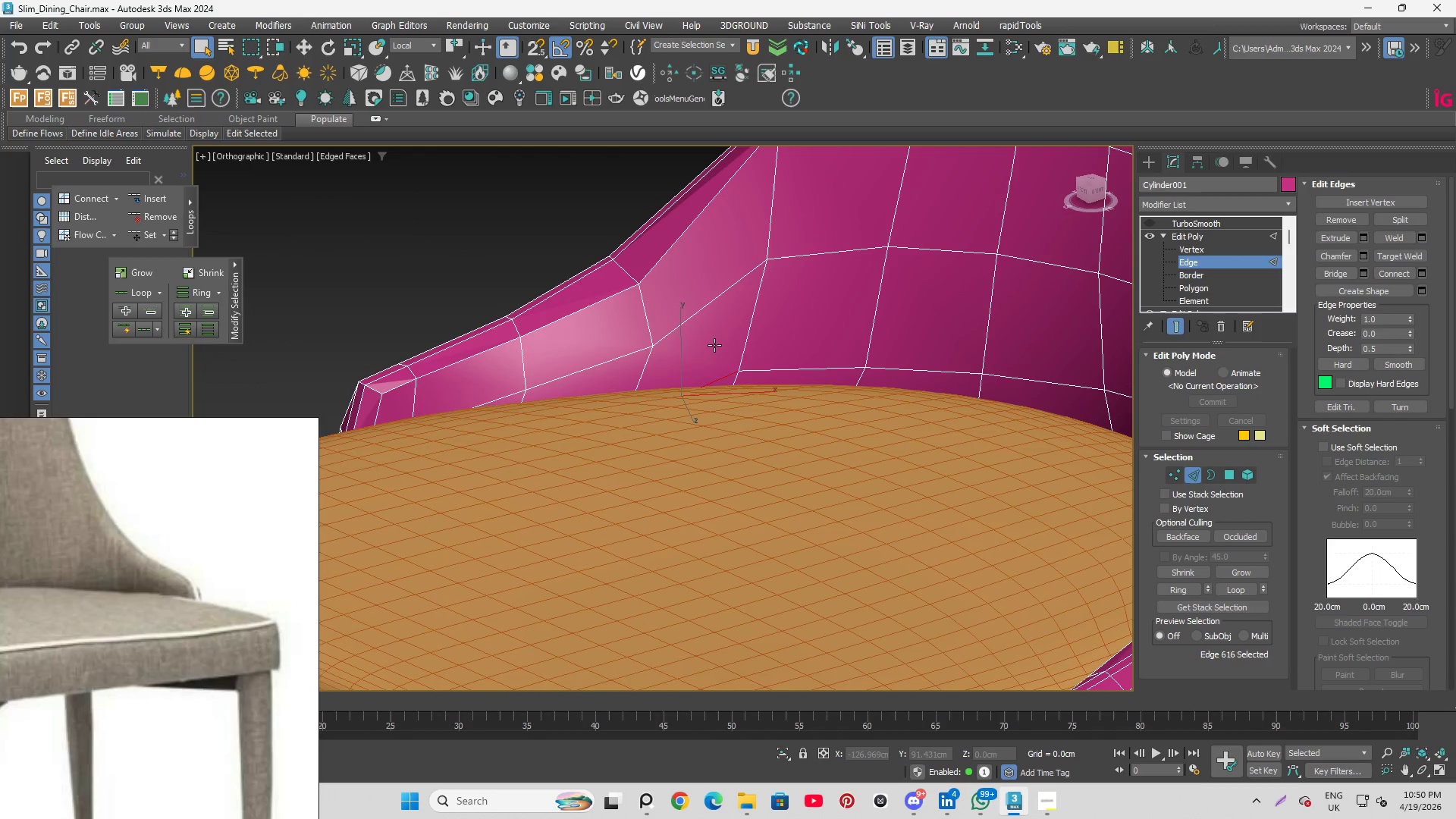 
key(E)
 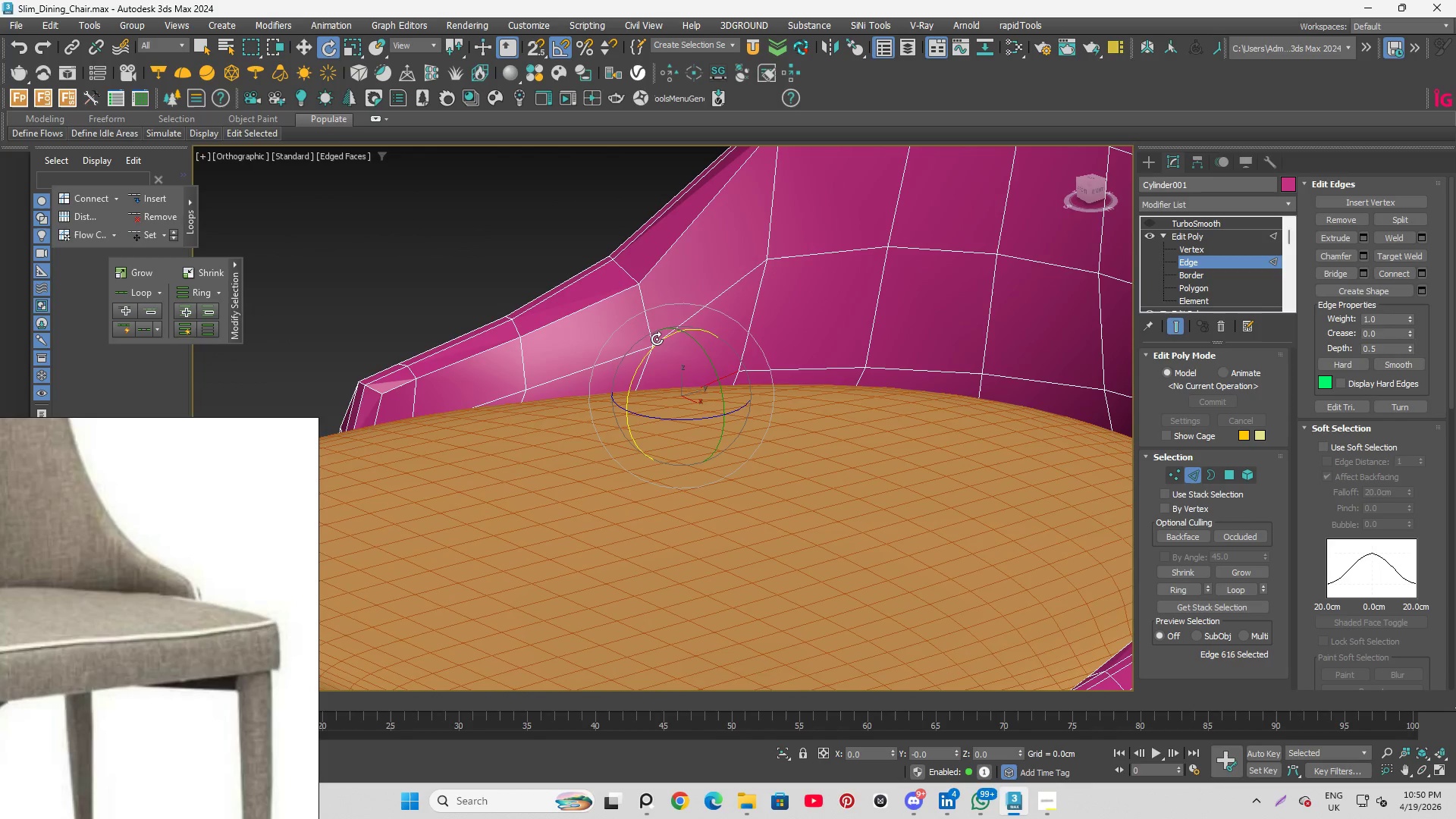 
left_click_drag(start_coordinate=[657, 339], to_coordinate=[664, 335])
 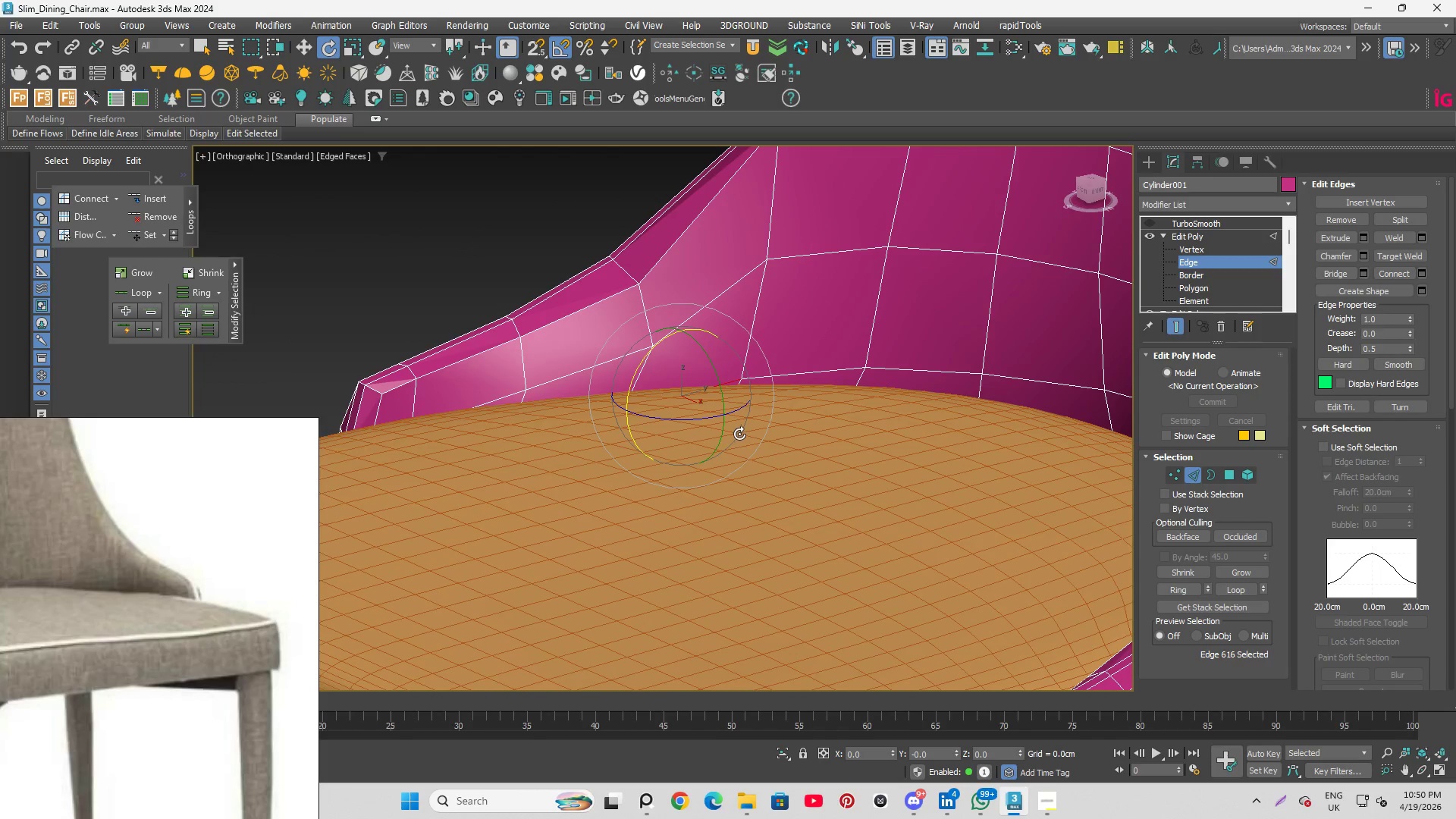 
key(W)
 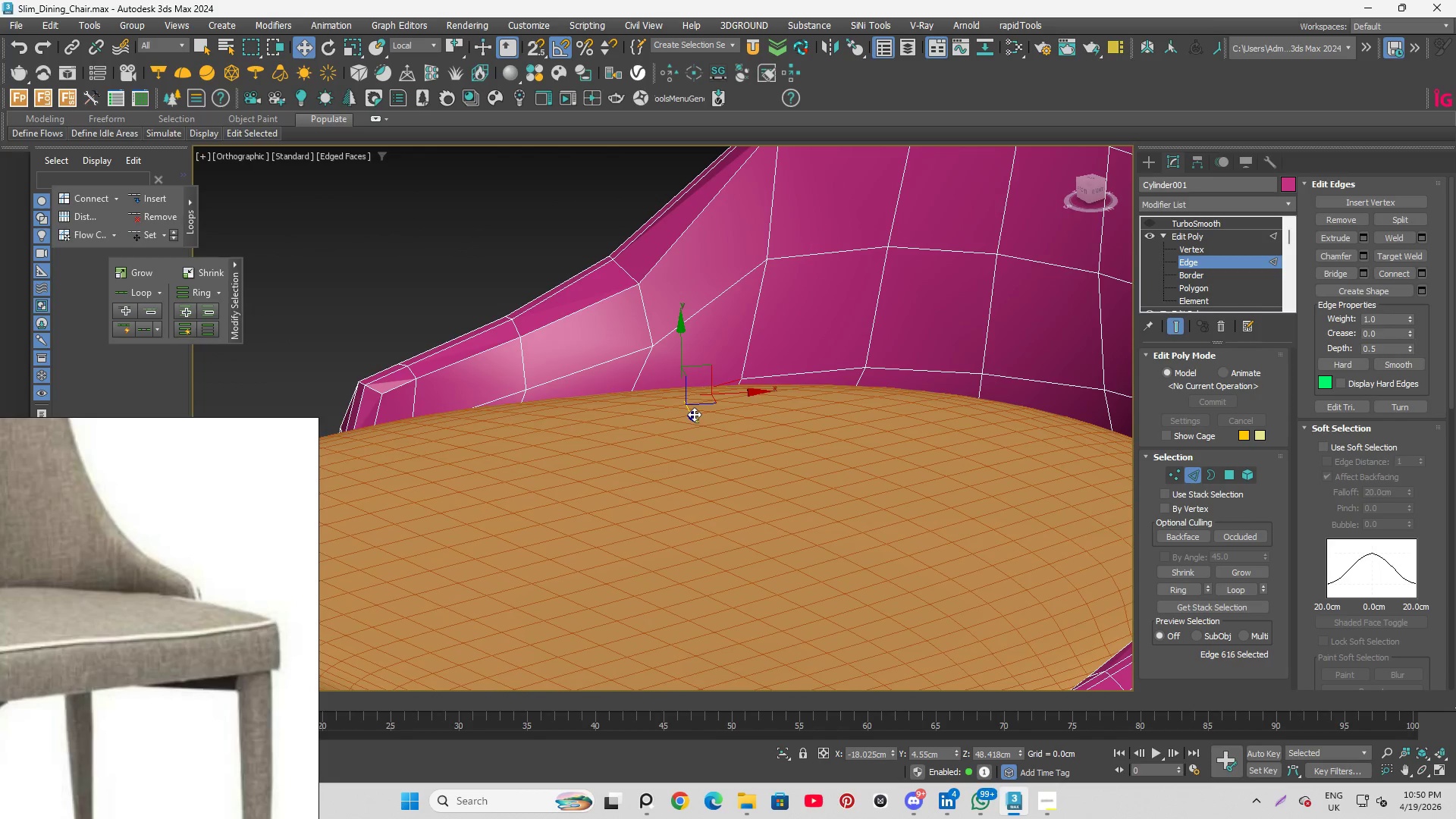 
key(Shift+ShiftLeft)
 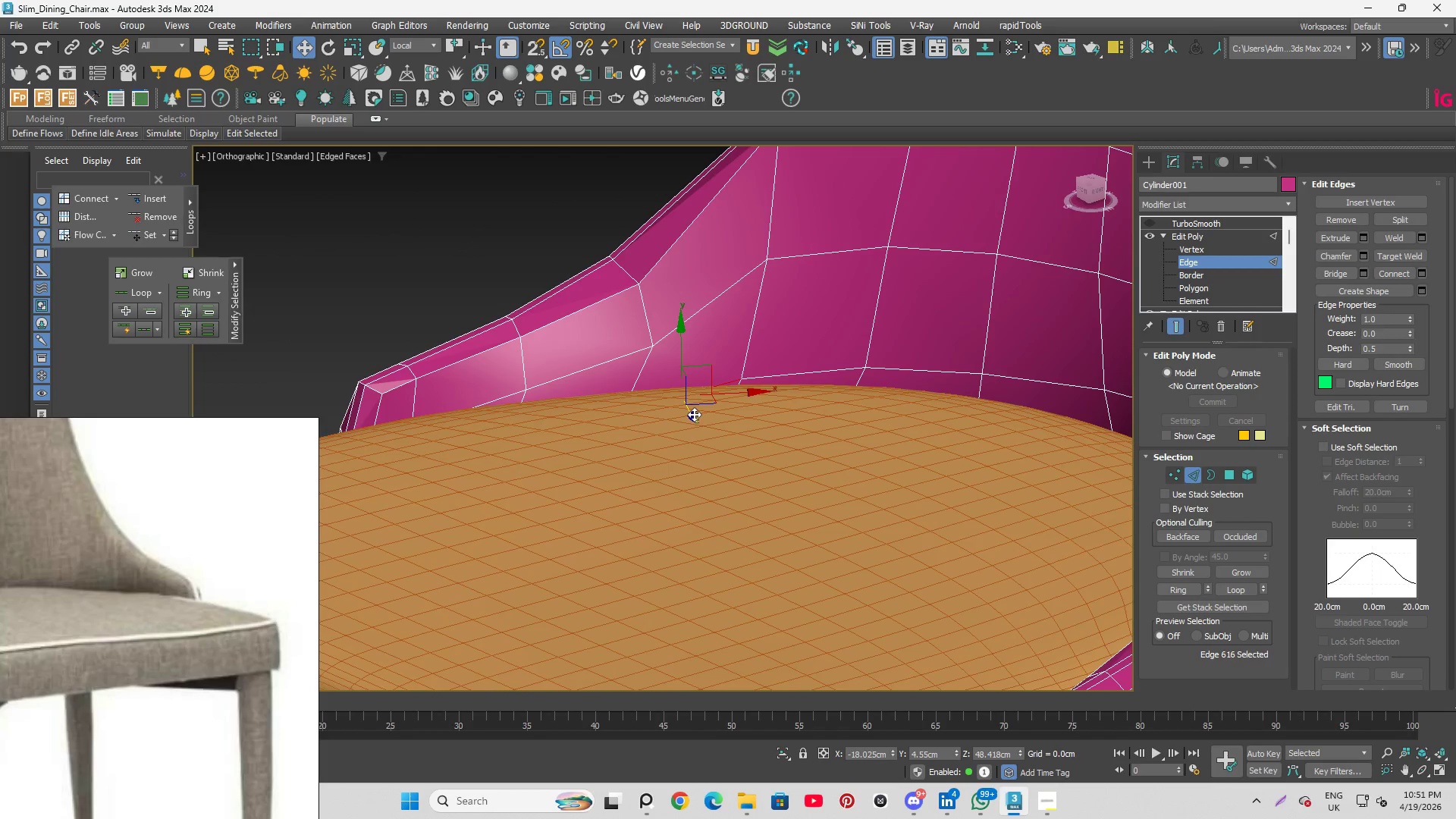 
key(Shift+X)
 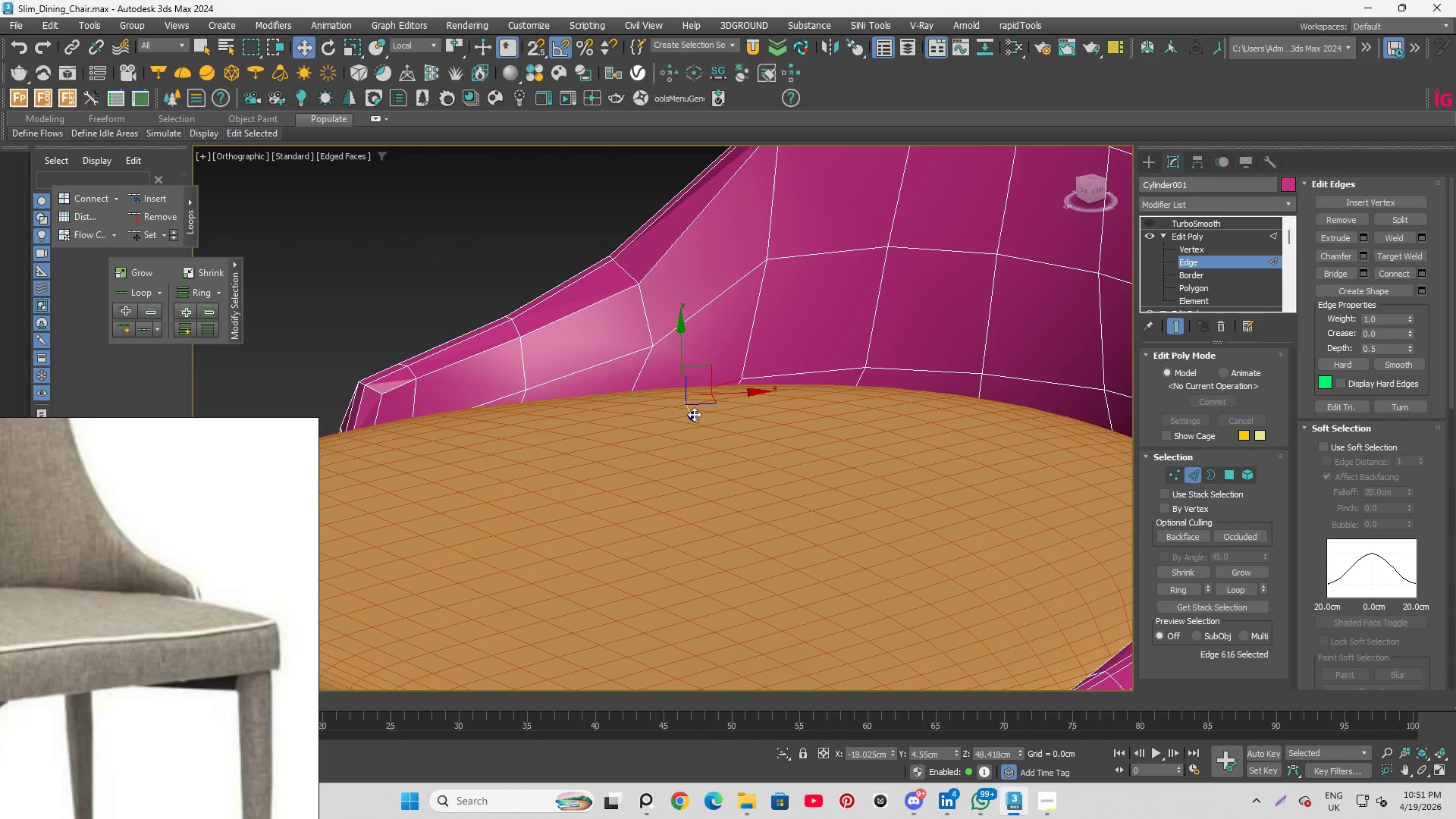 
left_click_drag(start_coordinate=[694, 414], to_coordinate=[695, 410])
 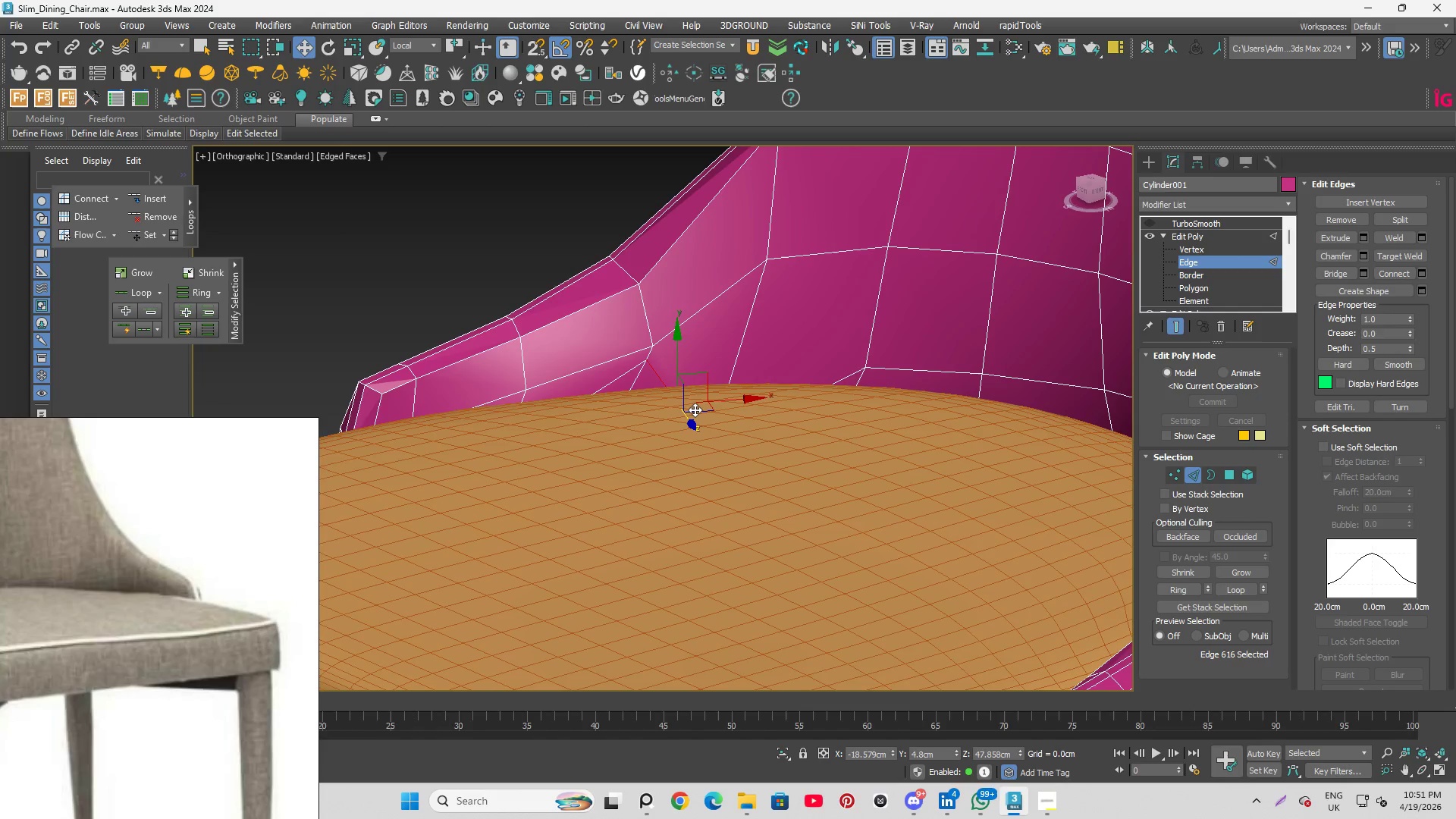 
key(Control+Z)
 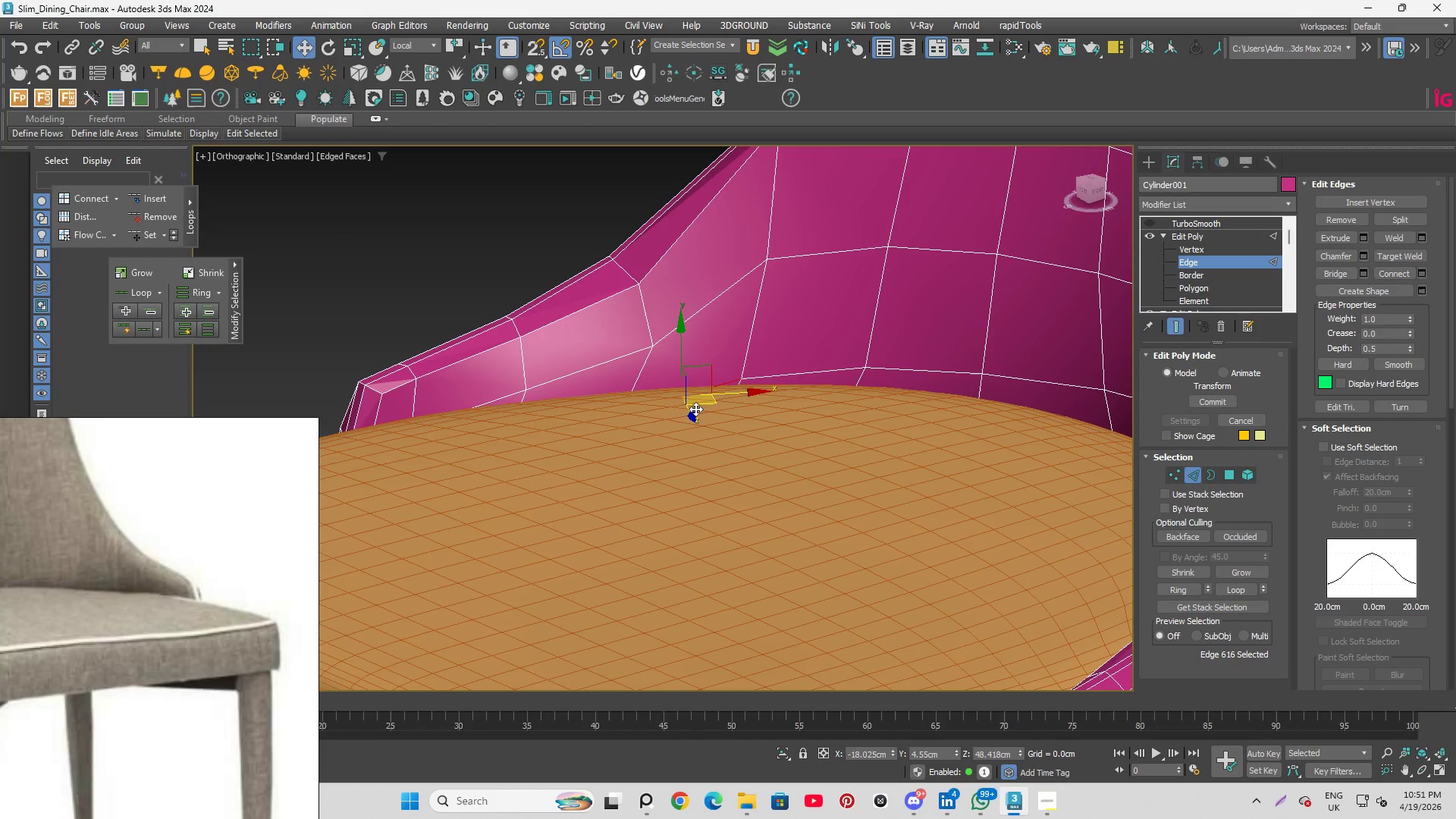 
key(Shift+X)
 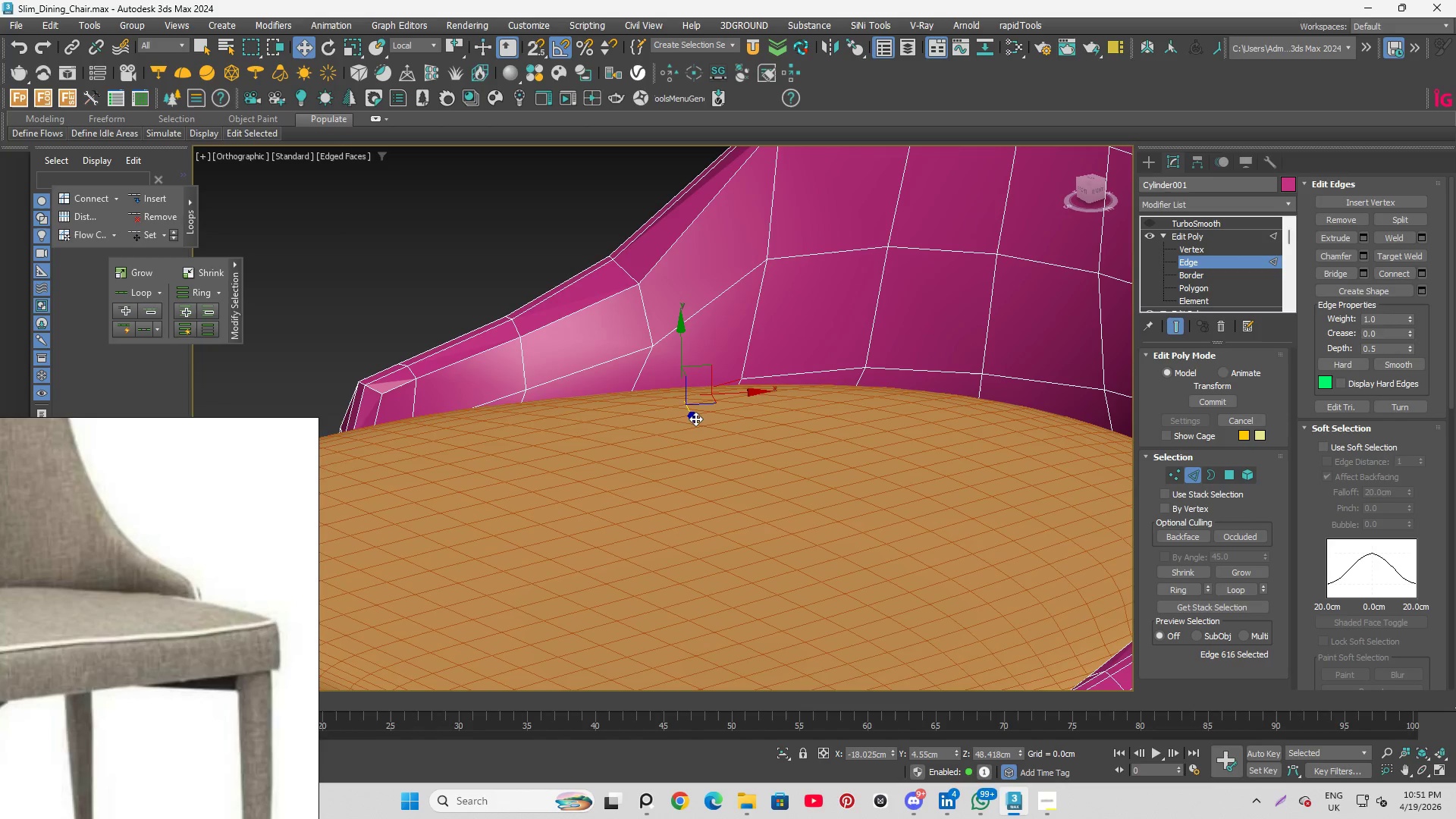 
left_click_drag(start_coordinate=[695, 419], to_coordinate=[695, 415])
 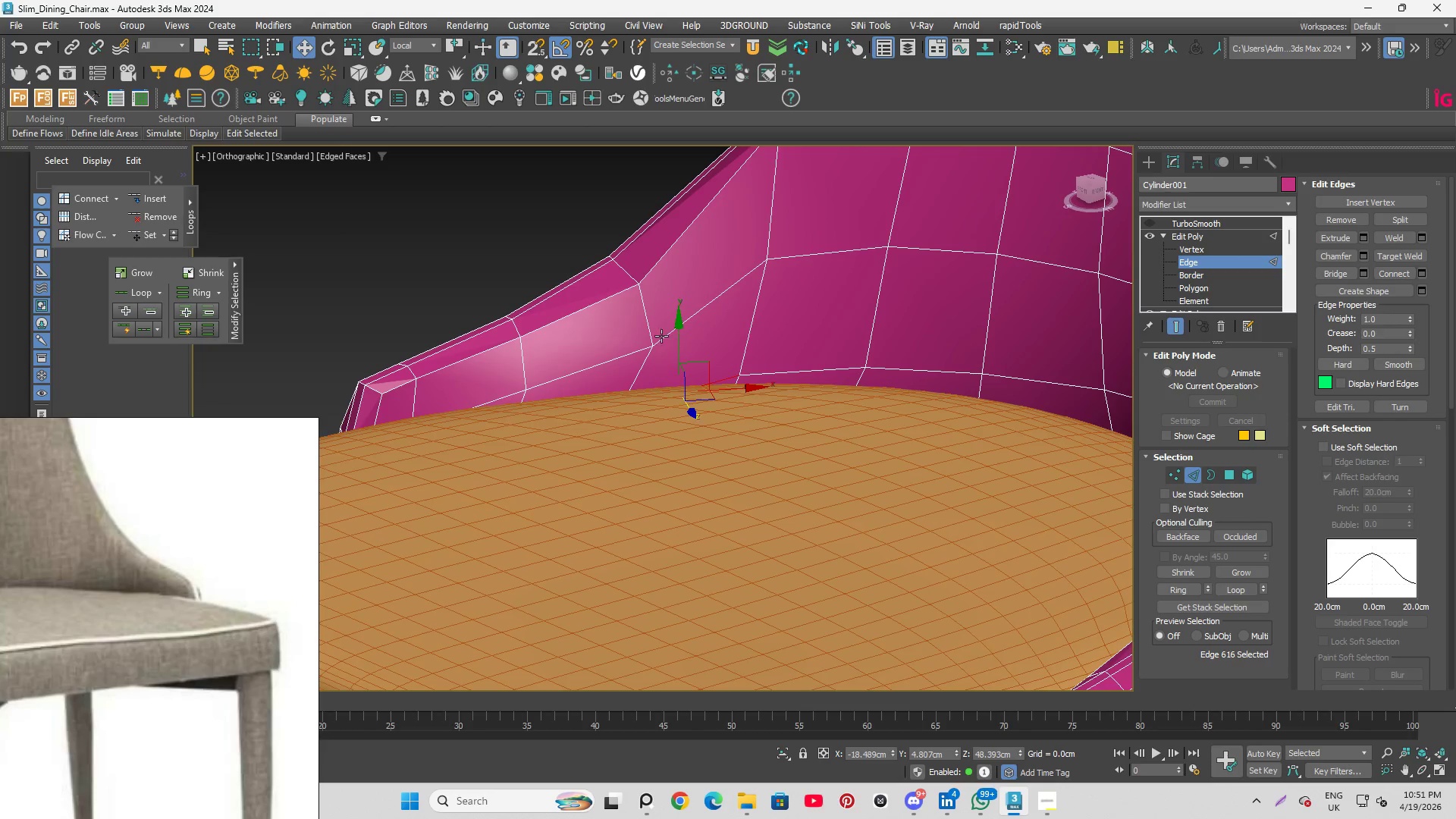 
left_click([660, 336])
 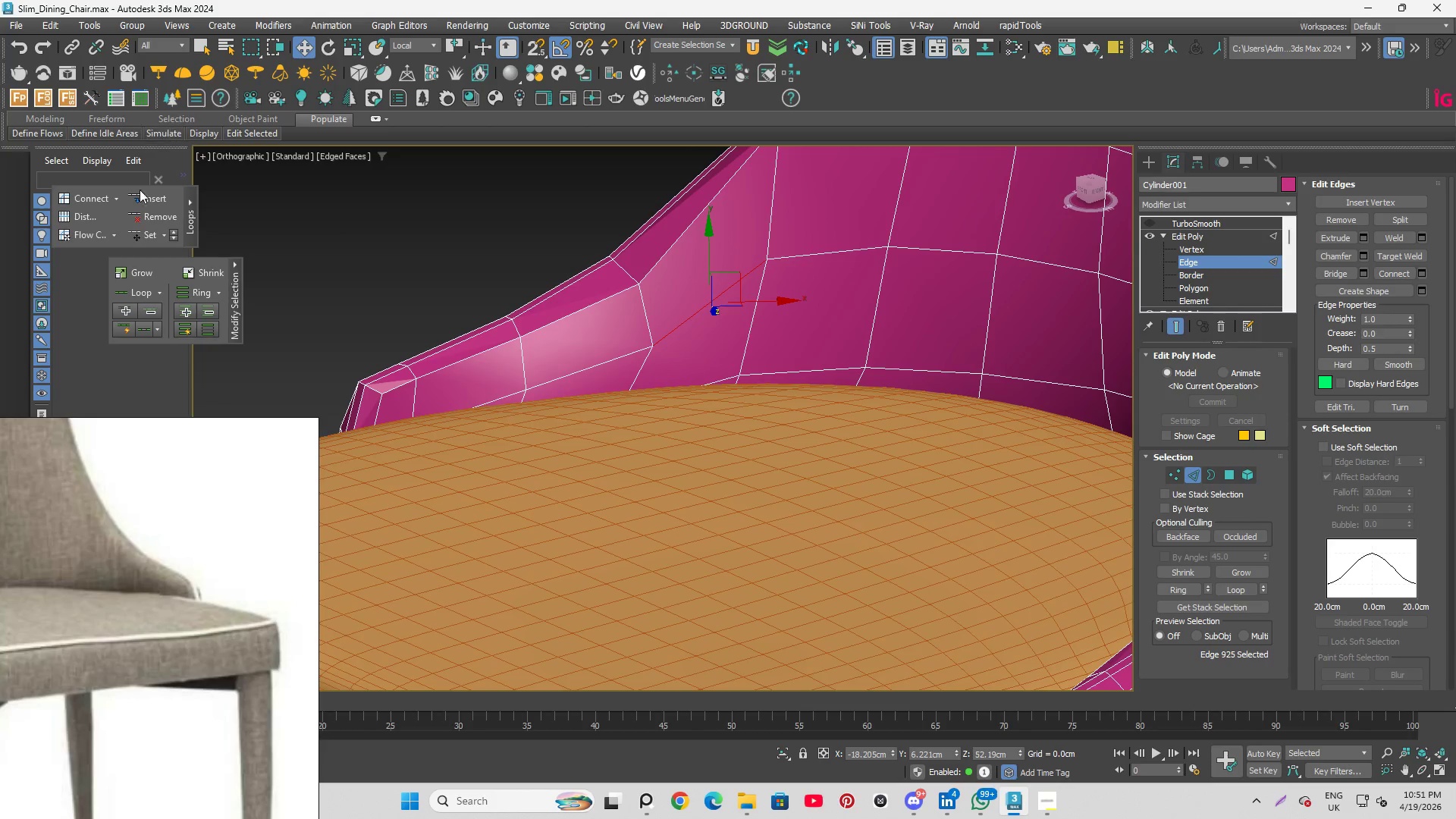 
left_click([148, 234])
 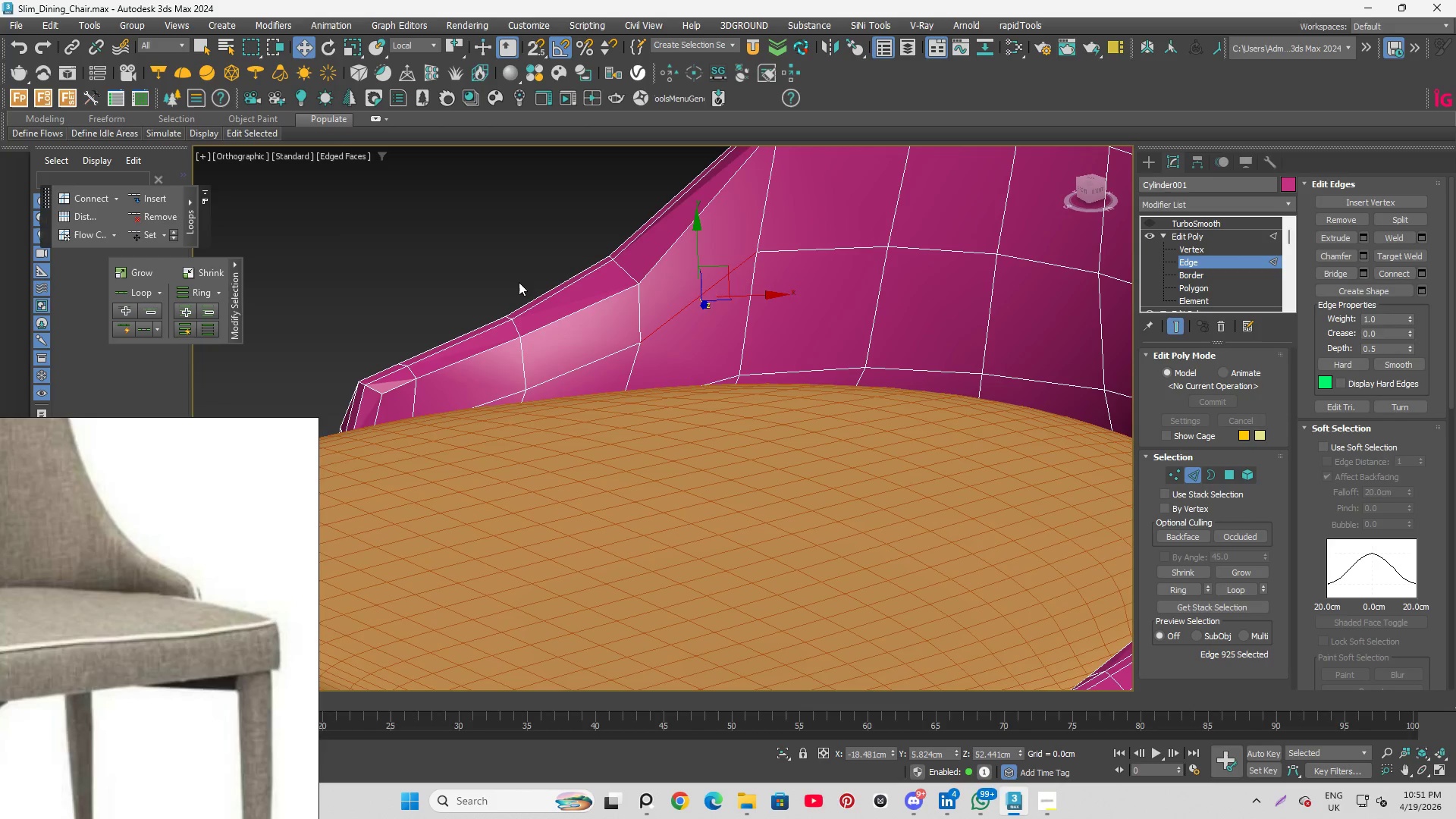 
hold_key(key=AltLeft, duration=1.67)
 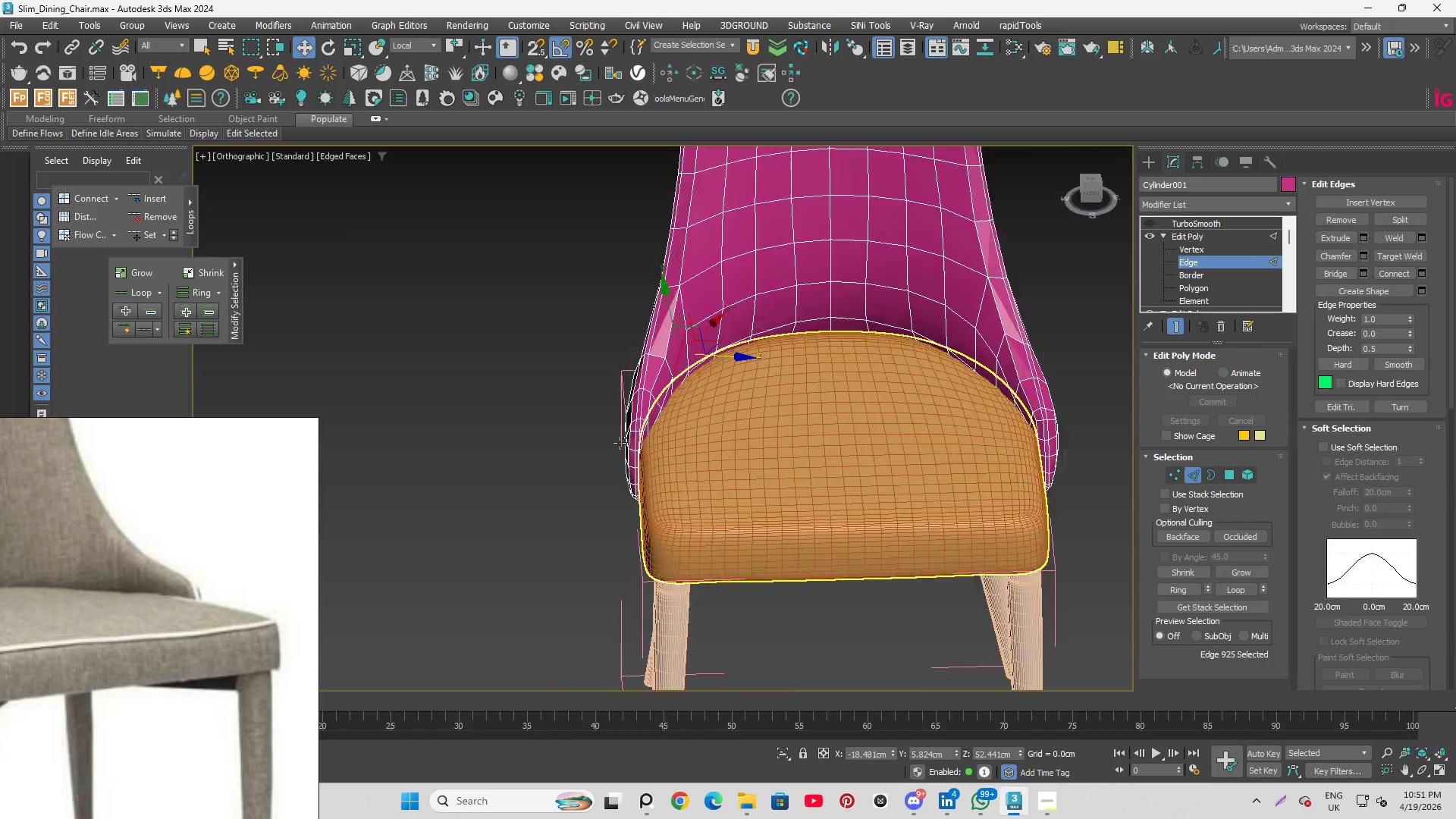 
scroll: coordinate [806, 323], scroll_direction: down, amount: 2.0
 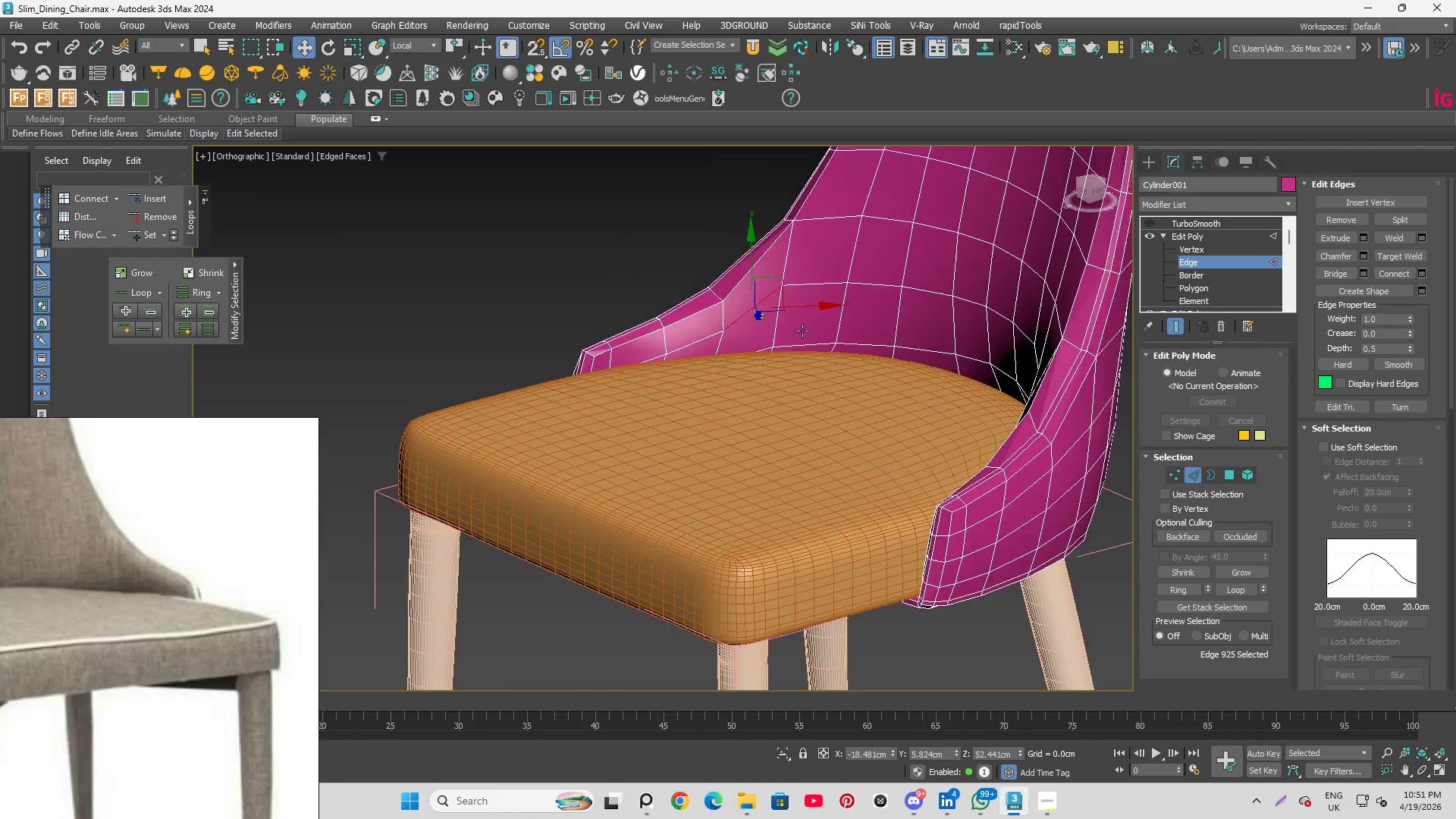 
hold_key(key=AltLeft, duration=1.81)
 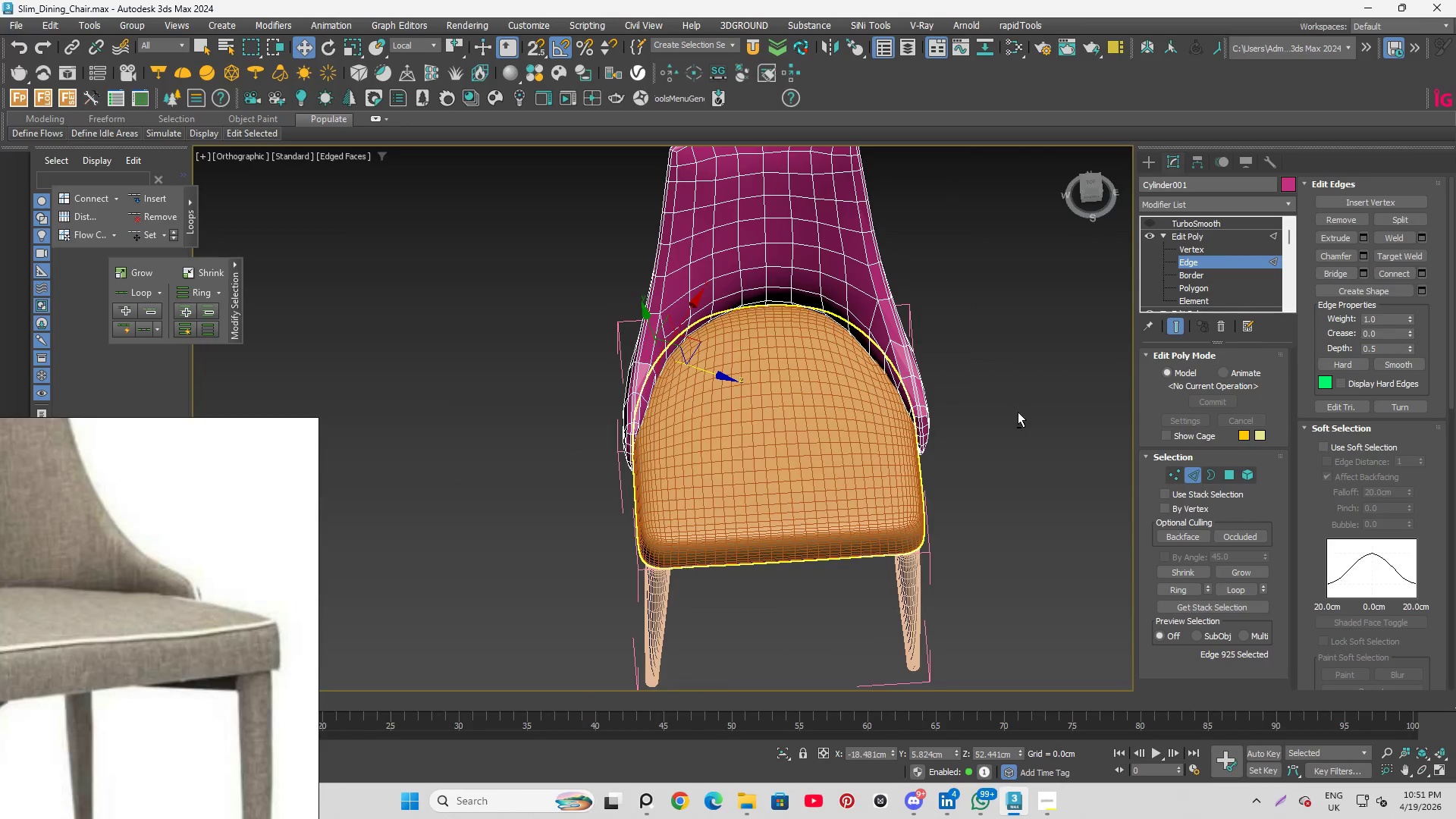 
scroll: coordinate [620, 443], scroll_direction: down, amount: 2.0
 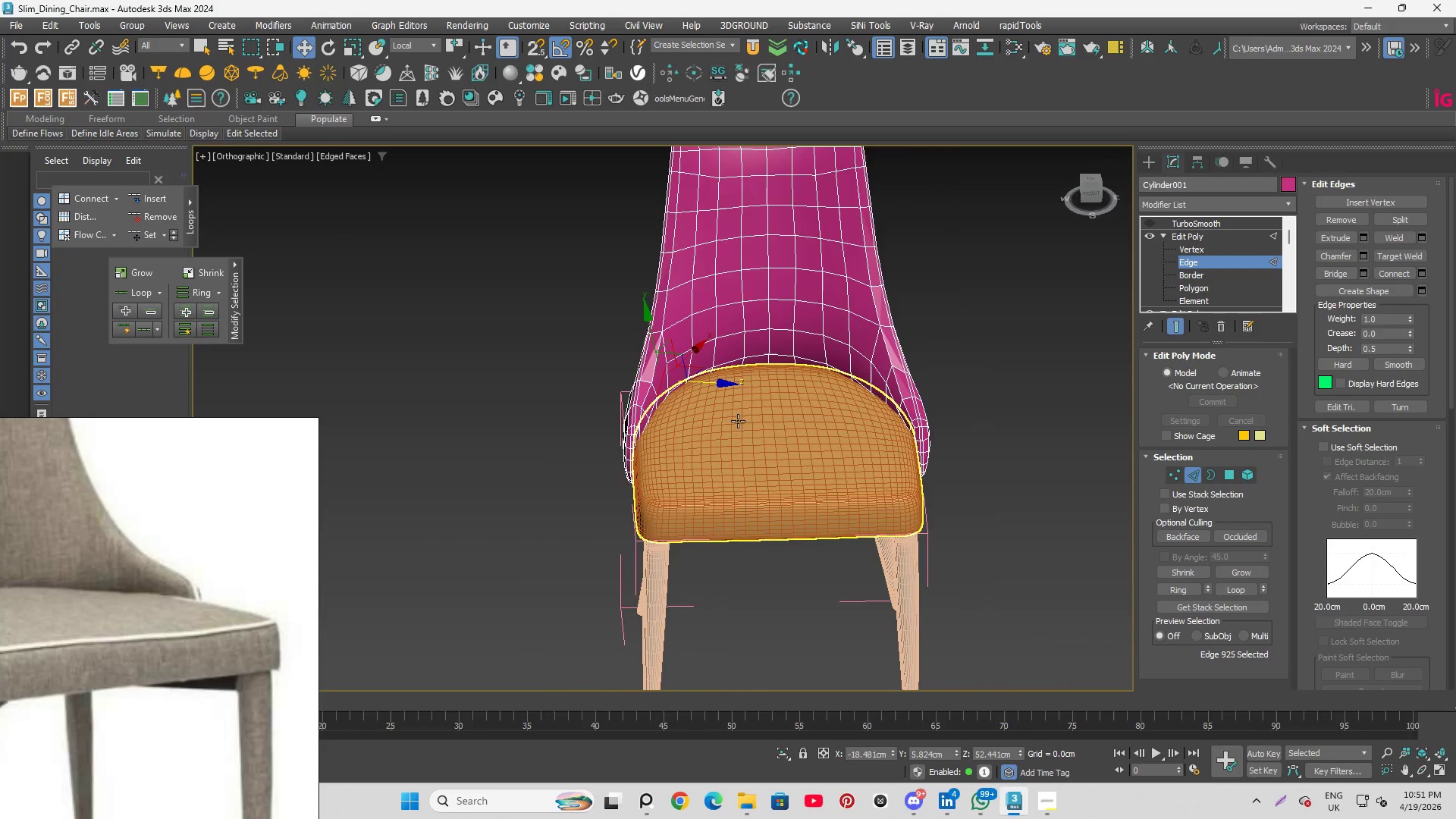 
left_click([1018, 412])
 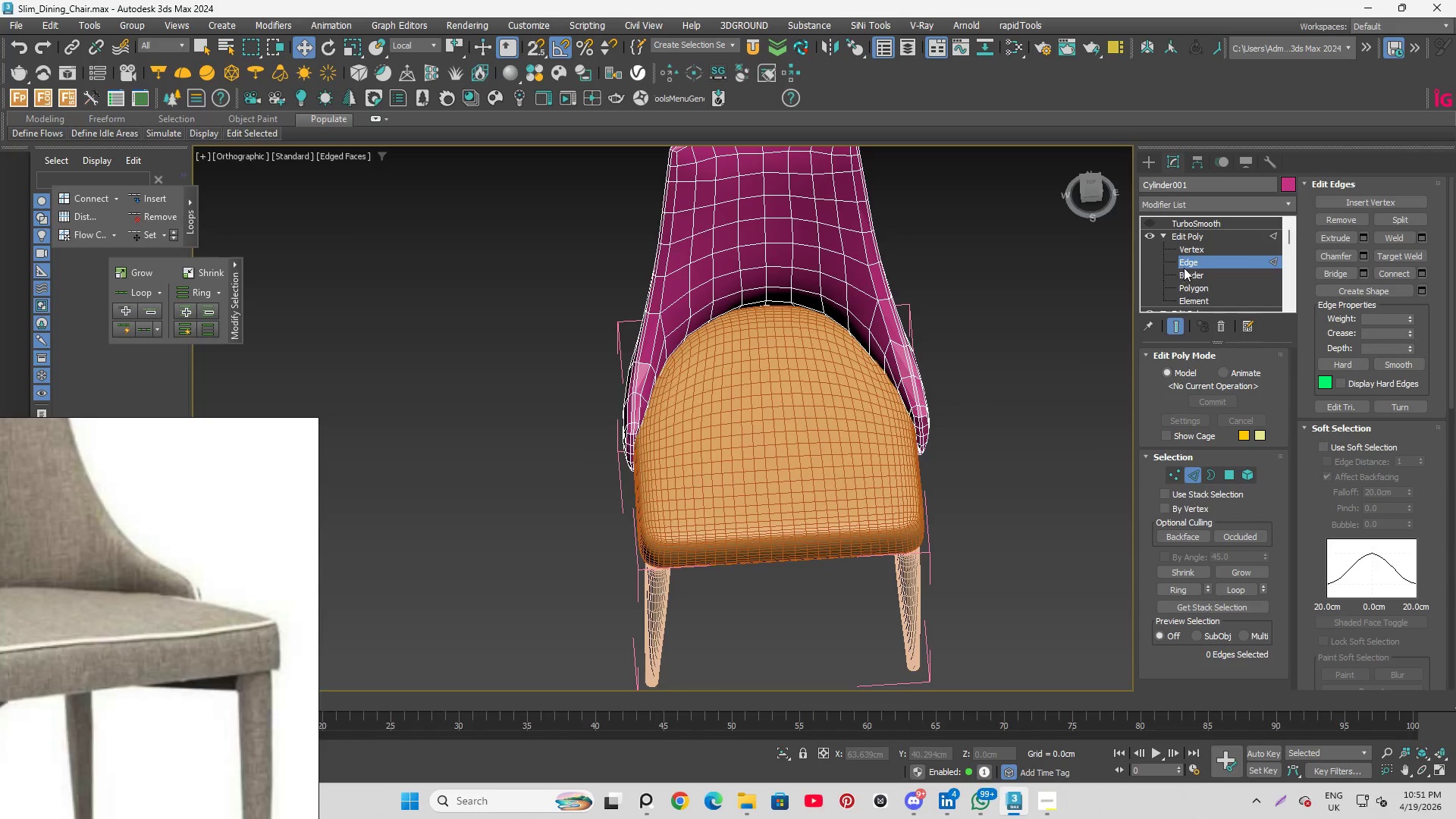 
left_click([1188, 260])
 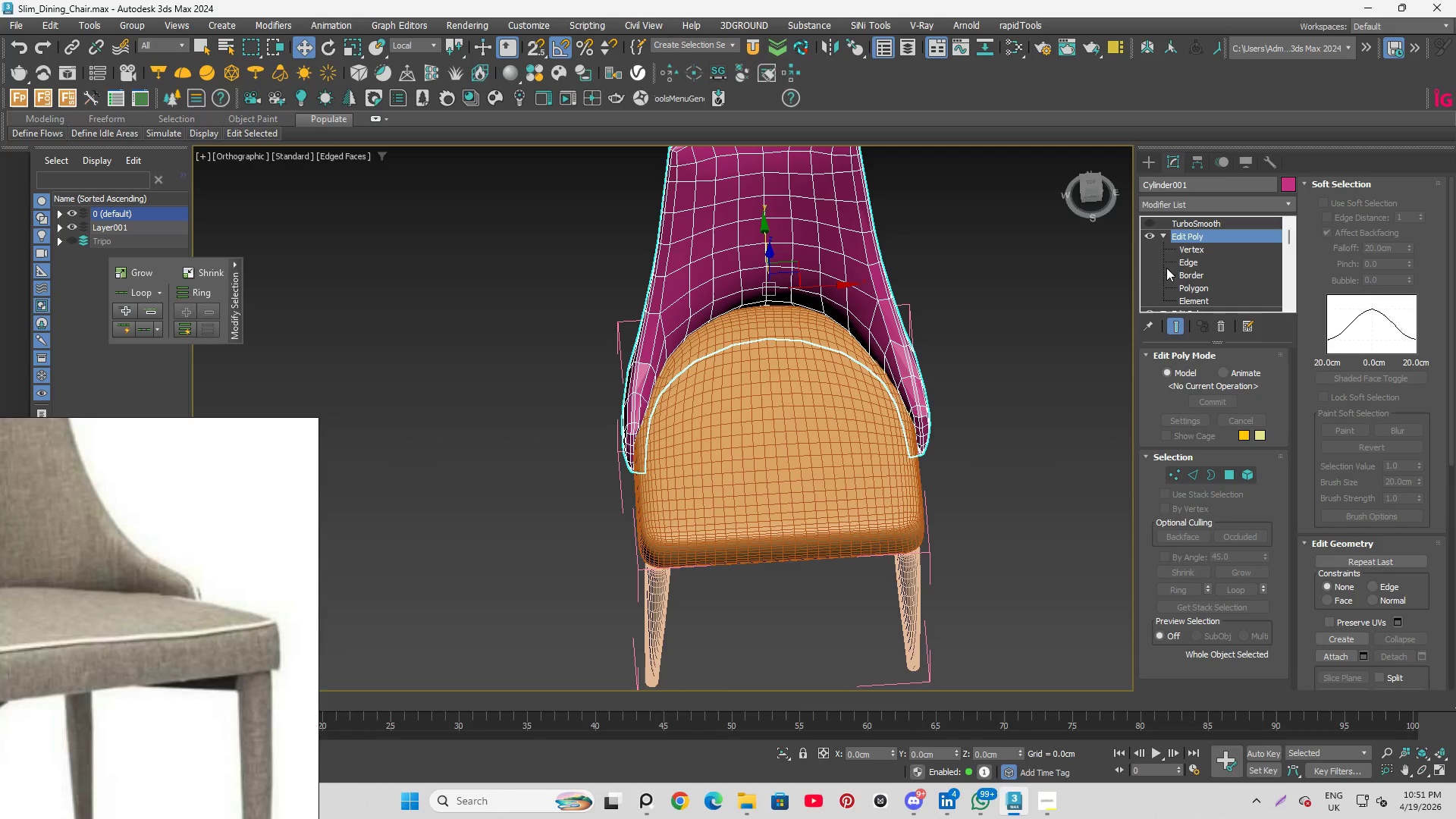 
key(F4)
 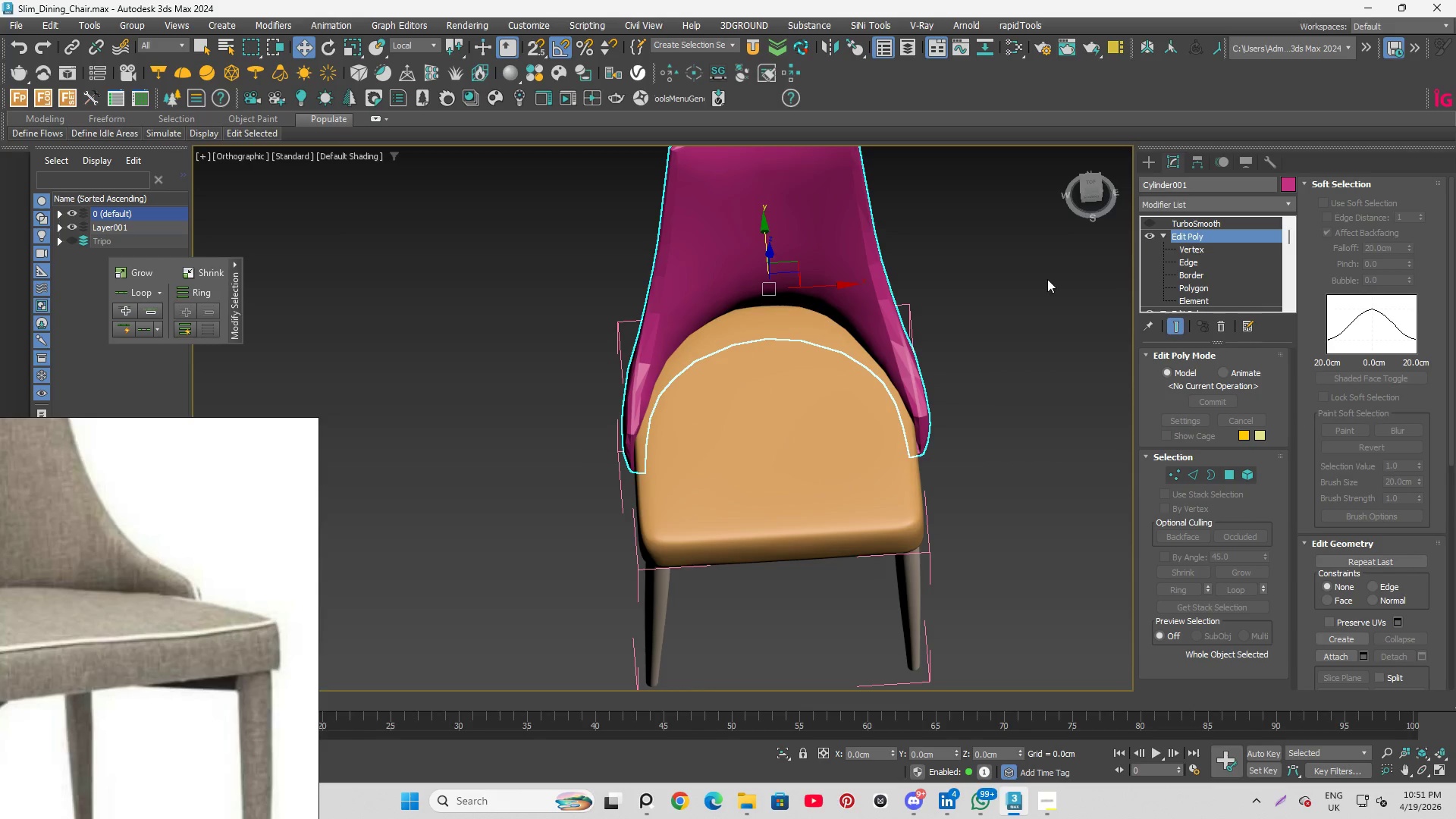 
left_click([1032, 281])
 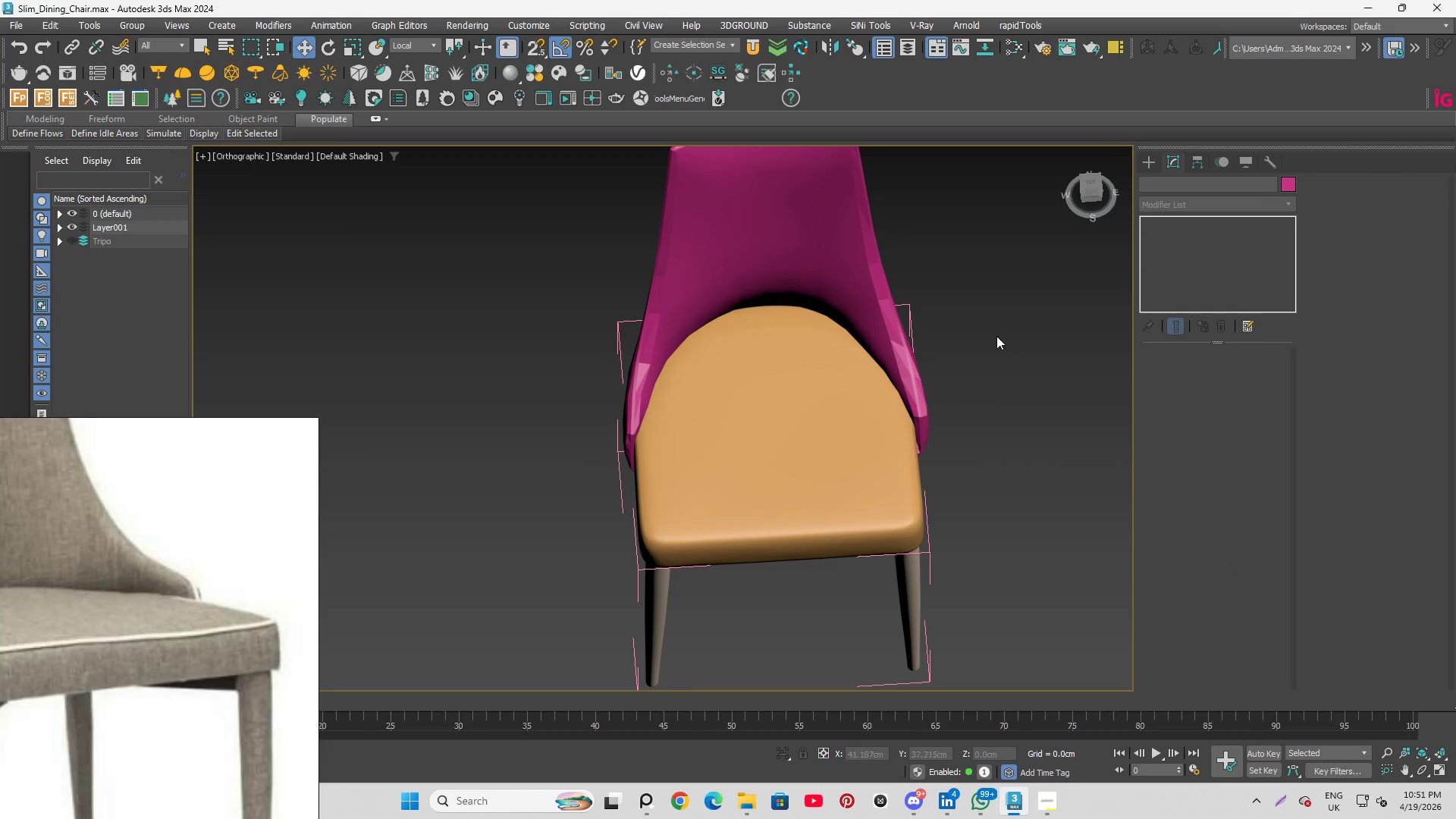 
scroll: coordinate [862, 297], scroll_direction: up, amount: 2.0
 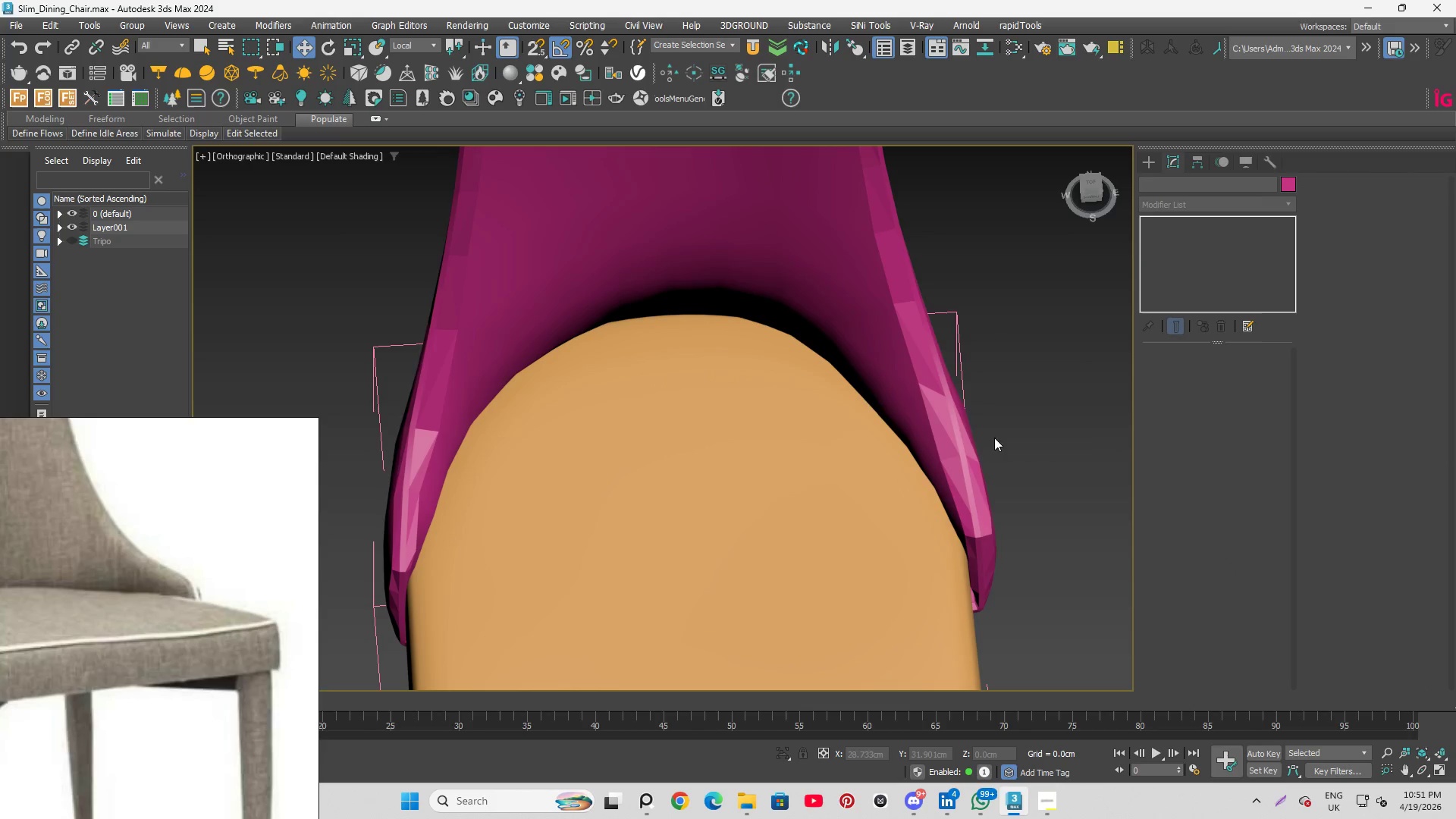 
left_click([965, 441])
 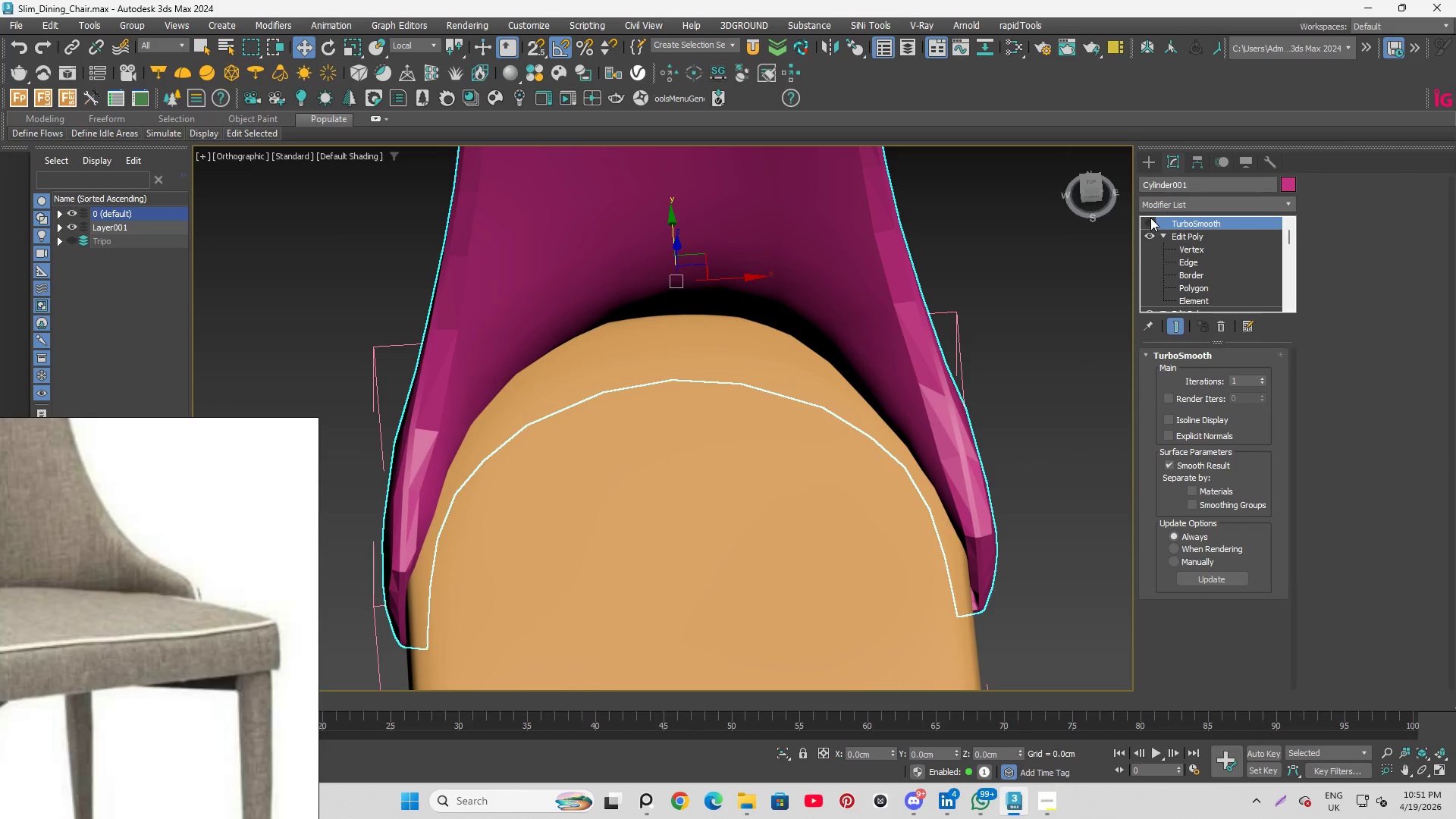 
left_click([1150, 218])
 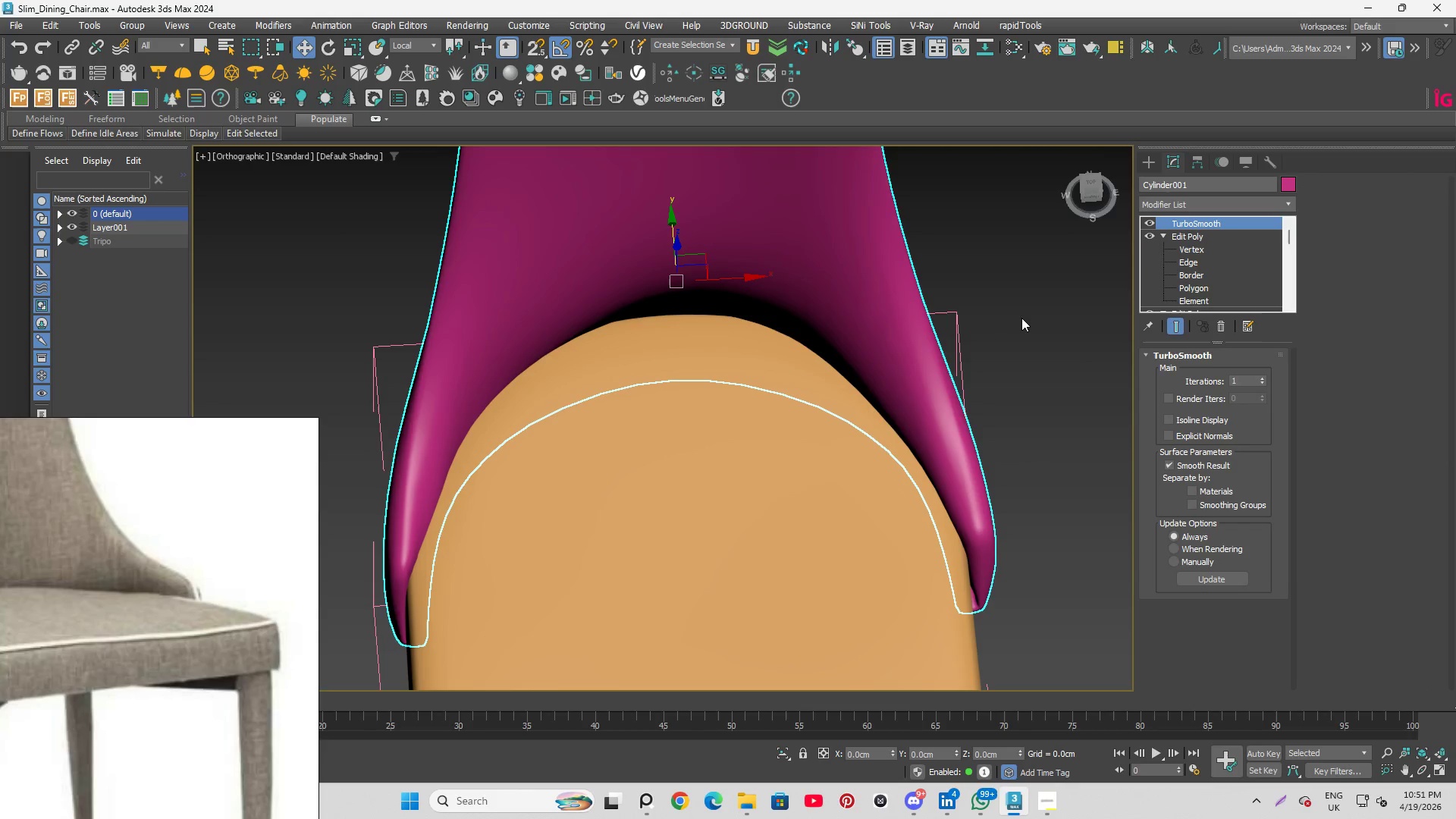 
left_click([1021, 319])
 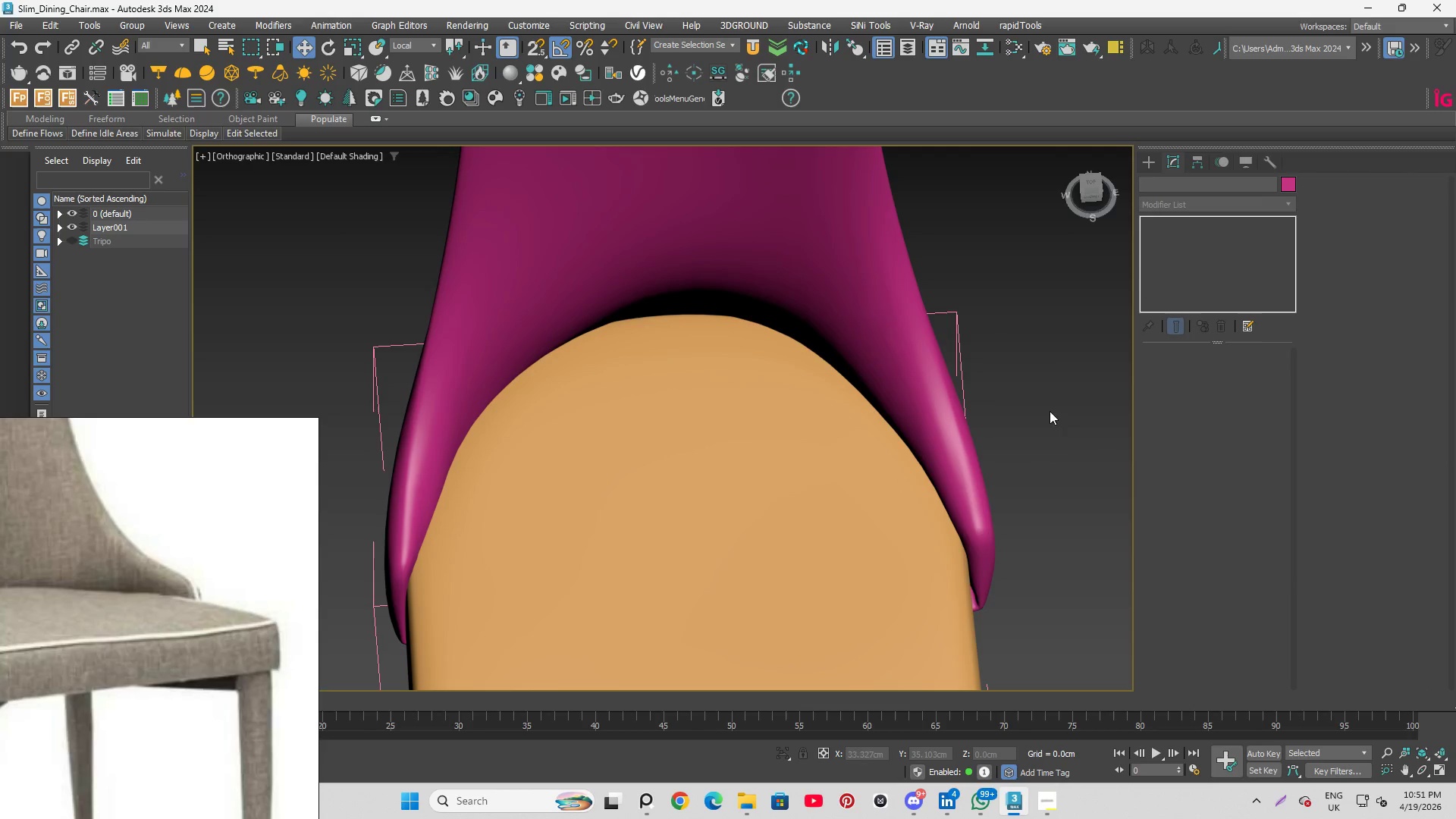 
hold_key(key=AltLeft, duration=3.25)
scroll: coordinate [1057, 478], scroll_direction: down, amount: 1.0
 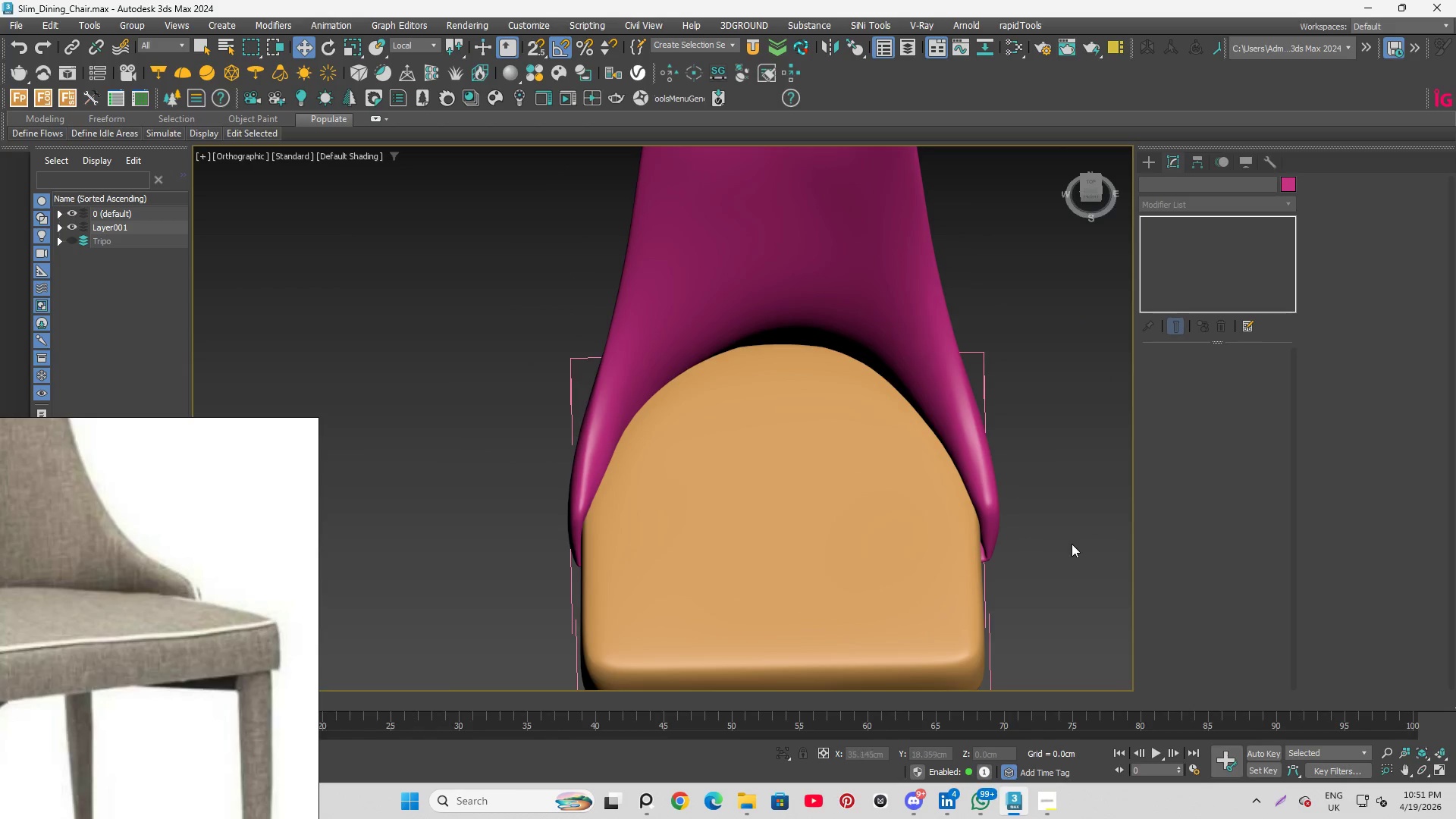 
left_click([1090, 187])
 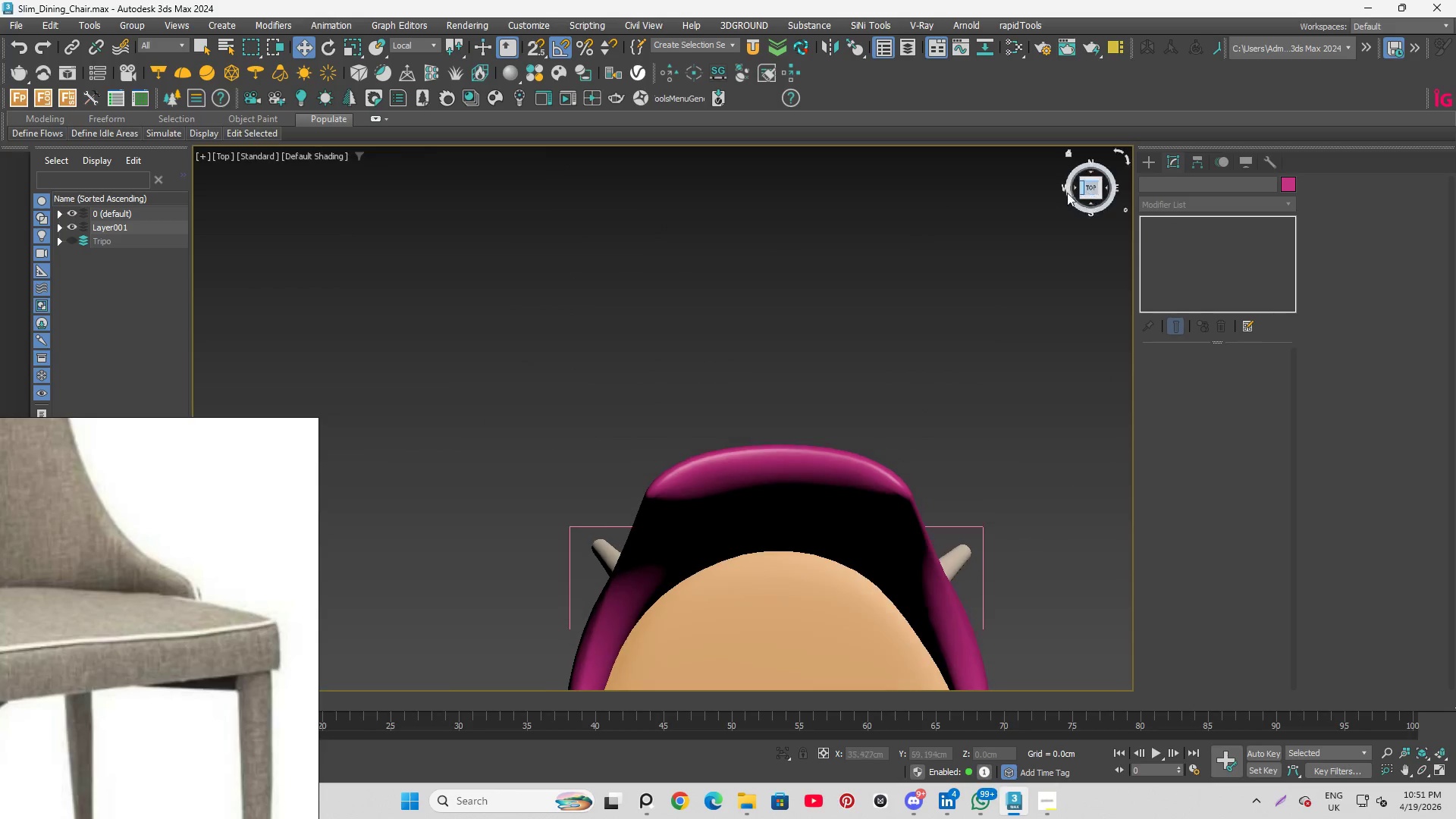 
scroll: coordinate [864, 218], scroll_direction: down, amount: 2.0
 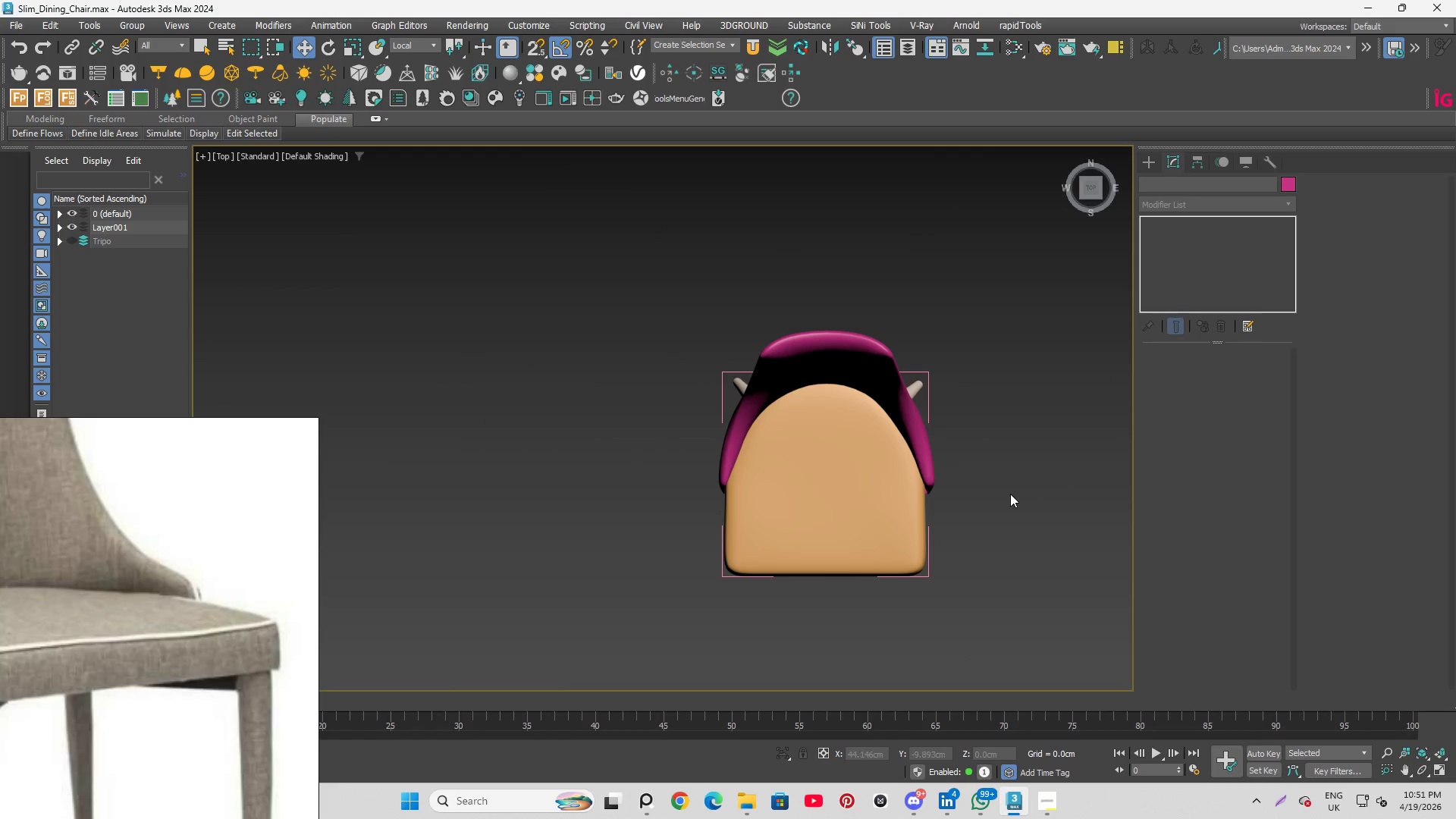 
scroll: coordinate [764, 454], scroll_direction: up, amount: 3.0
 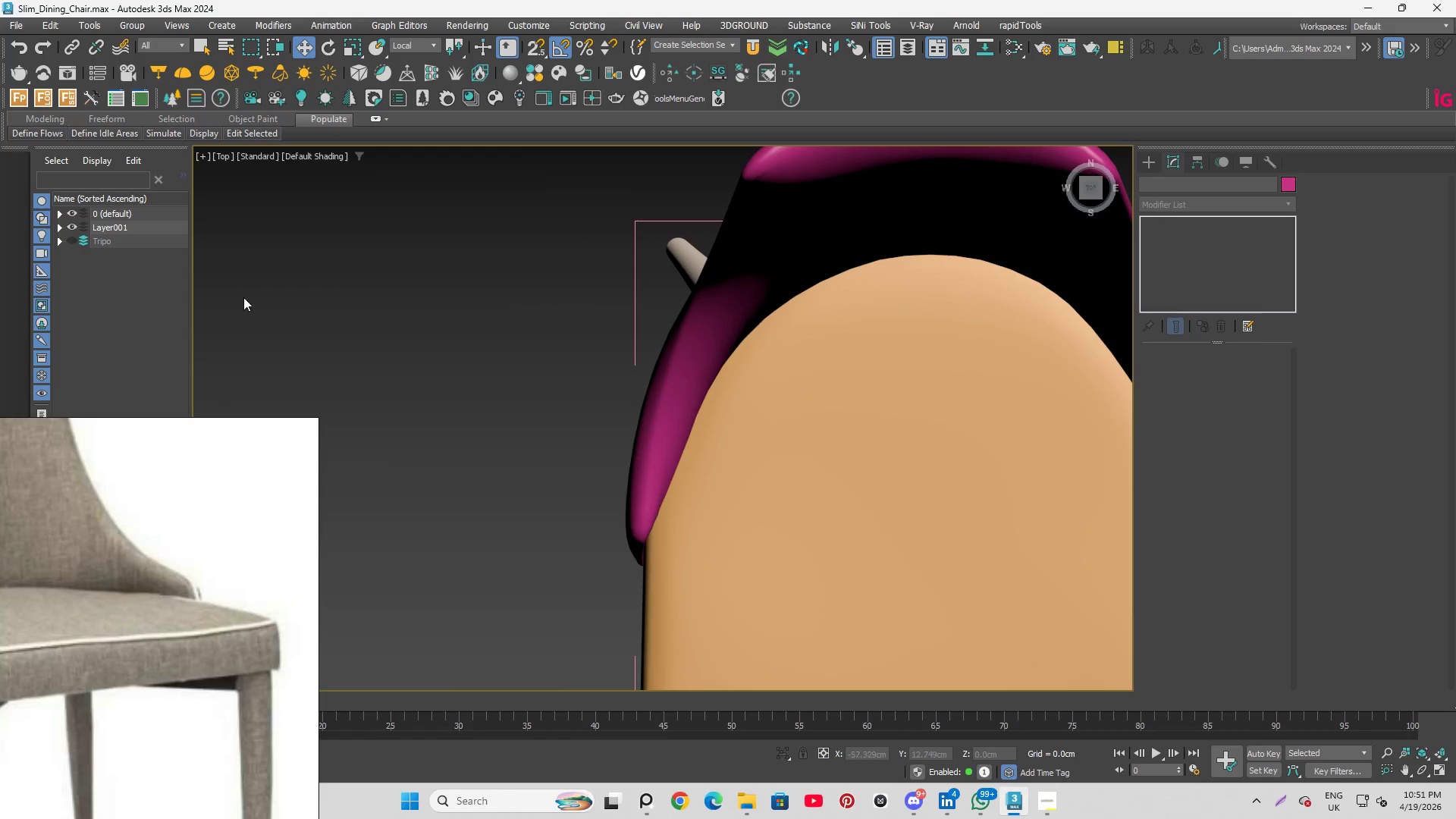 
scroll: coordinate [238, 300], scroll_direction: down, amount: 2.0
 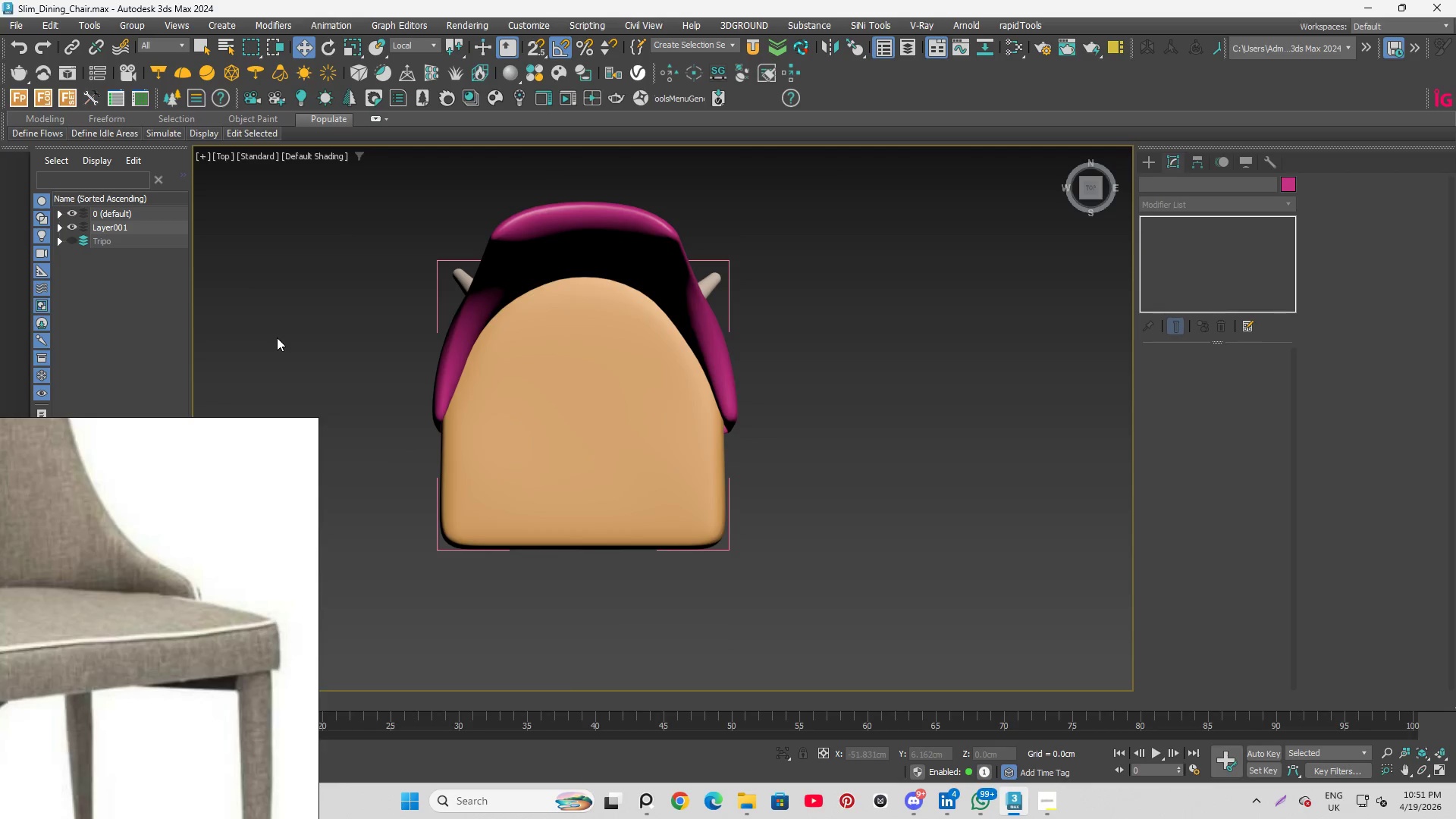 
scroll: coordinate [381, 371], scroll_direction: up, amount: 2.0
 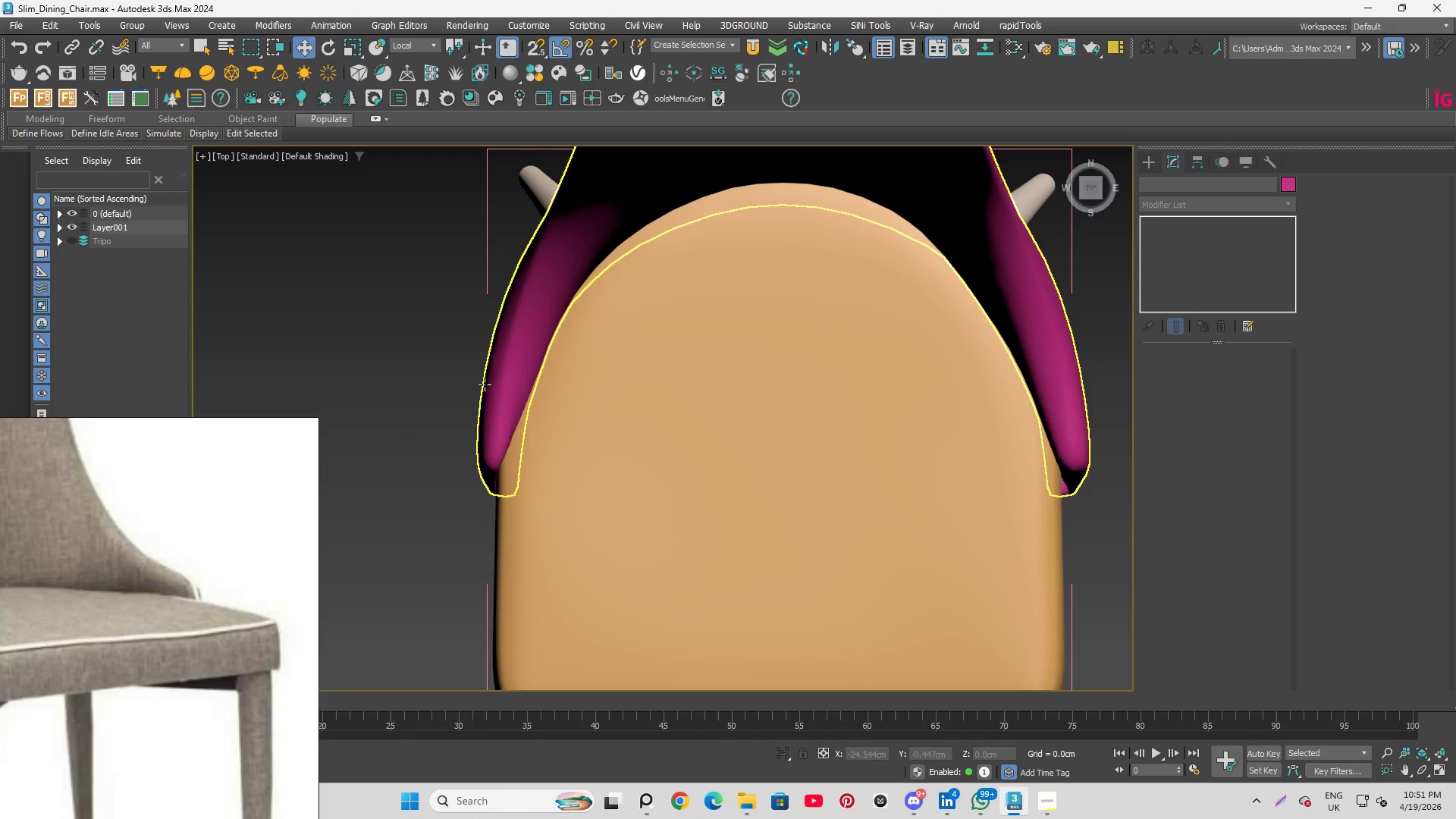 
scroll: coordinate [215, 563], scroll_direction: down, amount: 3.0
 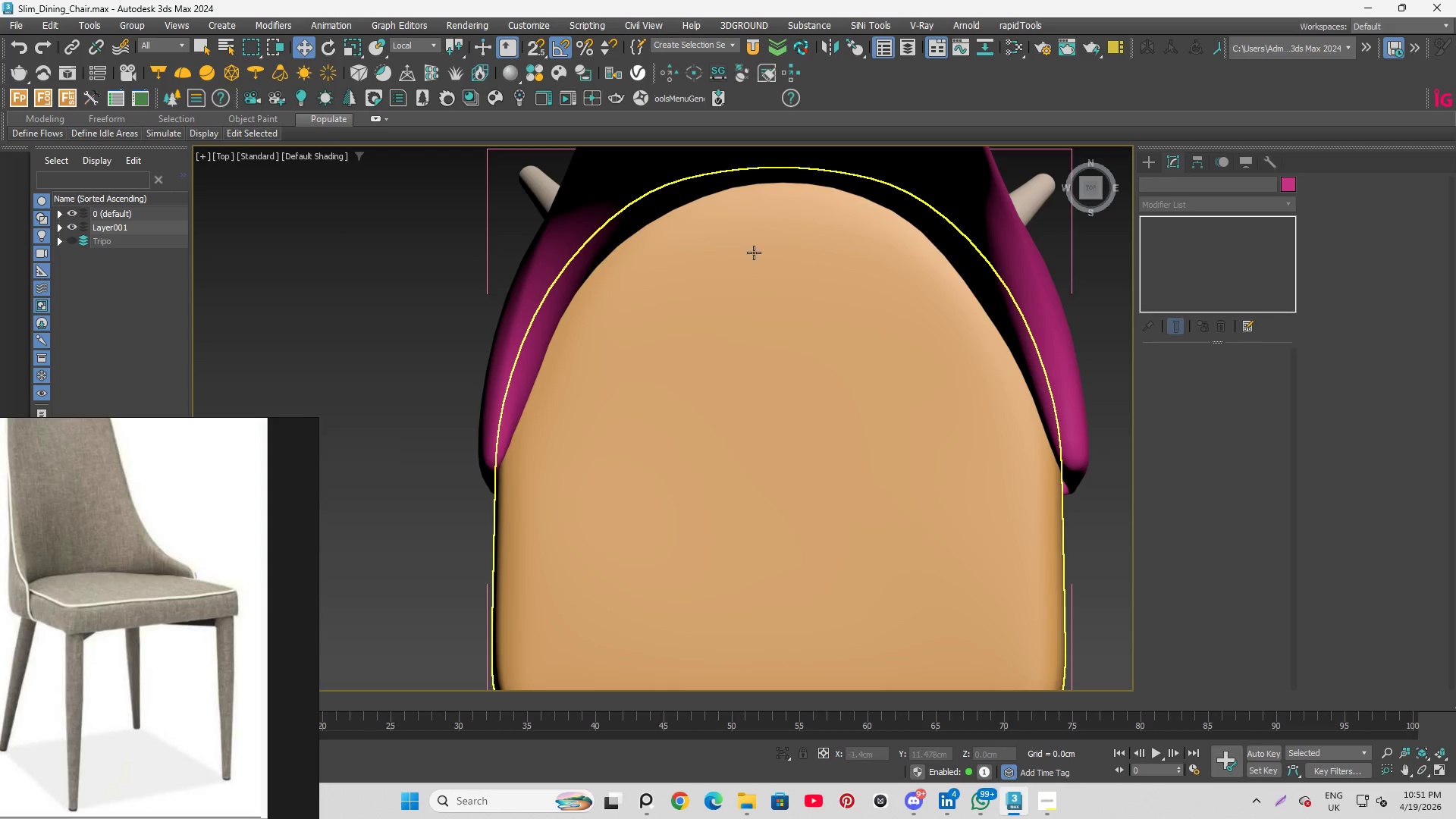 
hold_key(key=AltLeft, duration=1.11)
 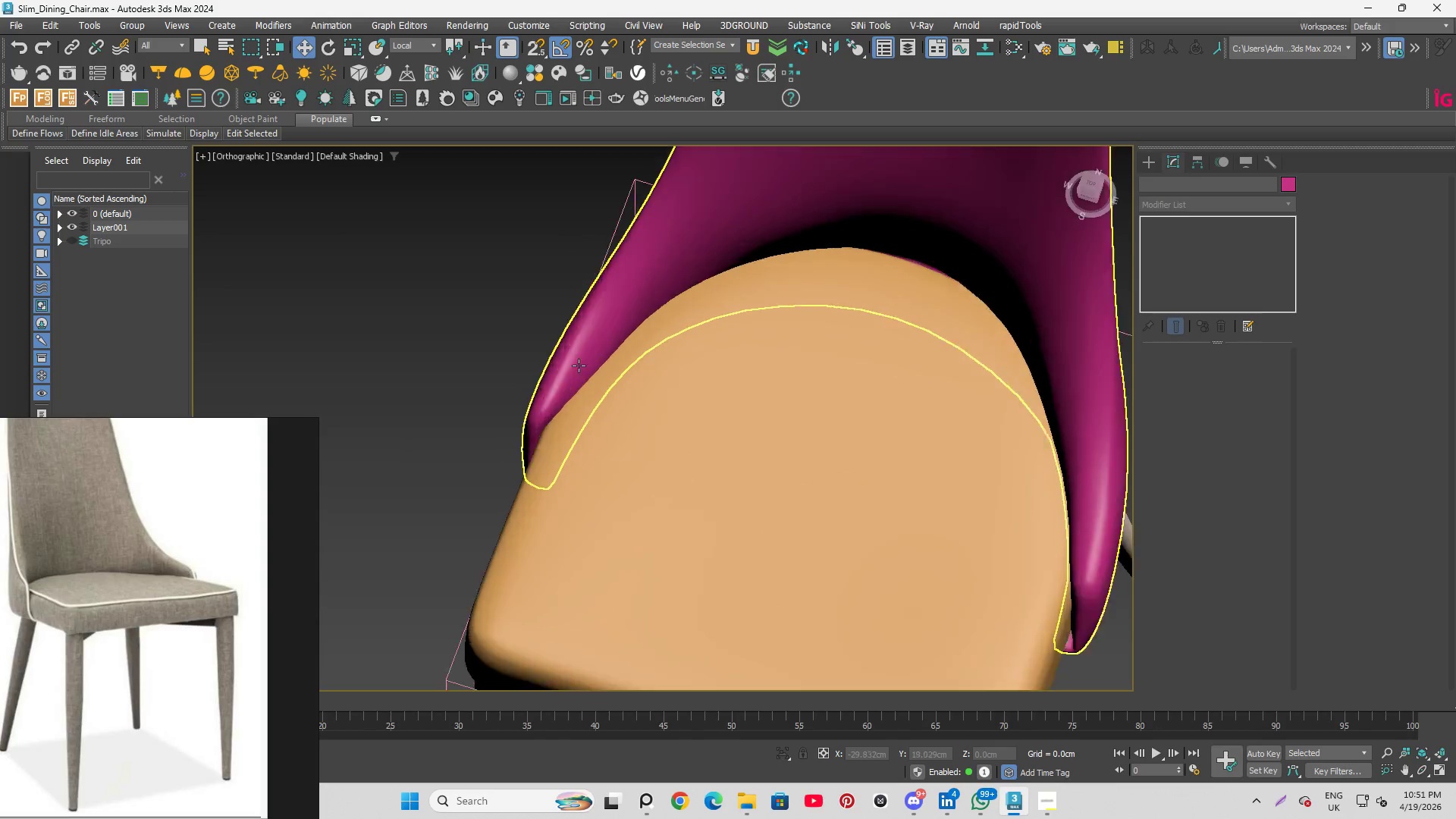 
scroll: coordinate [695, 420], scroll_direction: down, amount: 1.0
 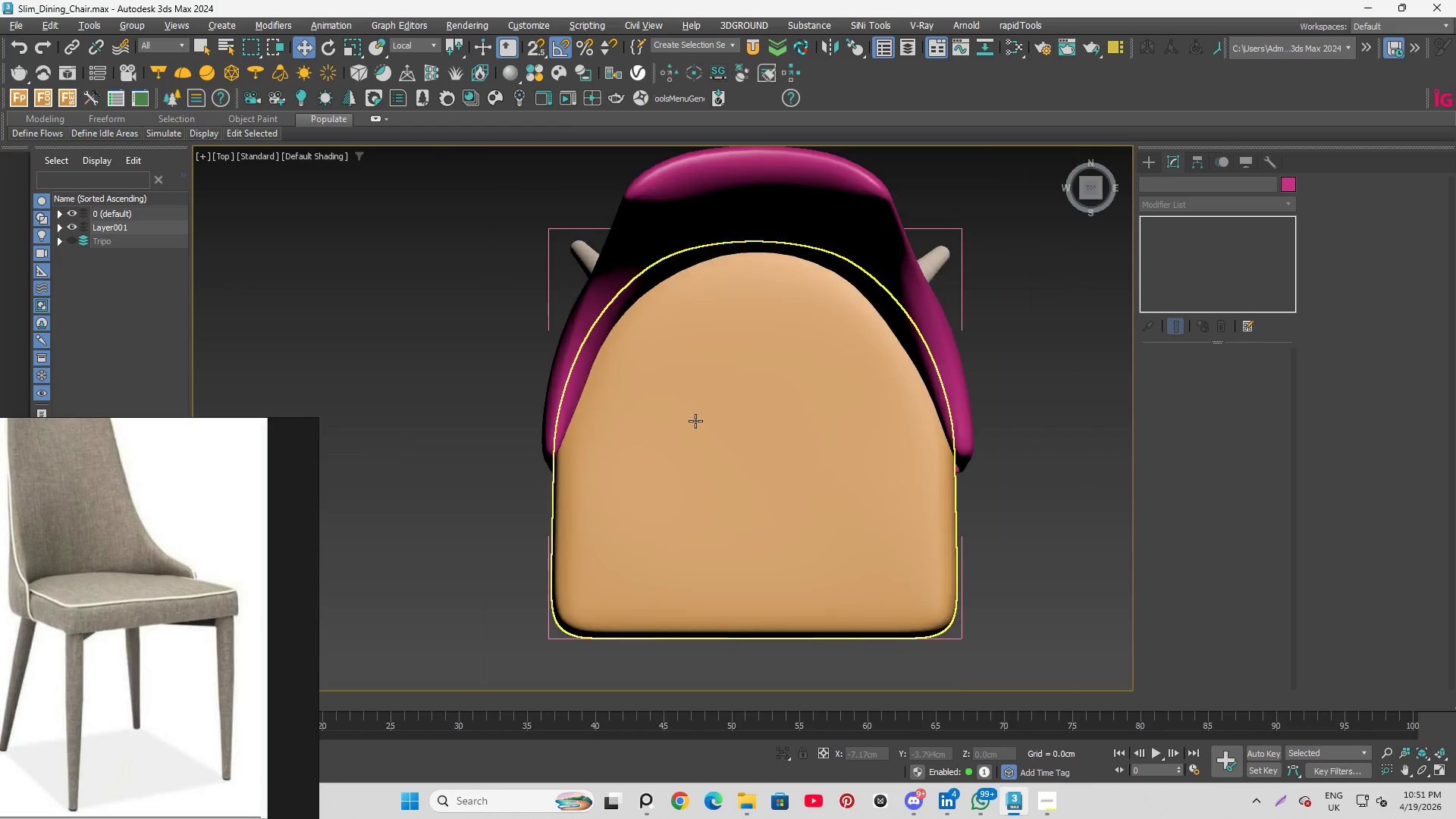 
scroll: coordinate [589, 362], scroll_direction: up, amount: 4.0
 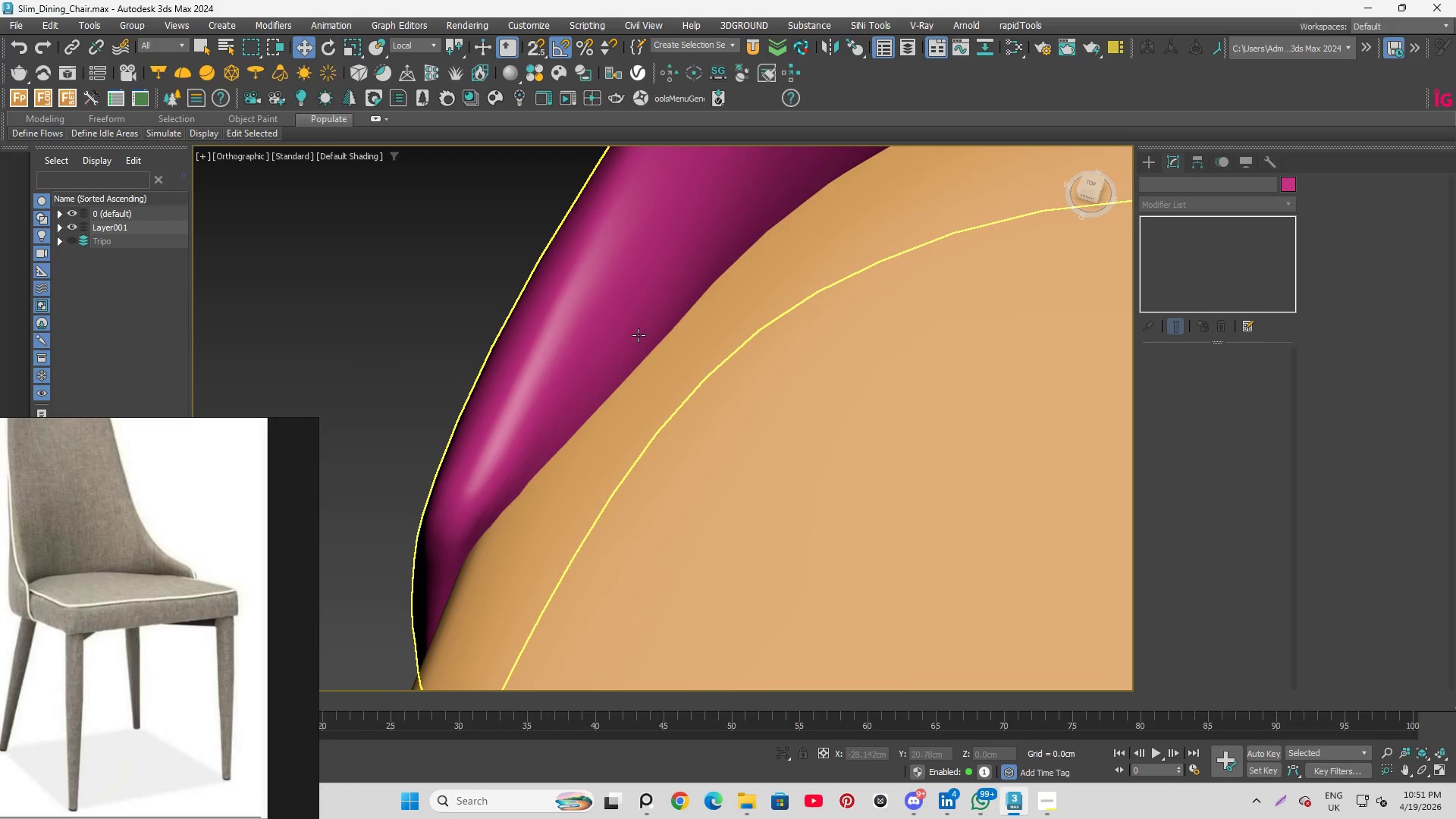 
left_click([639, 335])
 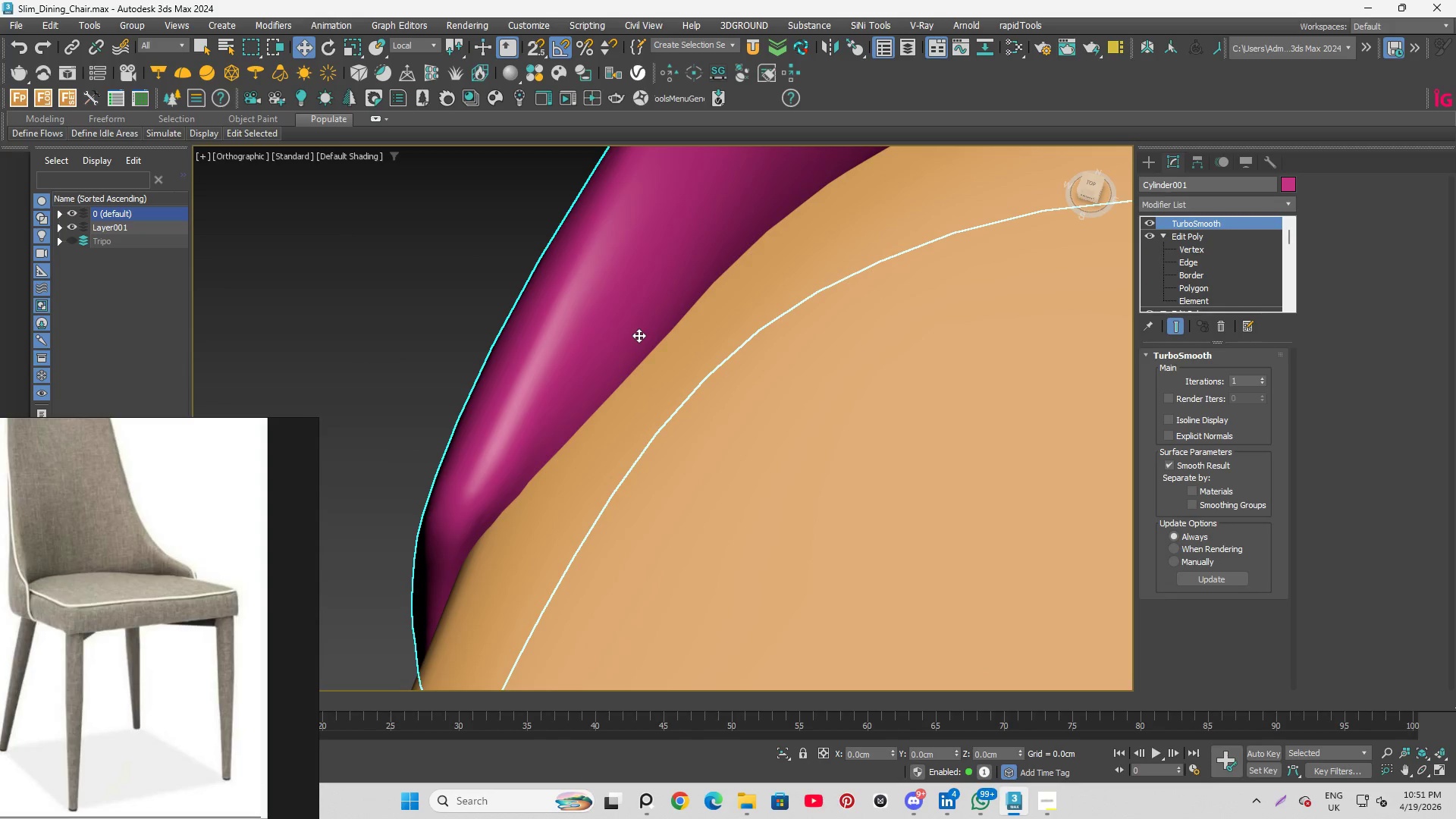 
key(F4)
 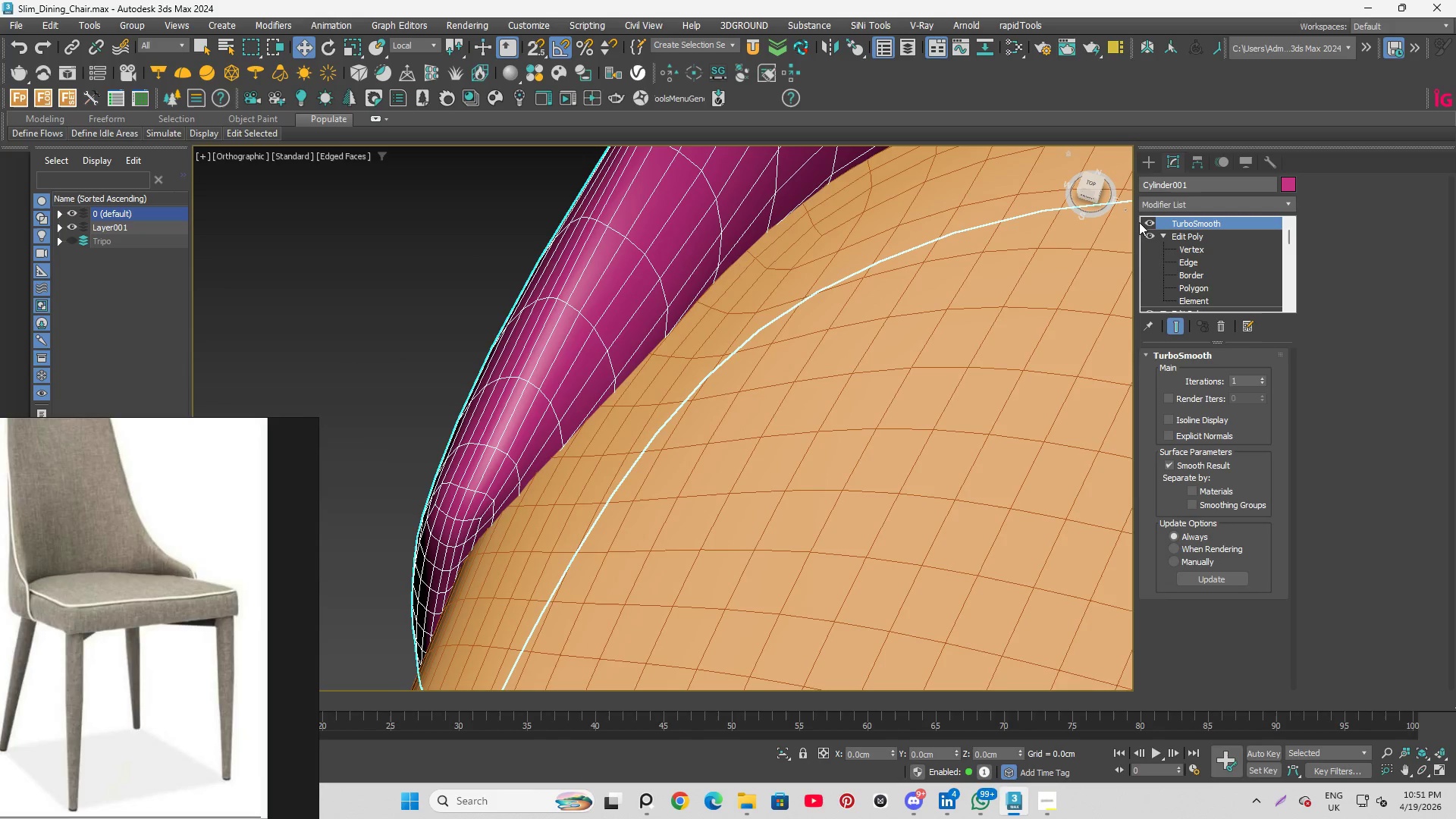 
left_click([1147, 222])
 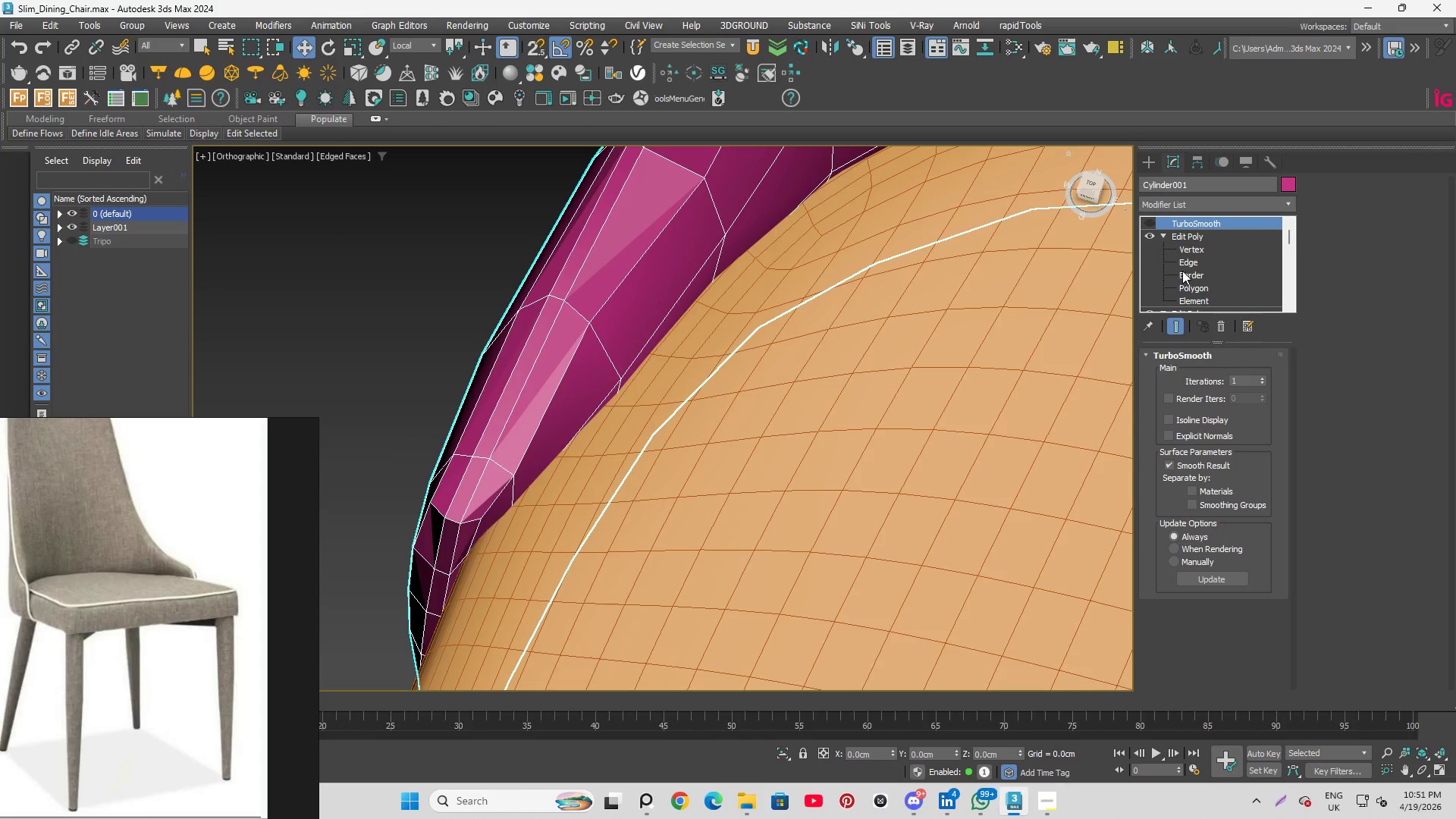 
left_click([1188, 262])
 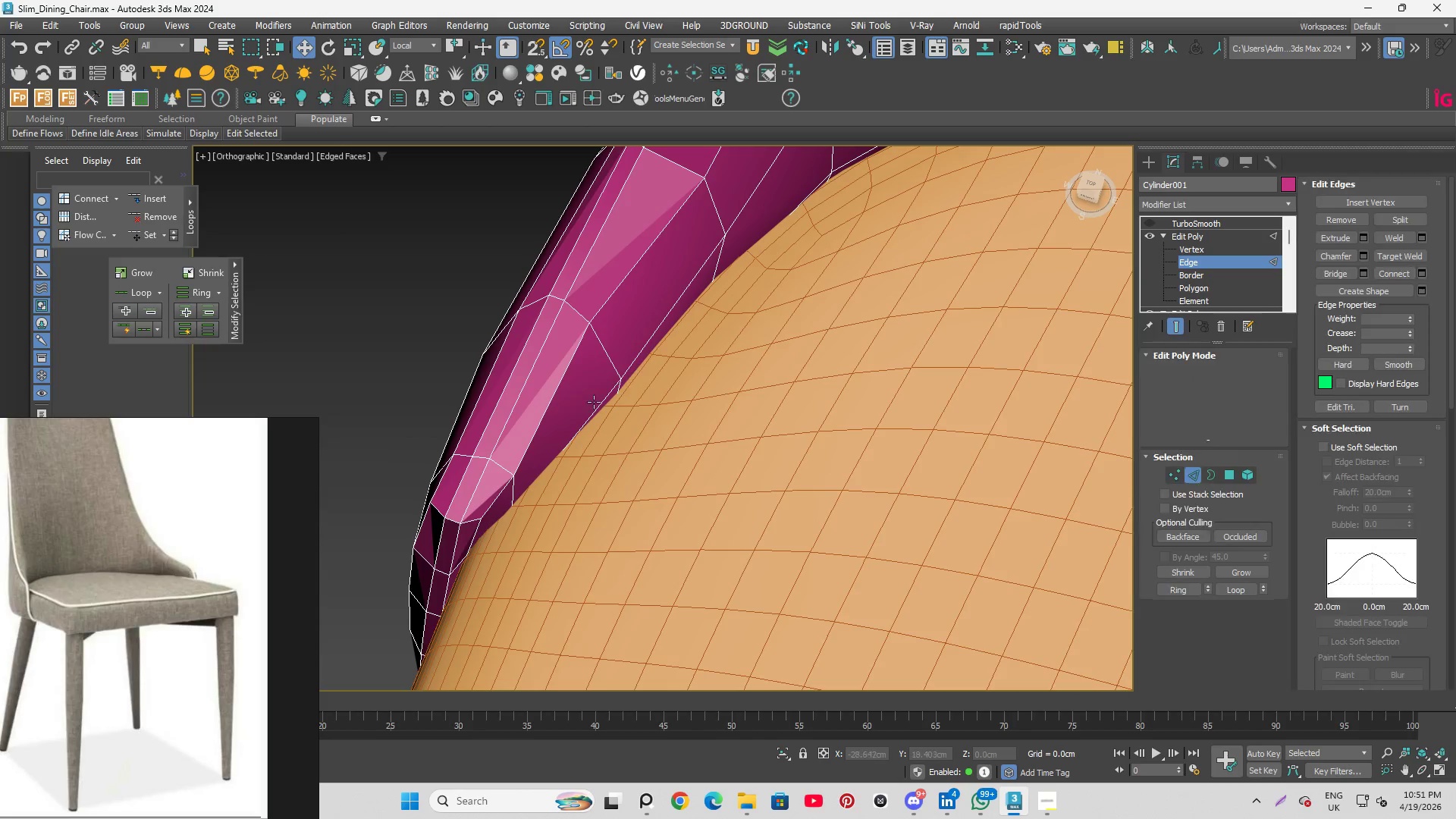 
scroll: coordinate [629, 387], scroll_direction: up, amount: 2.0
 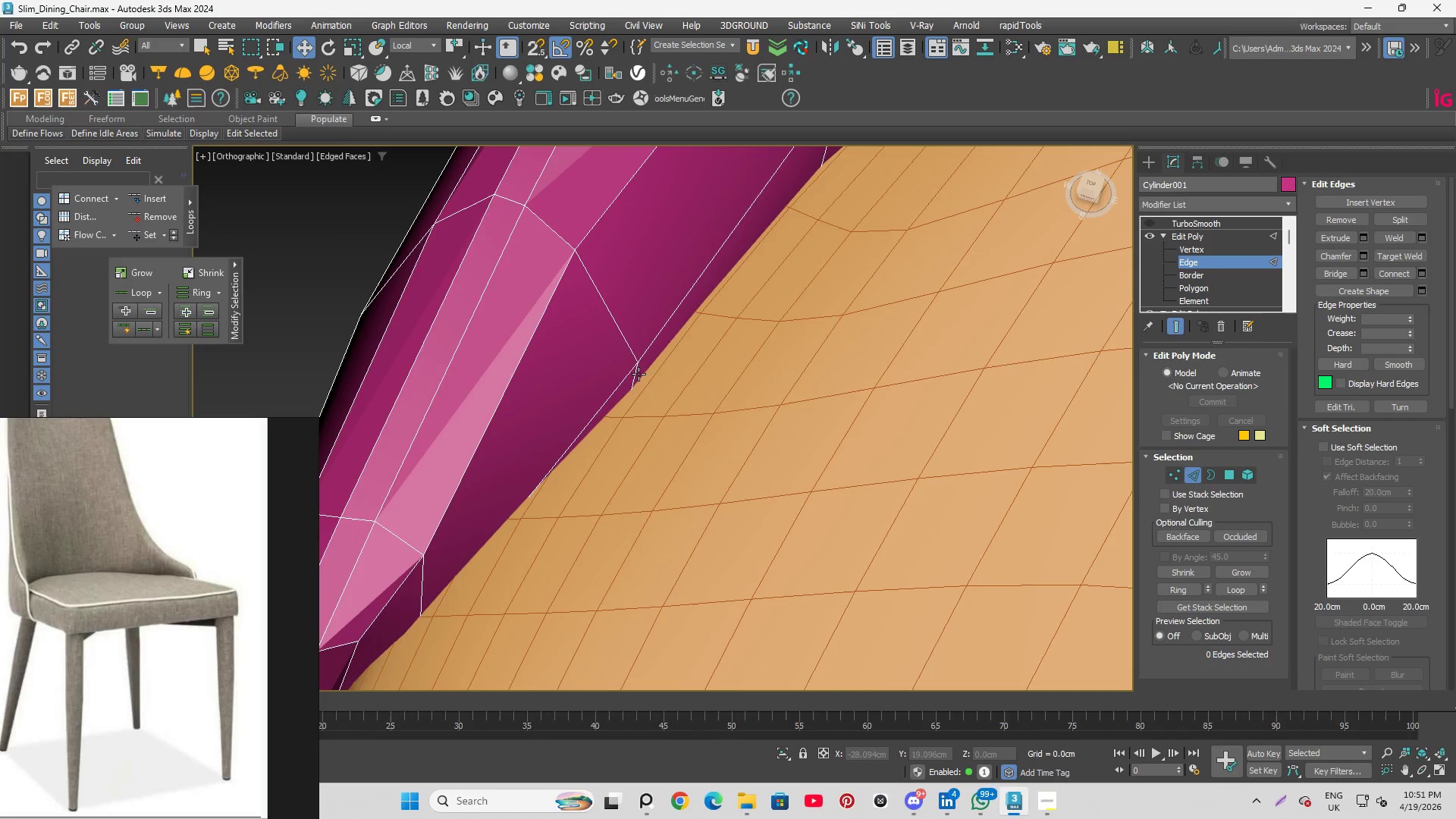 
left_click([639, 373])
 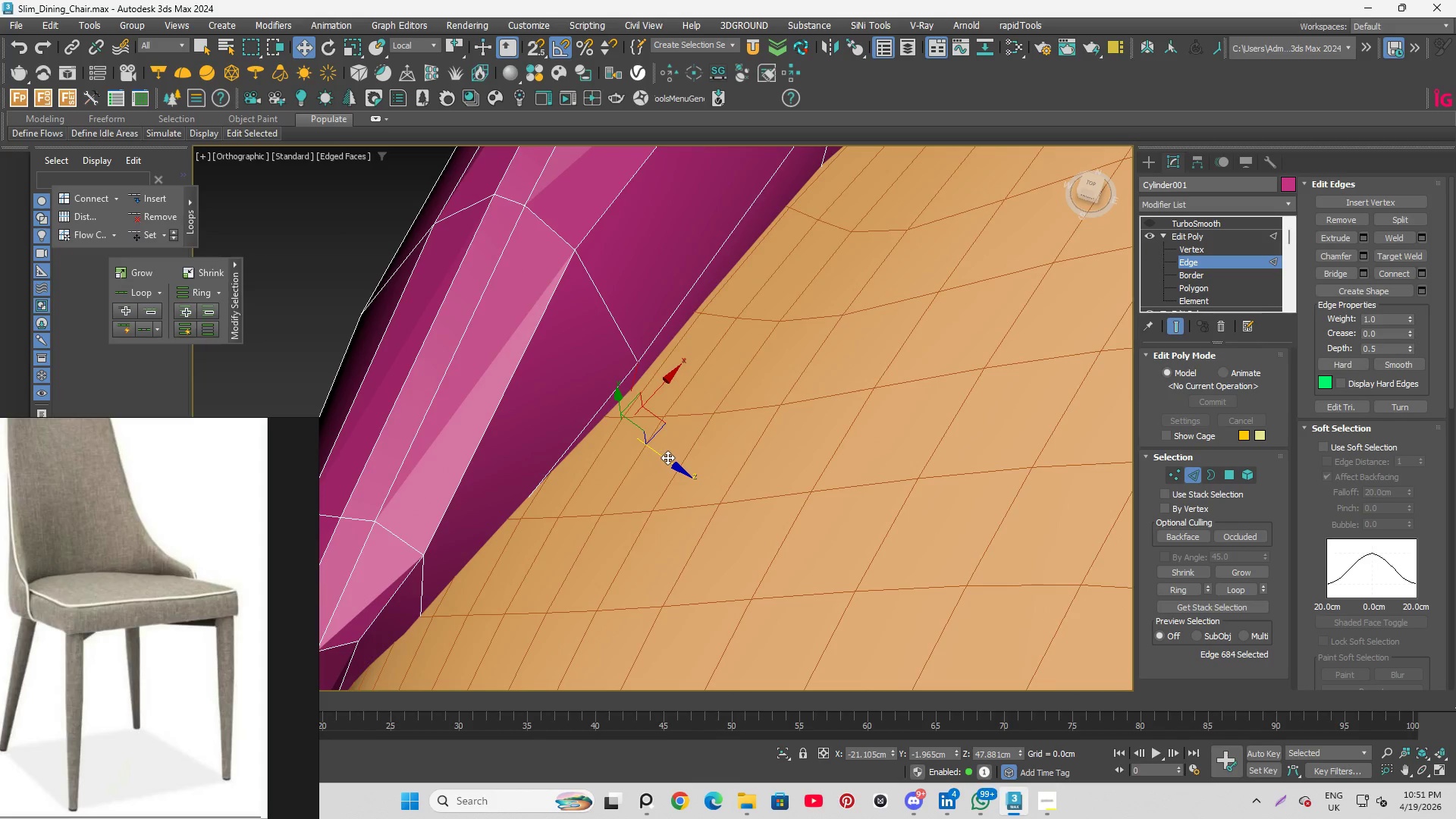 
left_click_drag(start_coordinate=[667, 457], to_coordinate=[648, 444])
 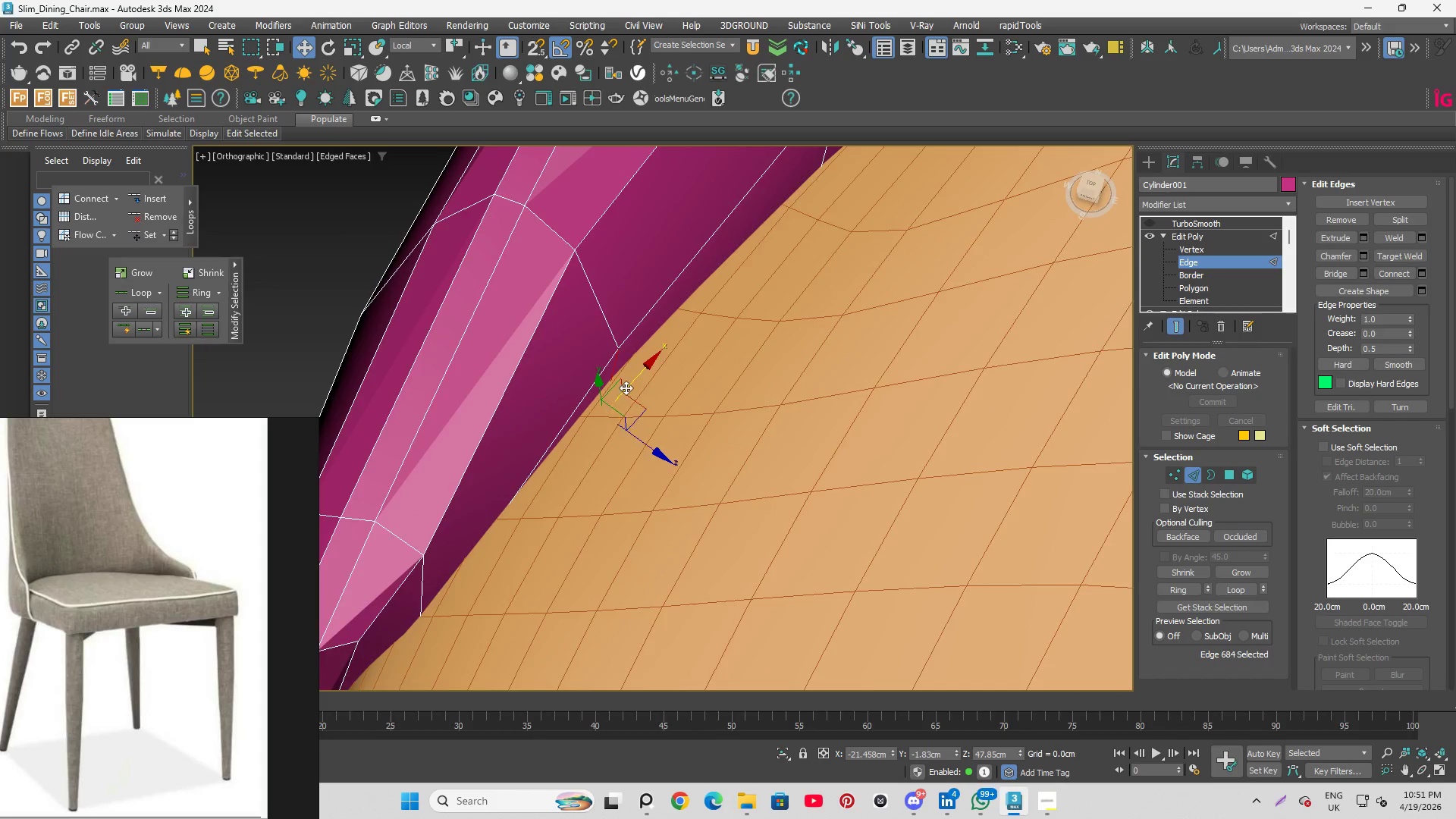 
hold_key(key=AltLeft, duration=0.91)
 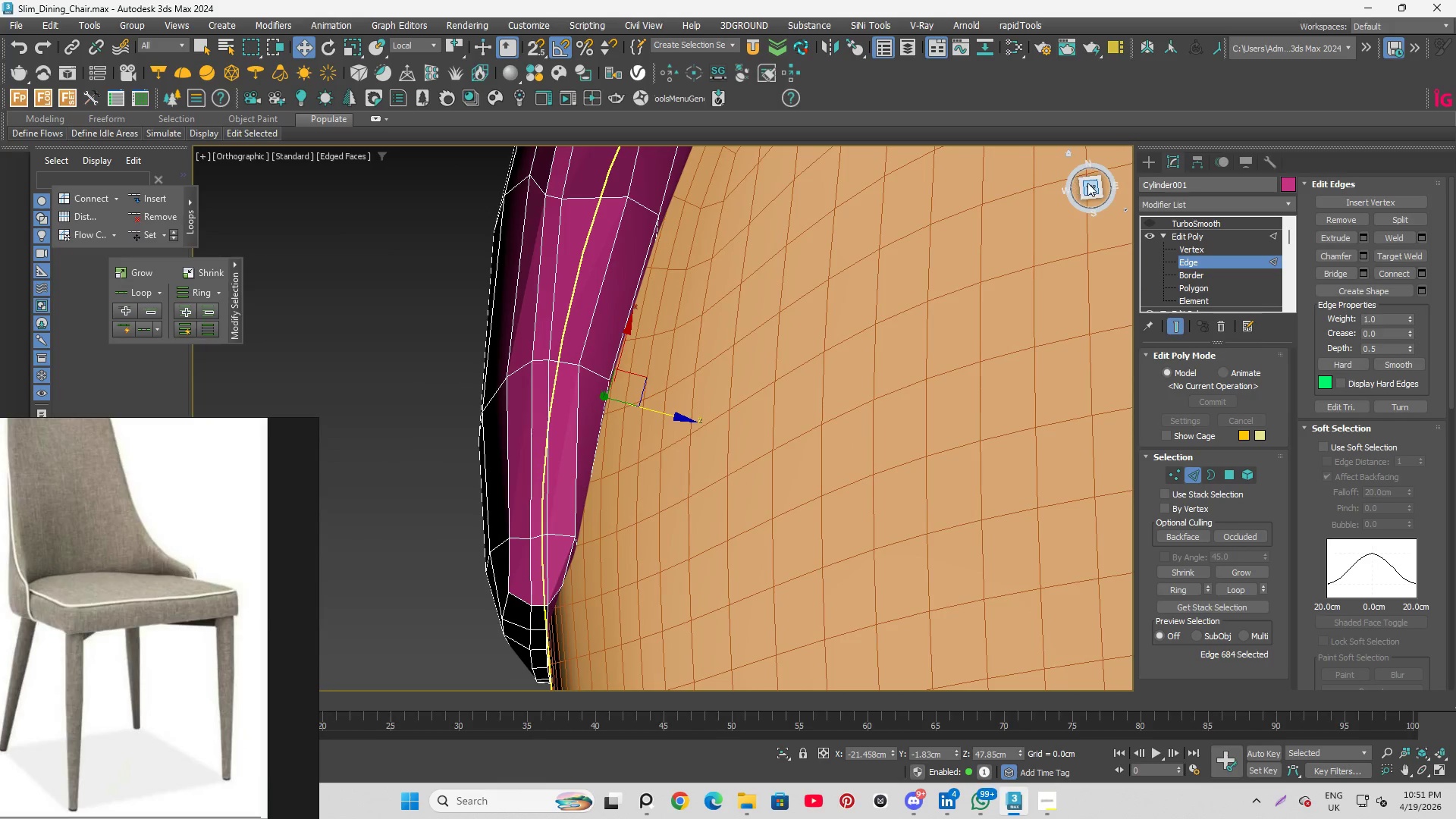 
scroll: coordinate [626, 386], scroll_direction: down, amount: 2.0
 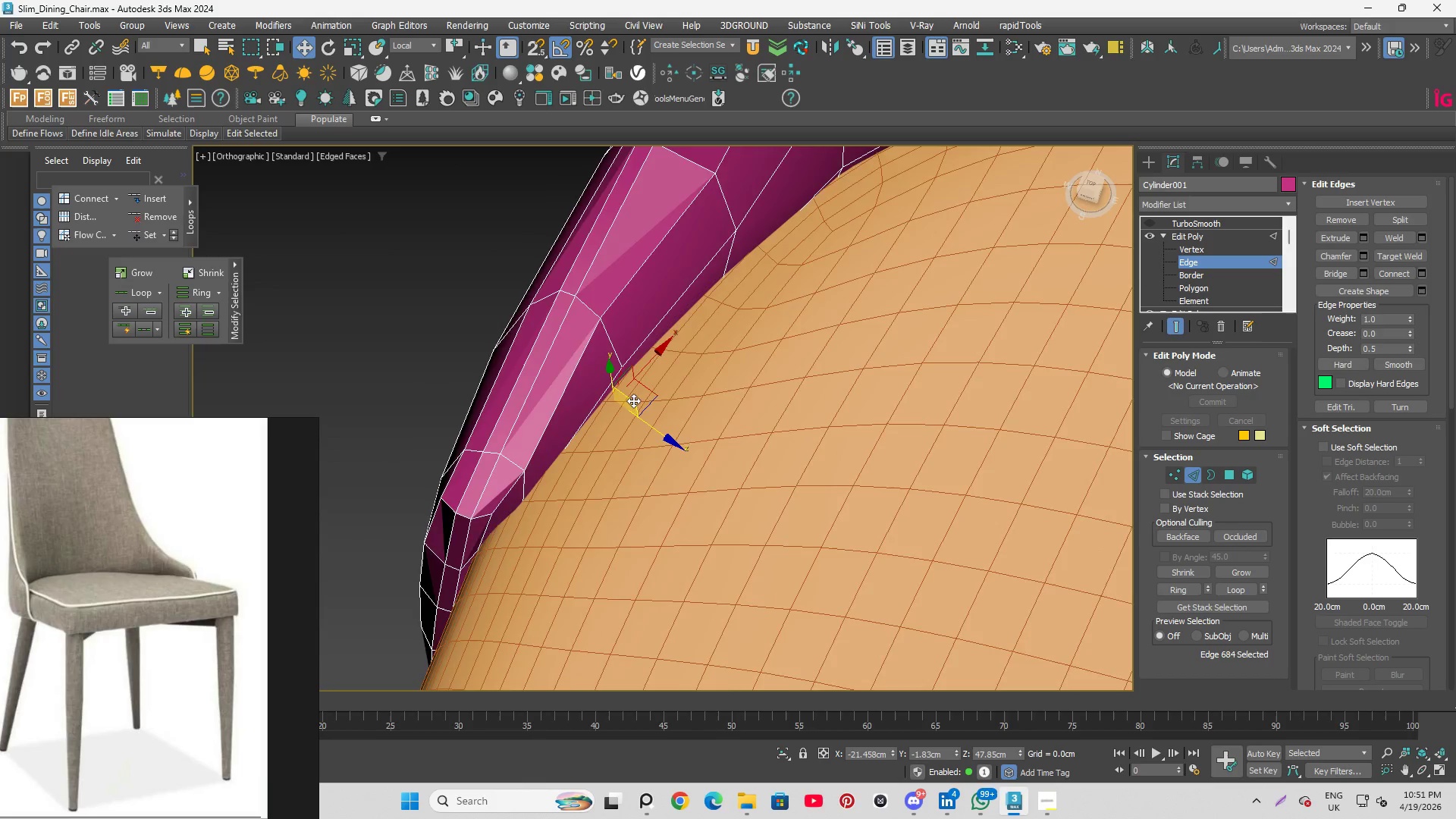 
left_click([1087, 183])
 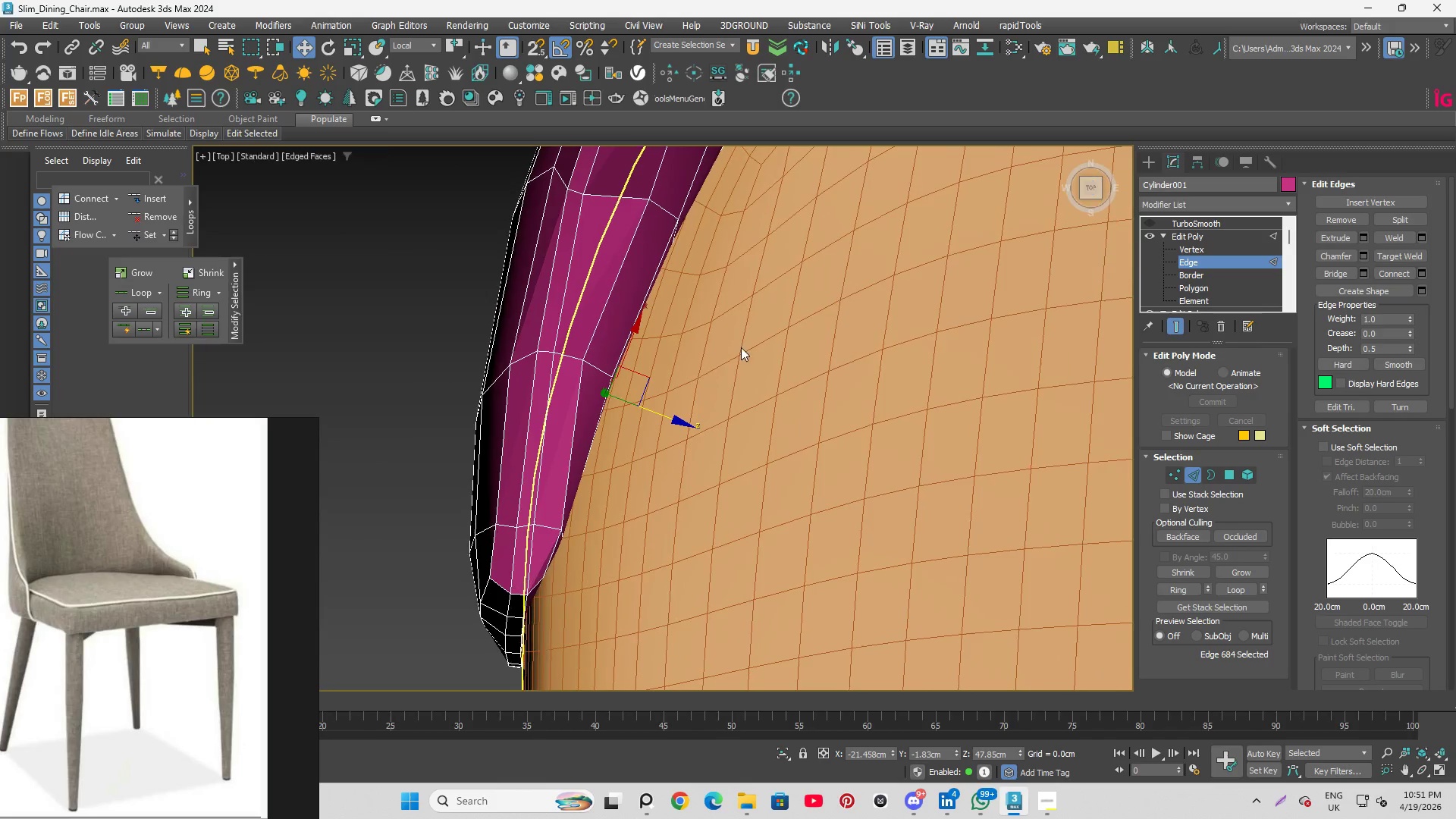 
scroll: coordinate [464, 393], scroll_direction: down, amount: 5.0
 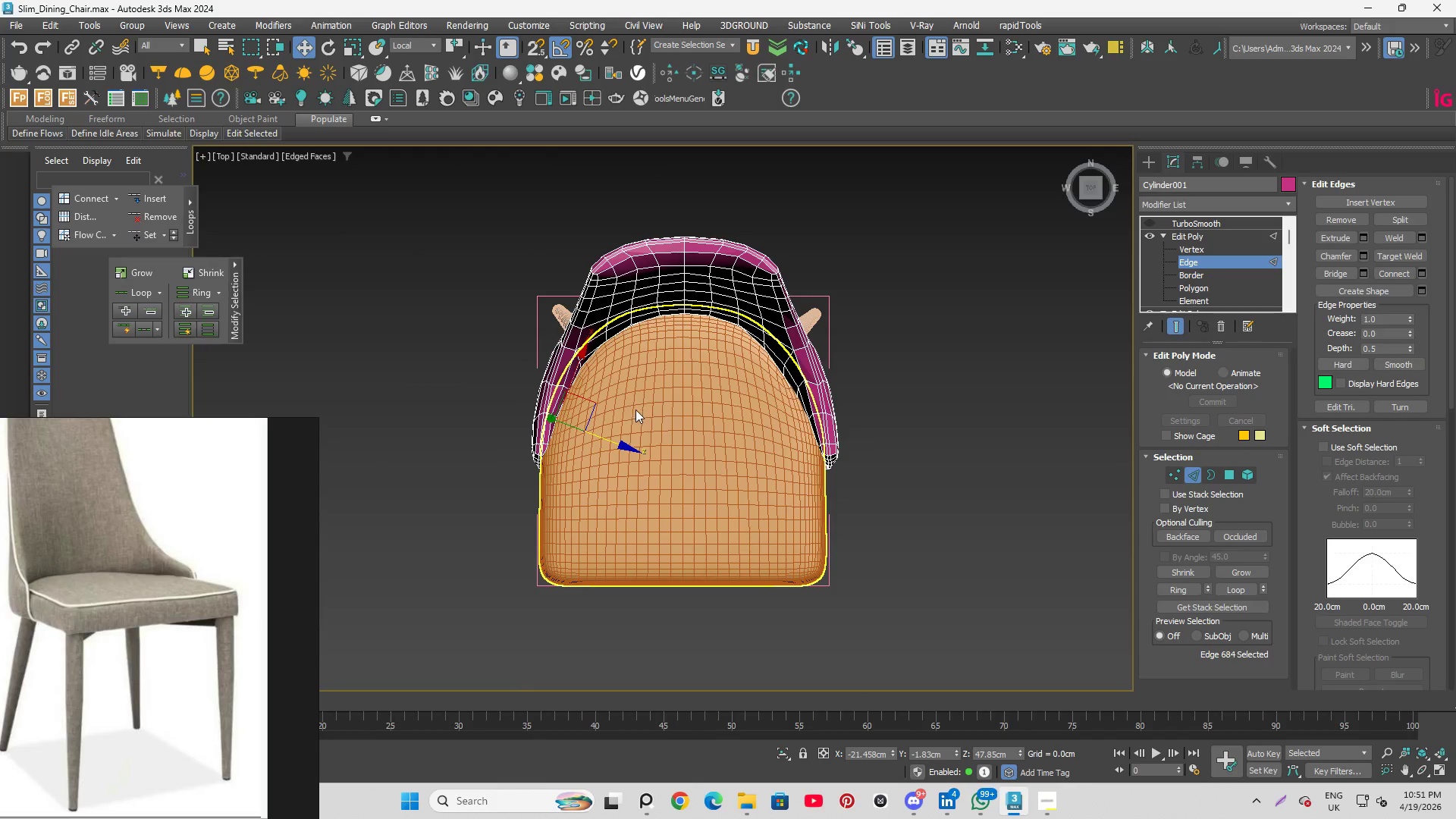 
scroll: coordinate [547, 322], scroll_direction: up, amount: 5.0
 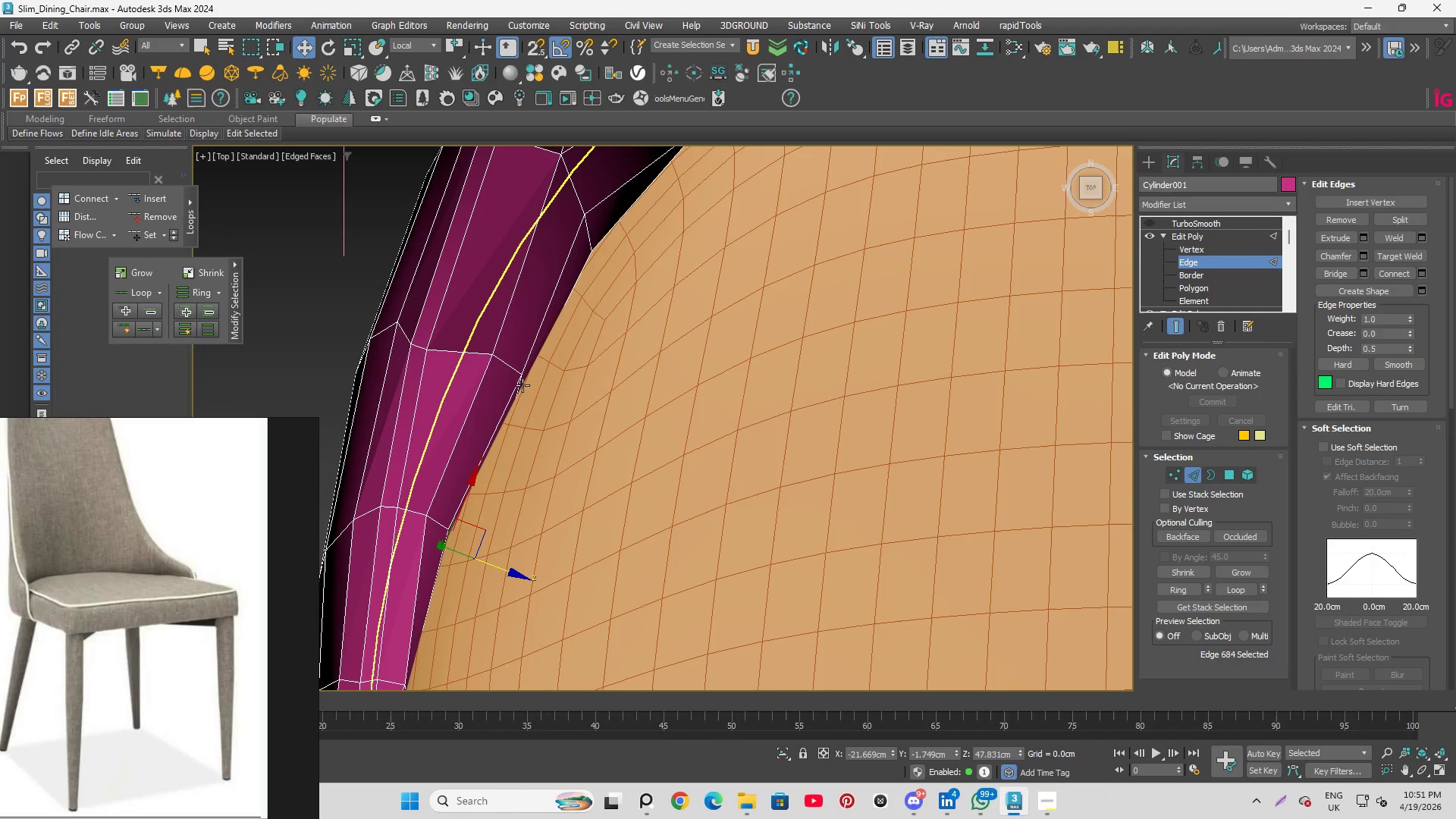 
left_click([522, 385])
 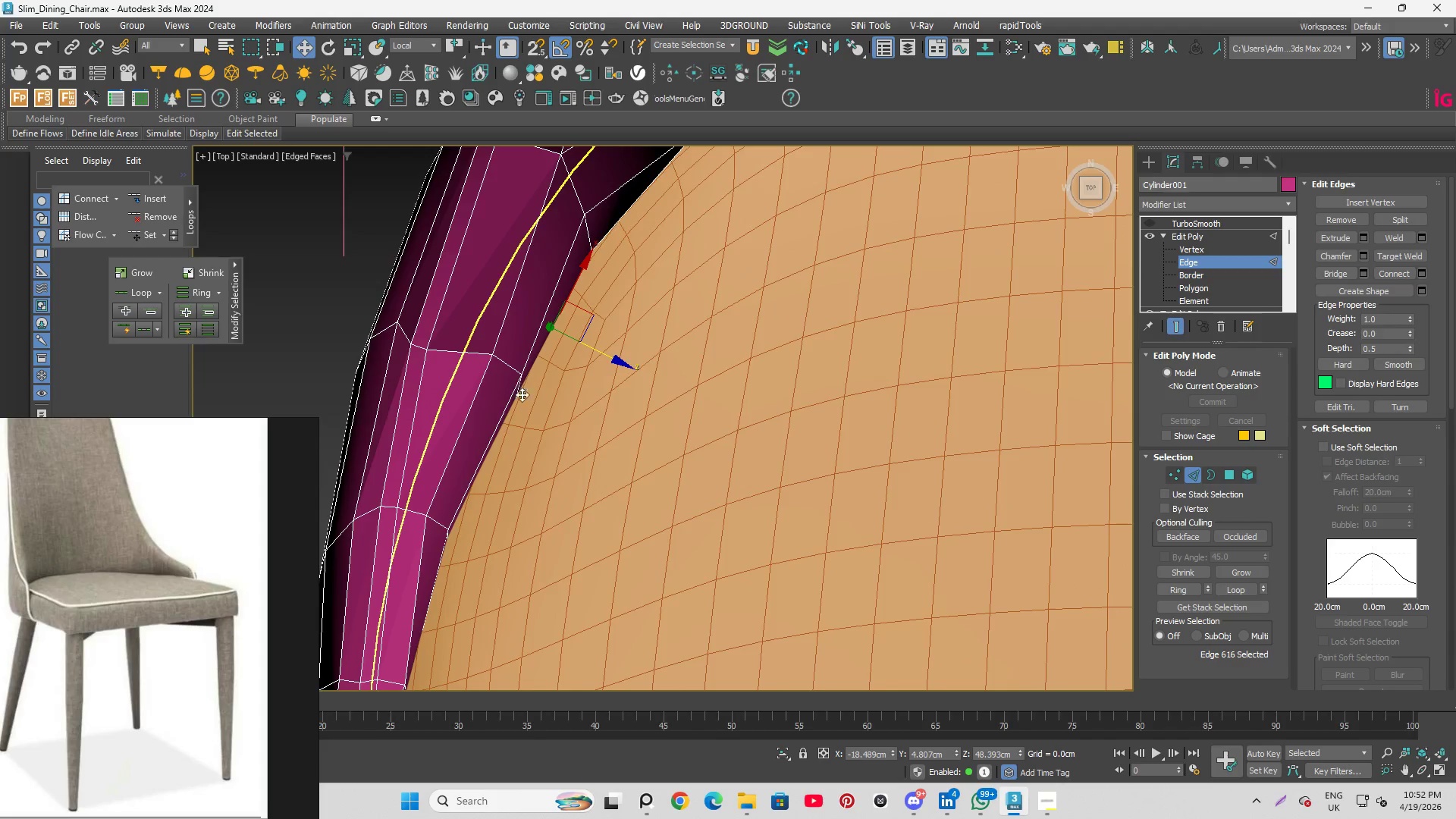 
left_click([515, 374])
 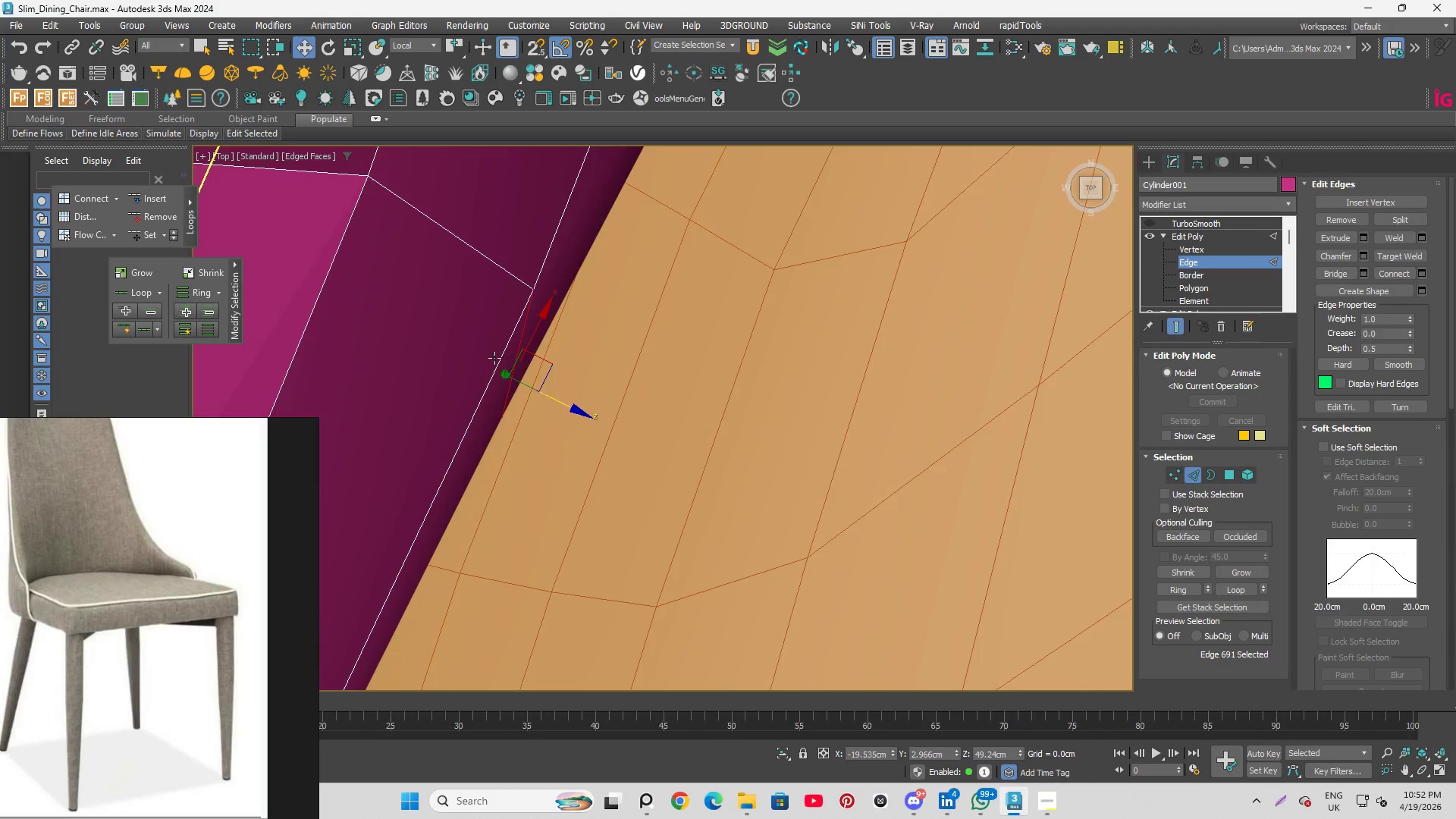 
scroll: coordinate [518, 391], scroll_direction: up, amount: 5.0
 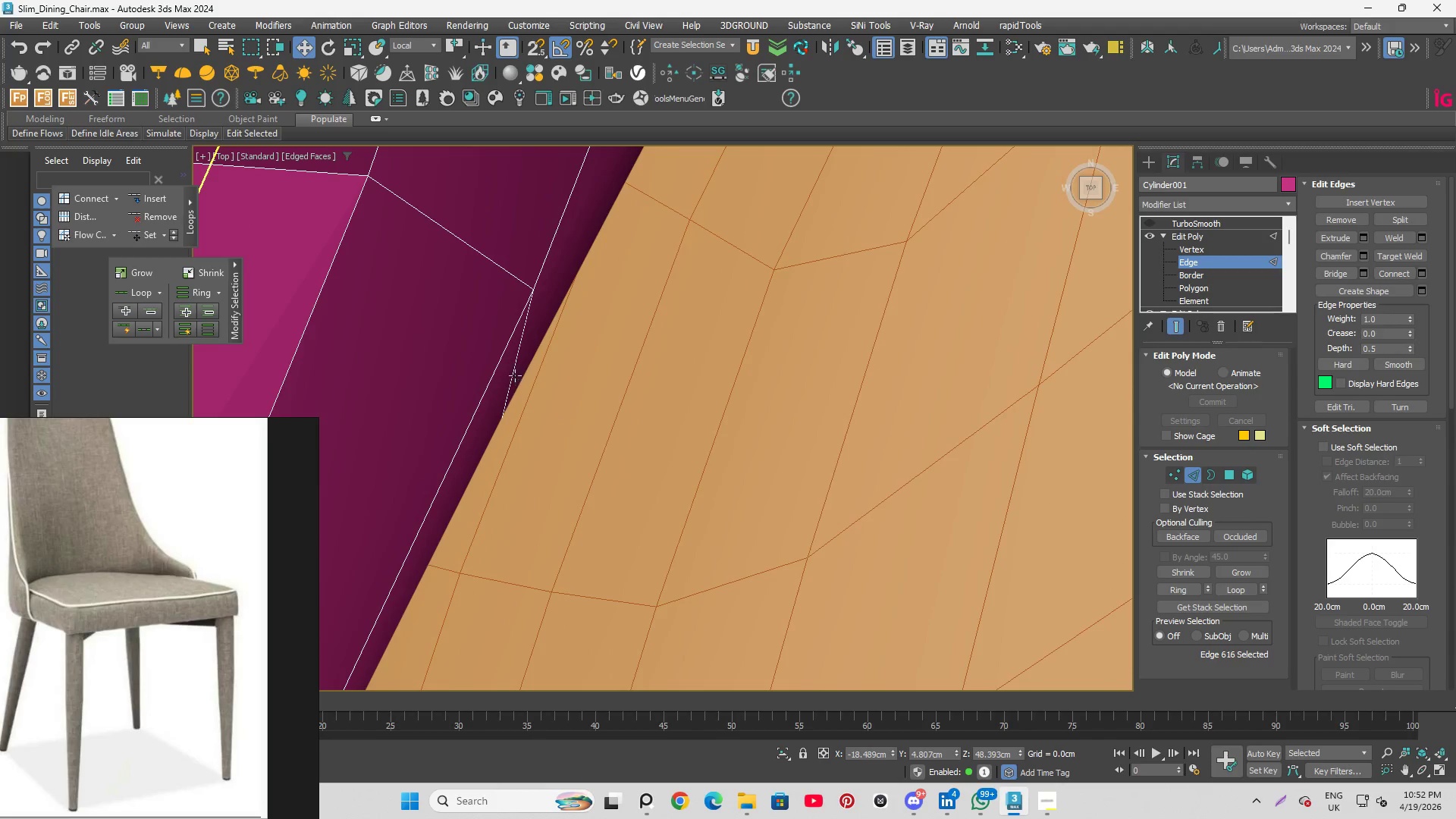 
scroll: coordinate [485, 345], scroll_direction: down, amount: 5.0
 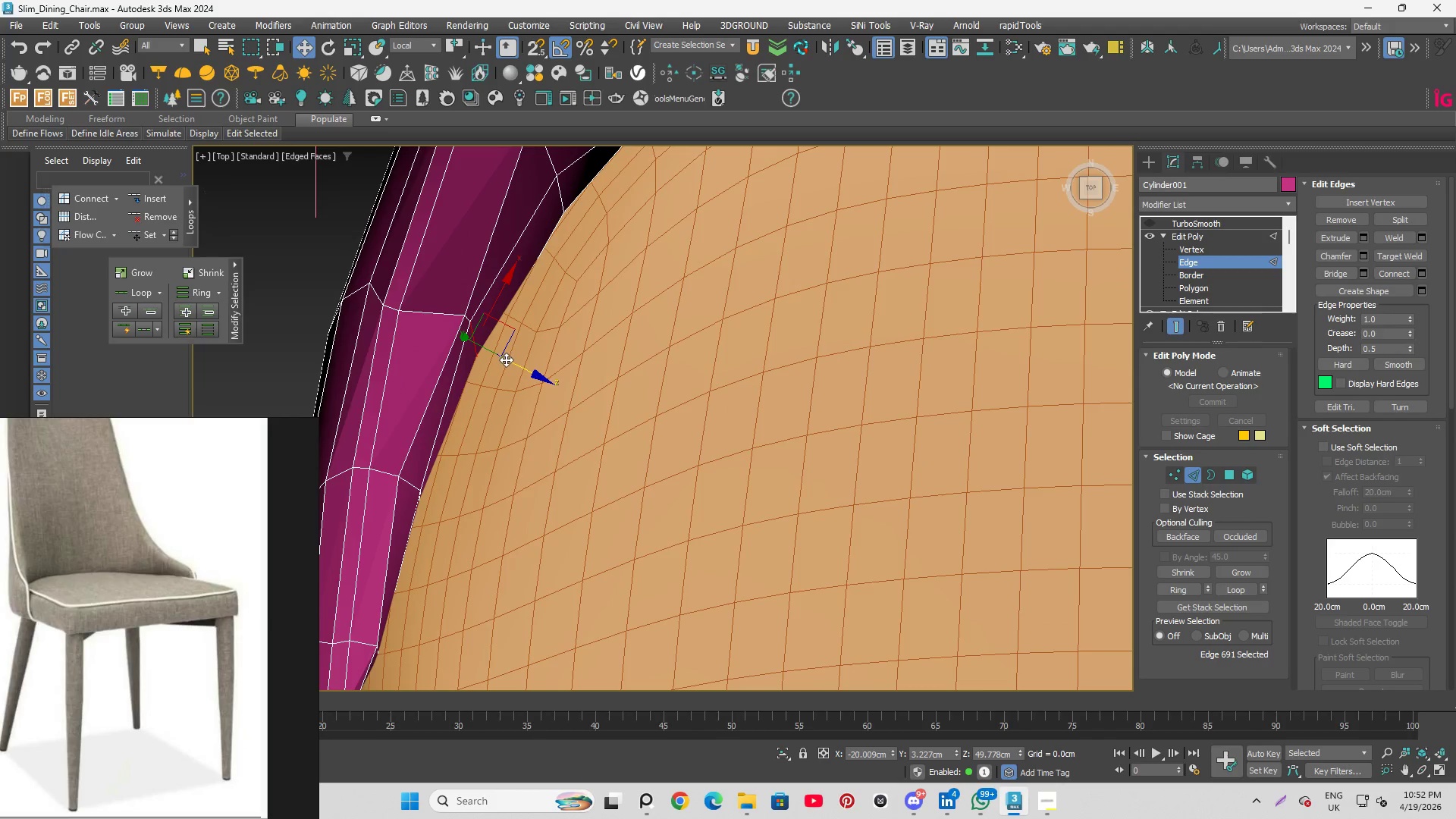 
key(Control+Z)
 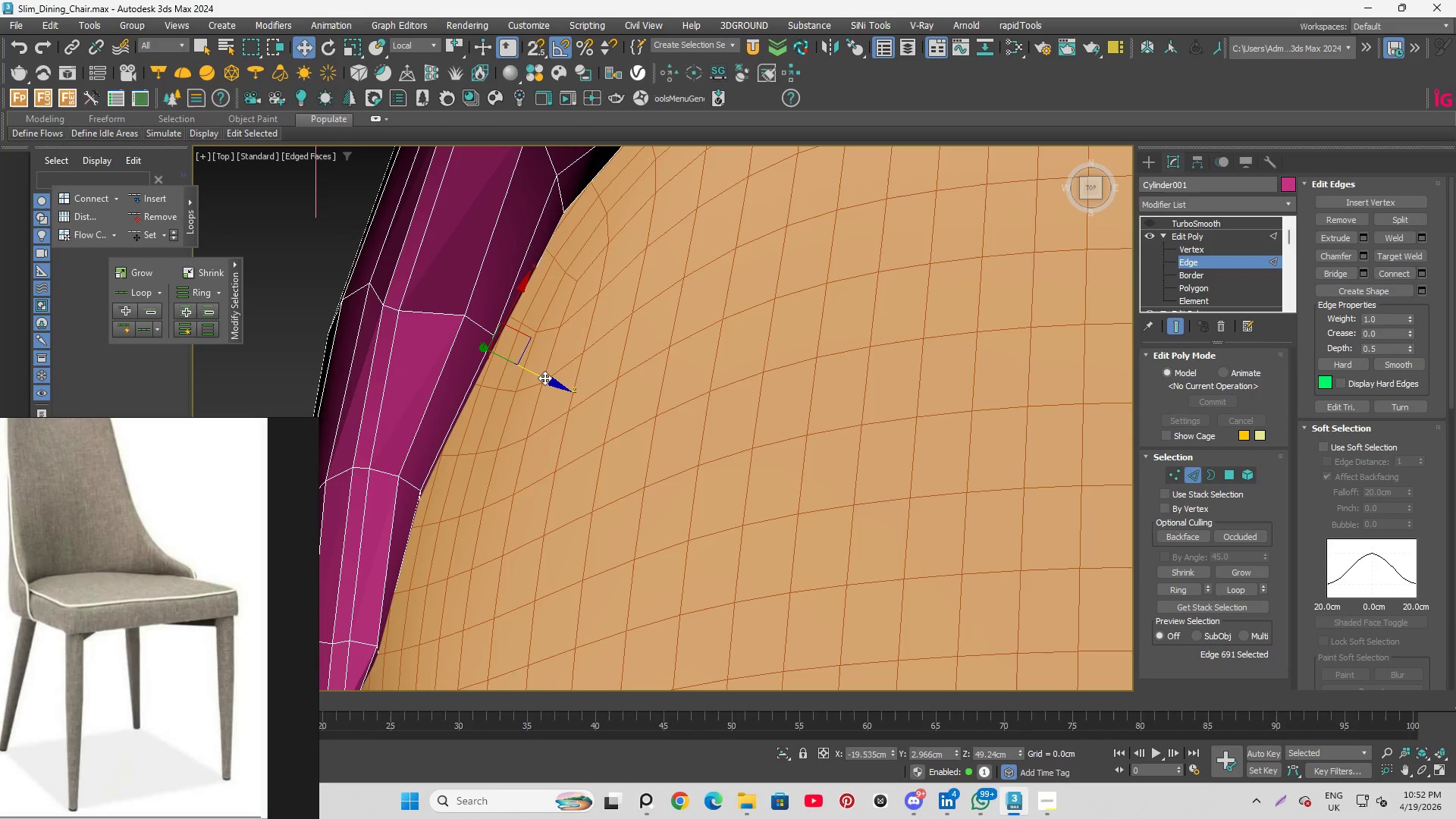 
left_click_drag(start_coordinate=[544, 378], to_coordinate=[535, 372])
 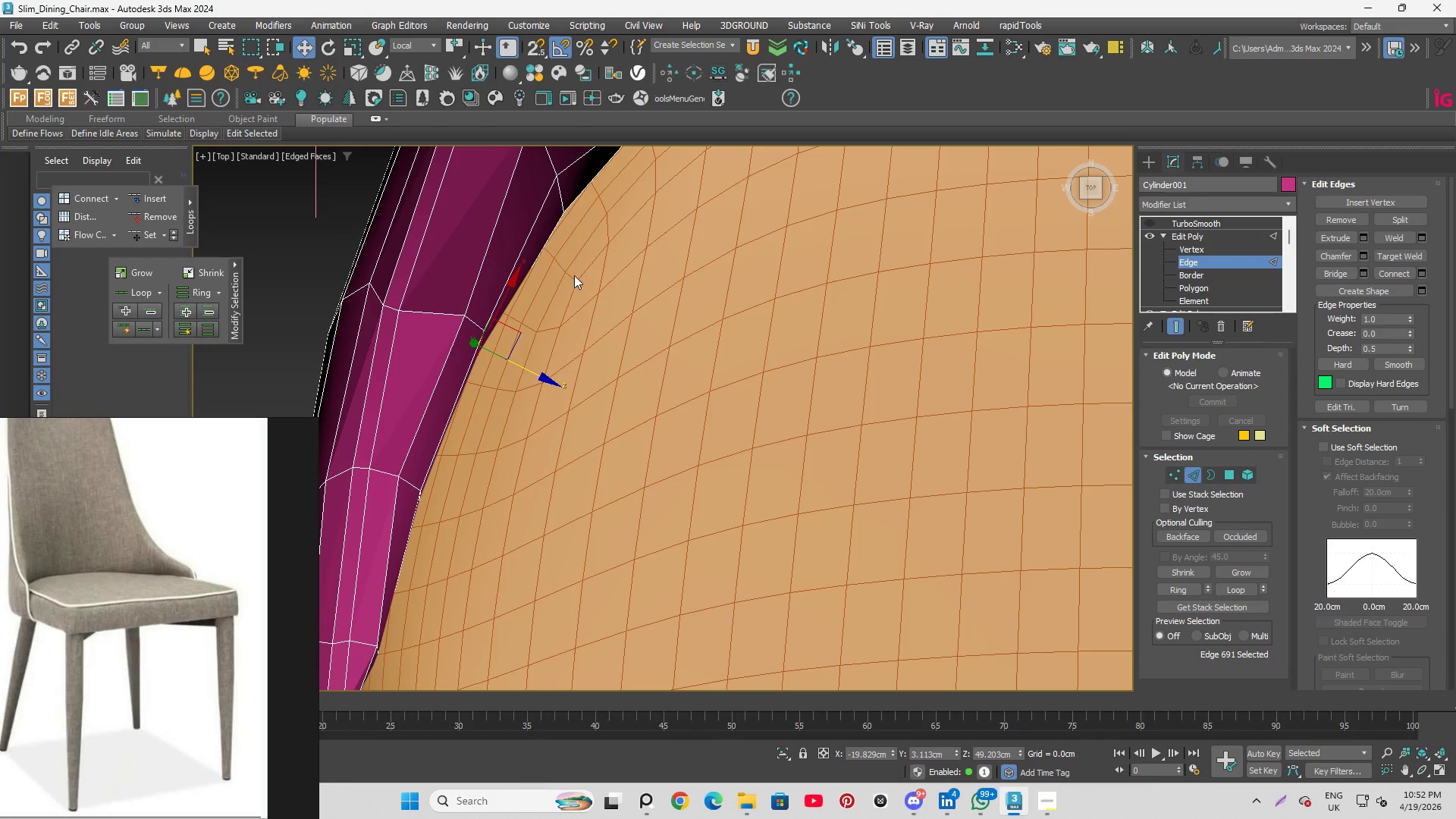 
left_click([584, 275])
 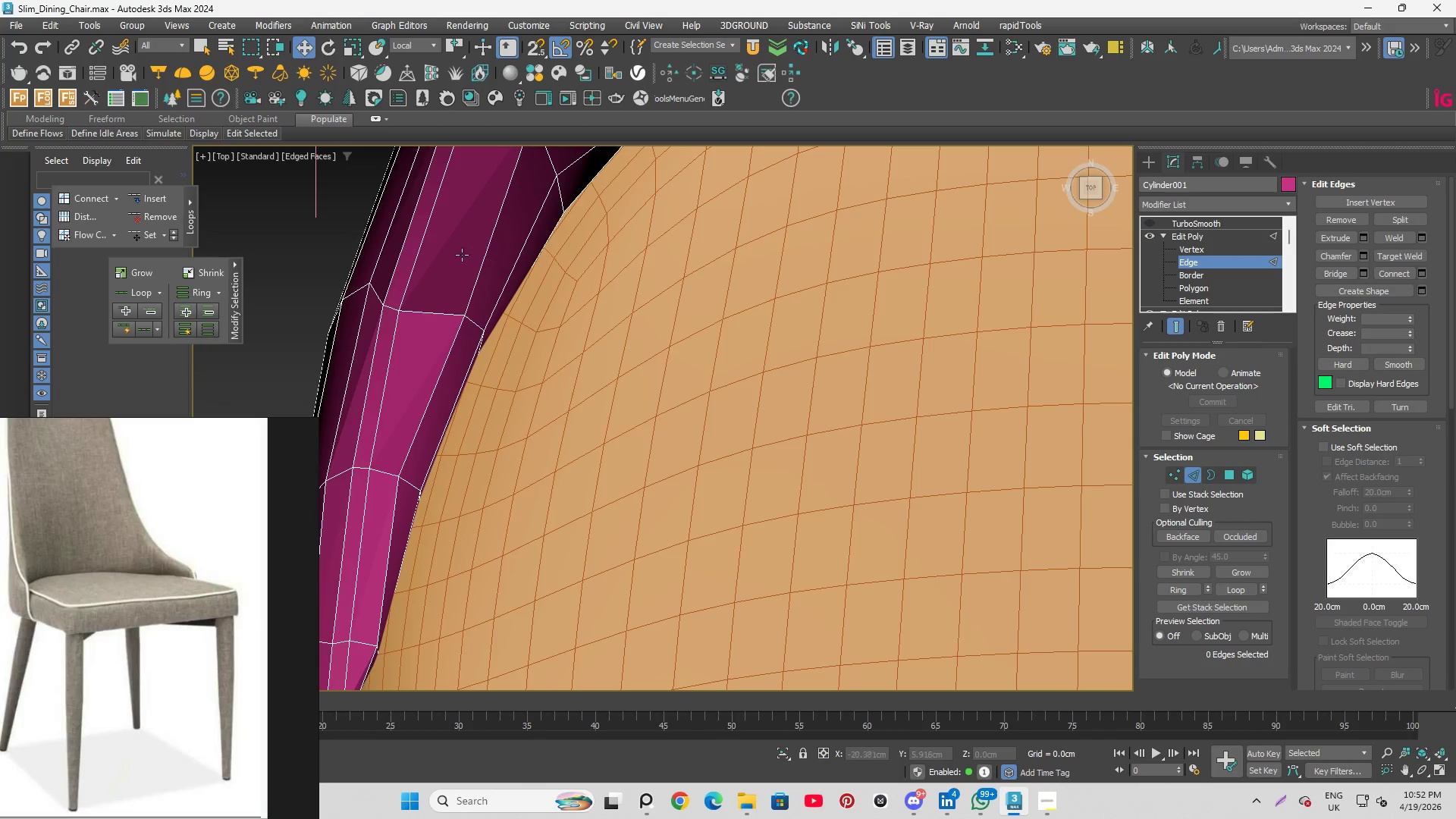 
left_click([449, 290])
 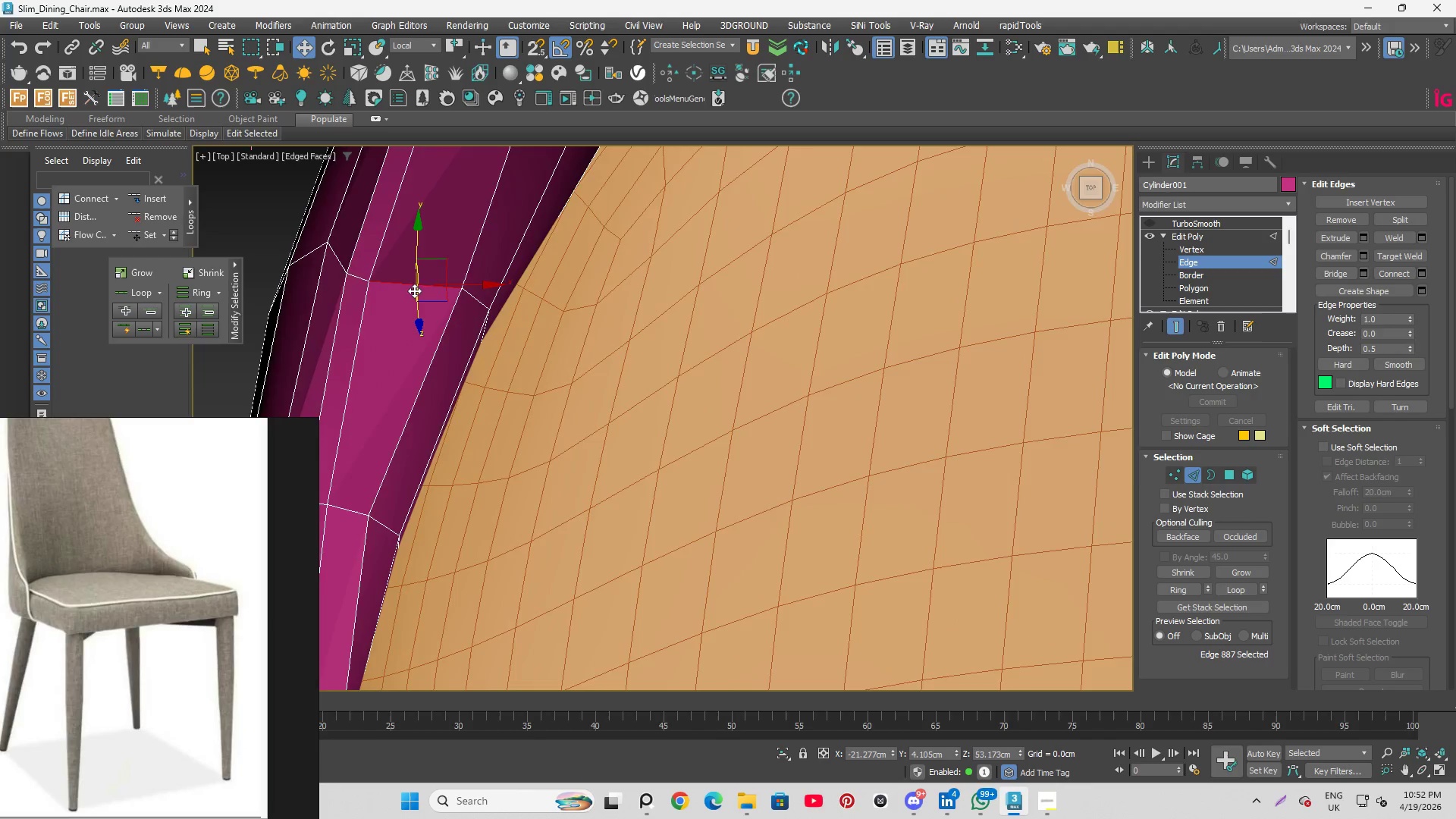 
scroll: coordinate [458, 303], scroll_direction: up, amount: 1.0
 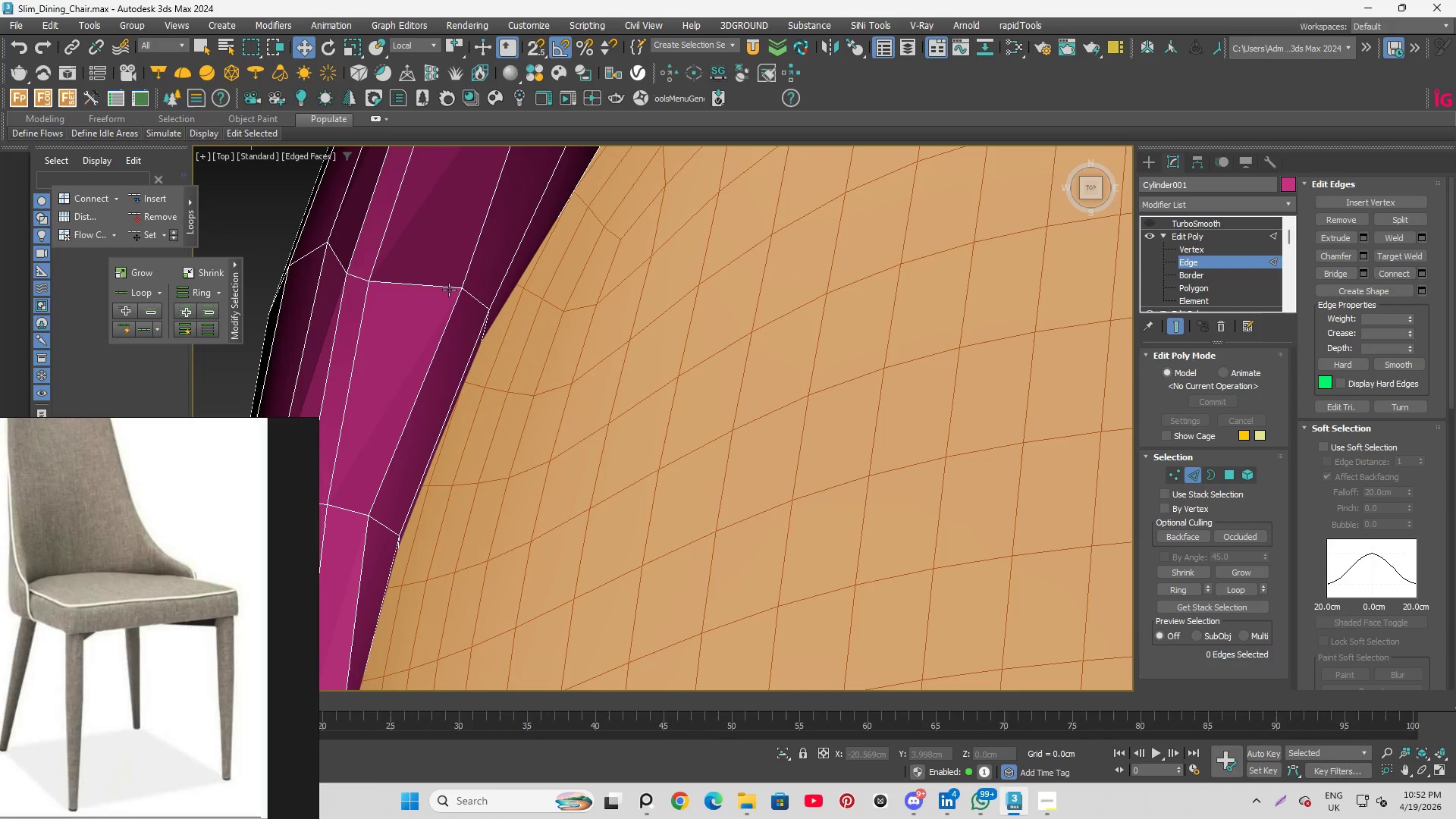 
scroll: coordinate [438, 287], scroll_direction: none, amount: 0.0
 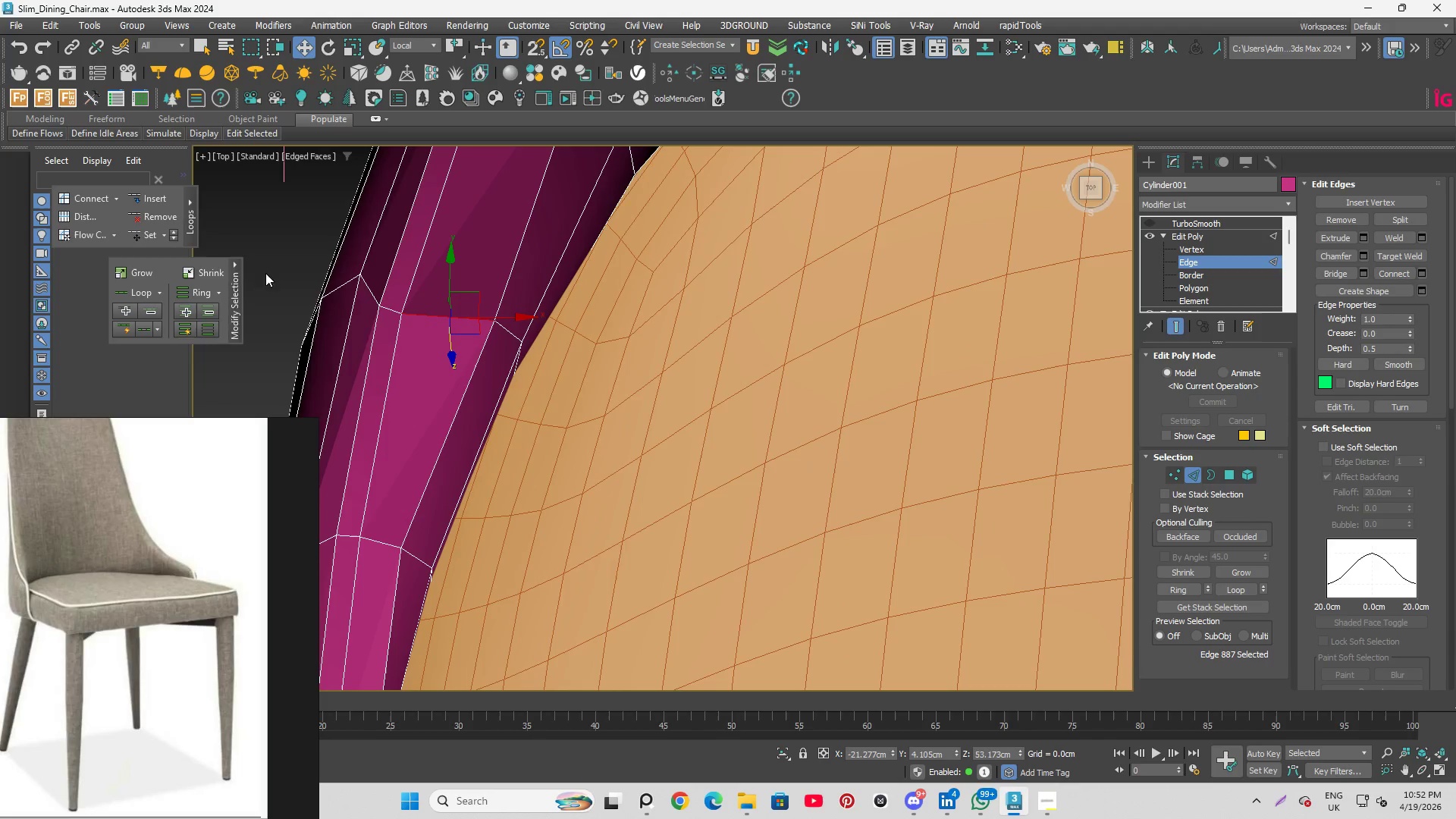 
left_click([149, 236])
 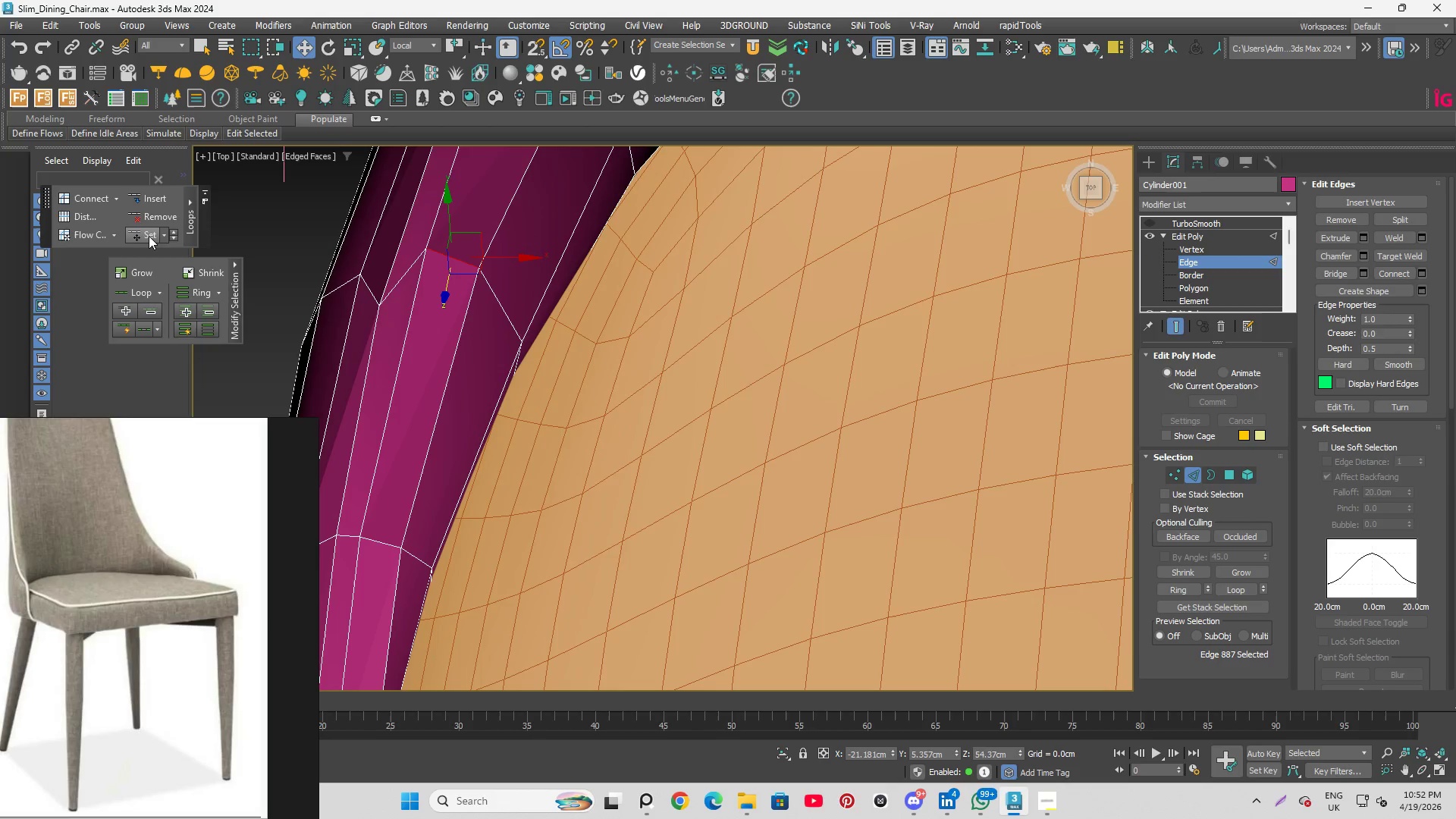 
key(Control+Z)
 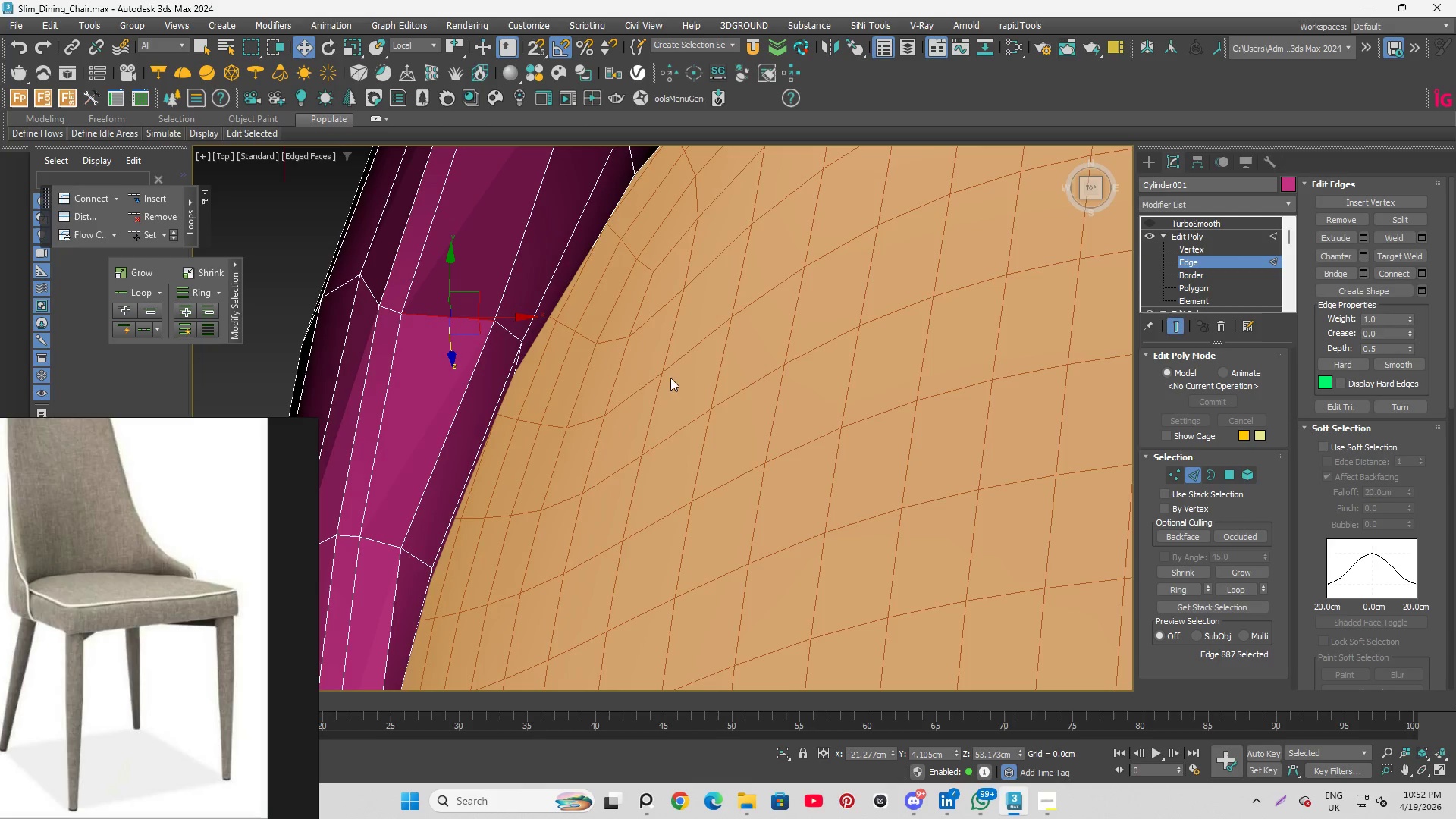 
scroll: coordinate [572, 404], scroll_direction: down, amount: 1.0
 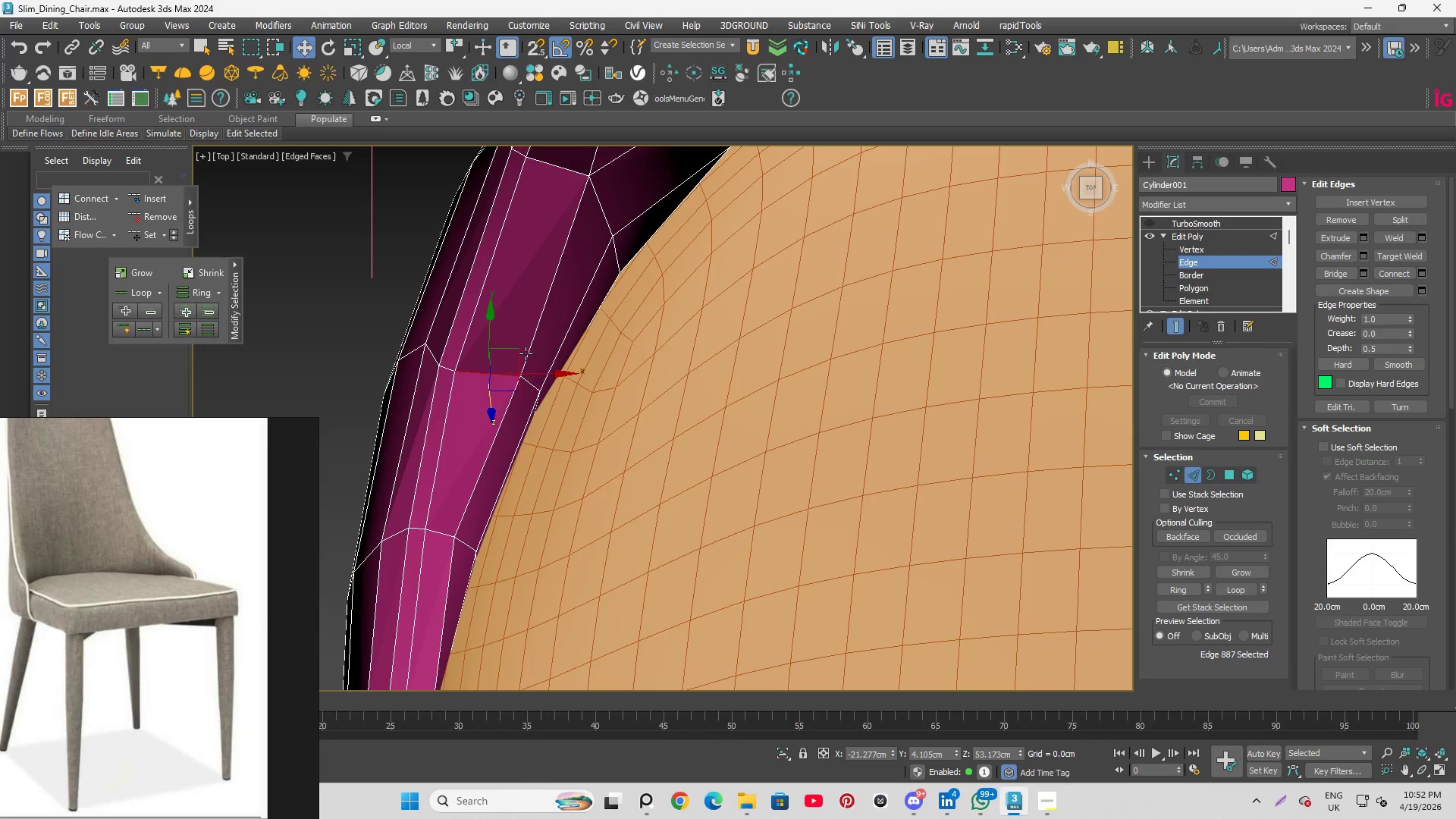 
left_click([526, 353])
 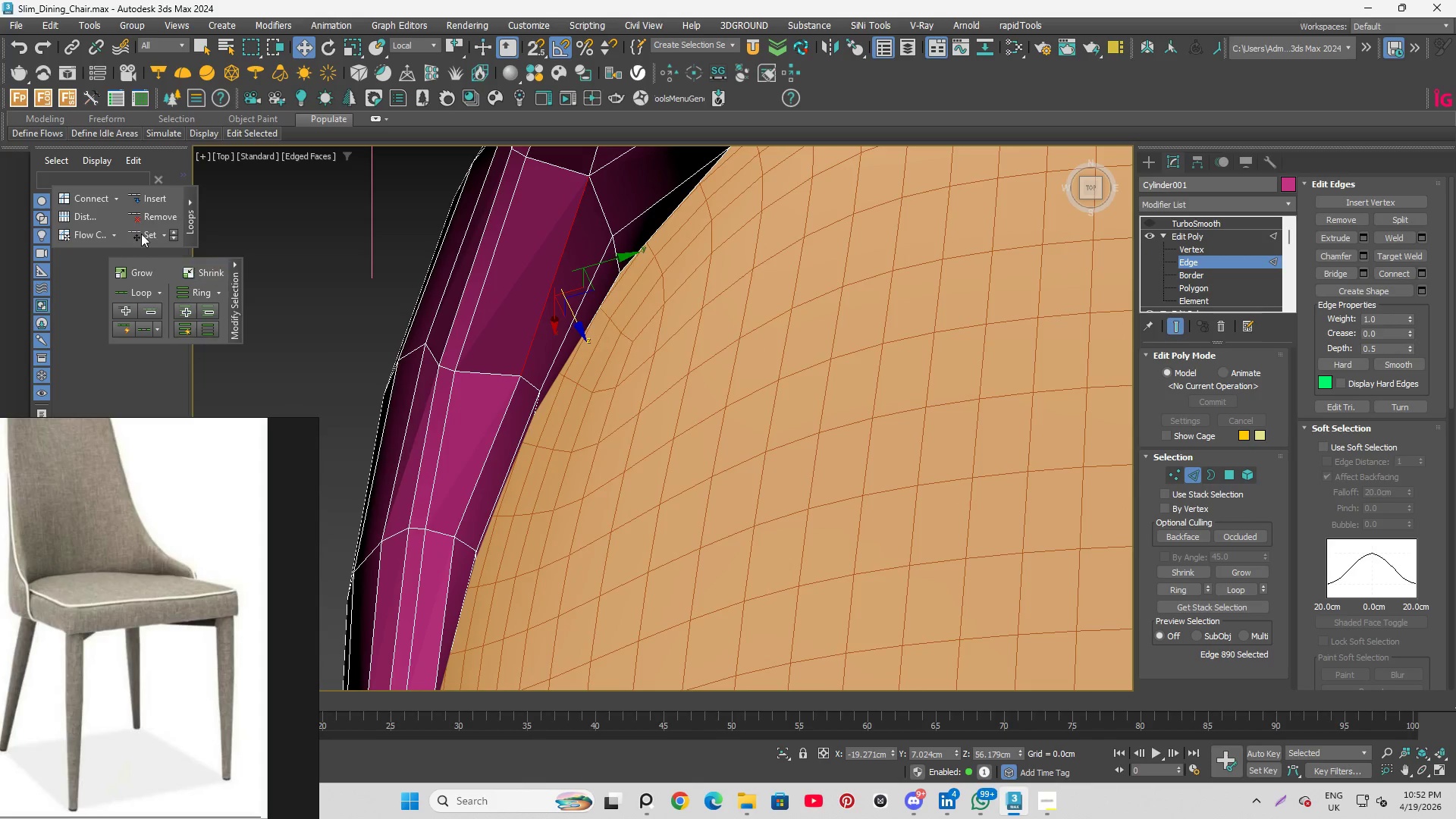 
left_click([143, 233])
 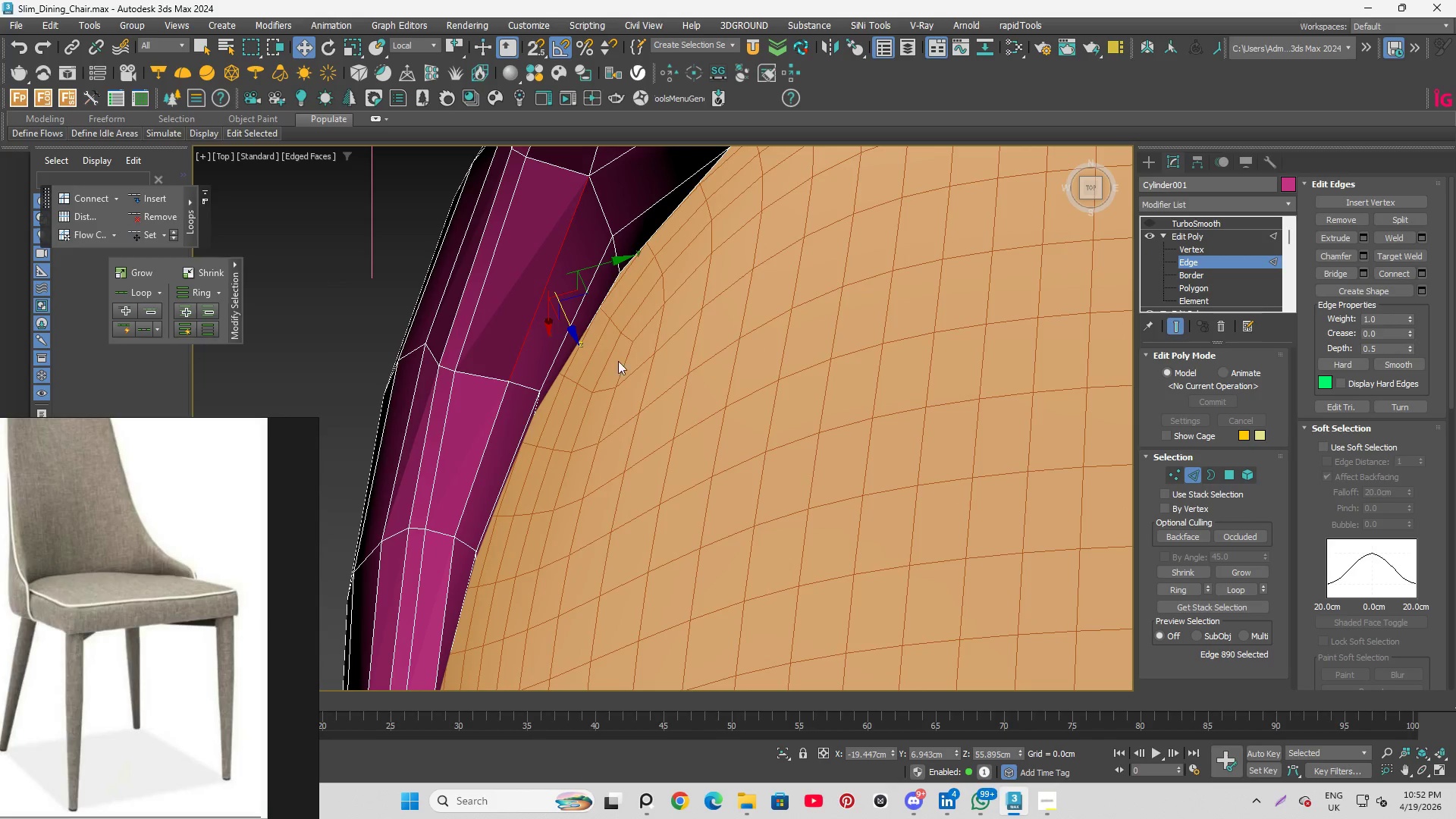 
hold_key(key=AltLeft, duration=2.0)
 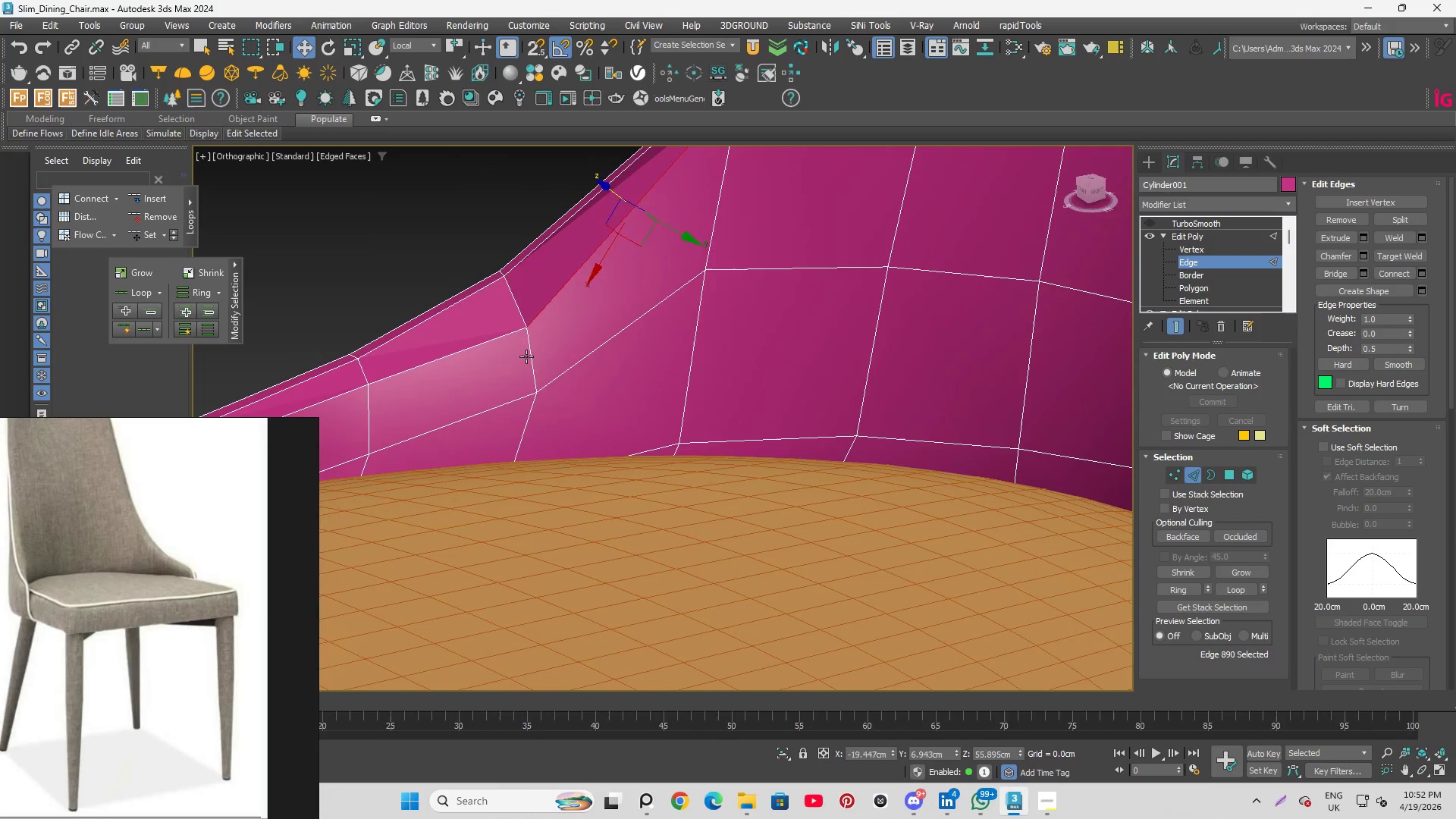 
left_click([526, 356])
 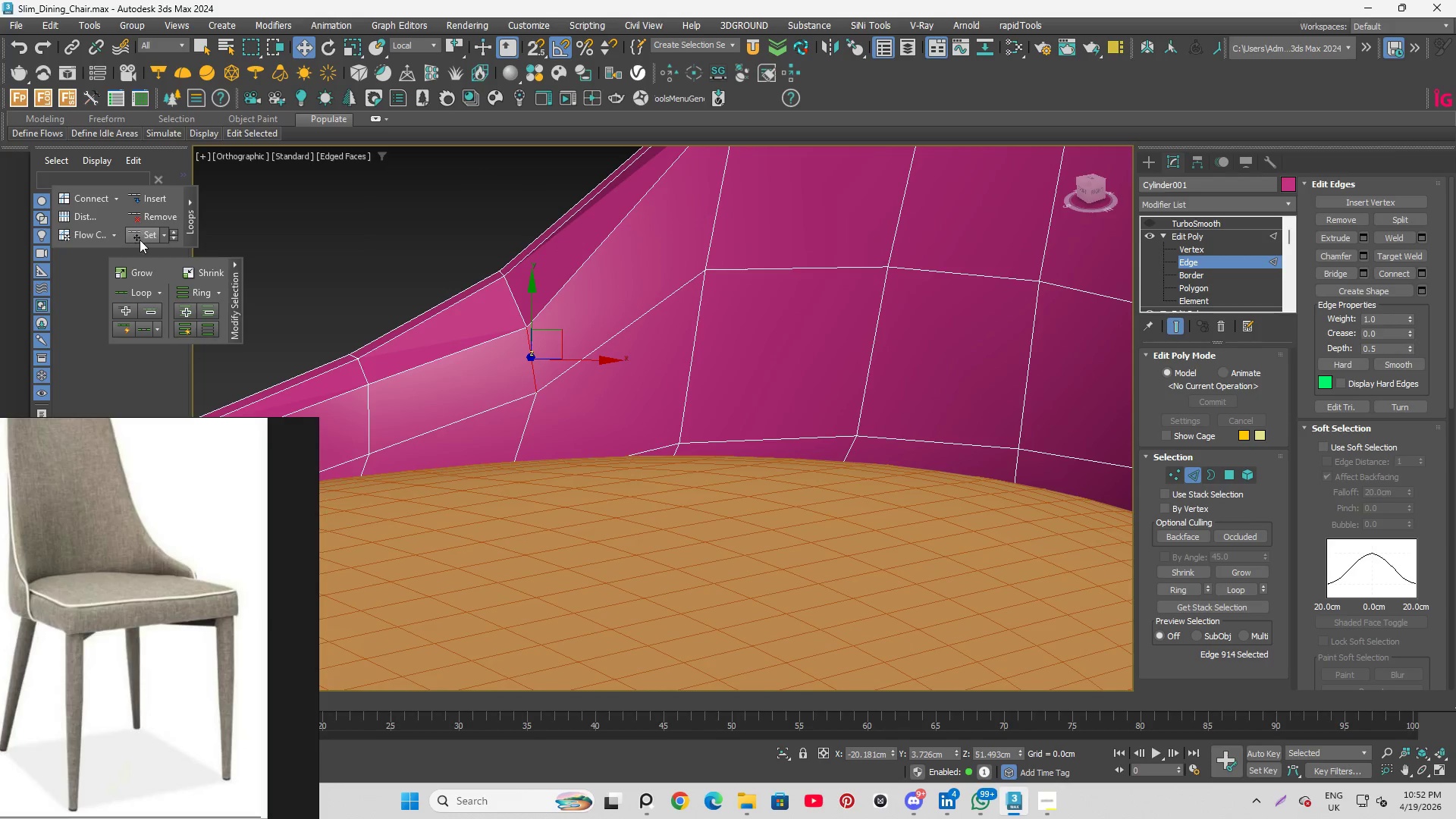 
left_click([143, 242])
 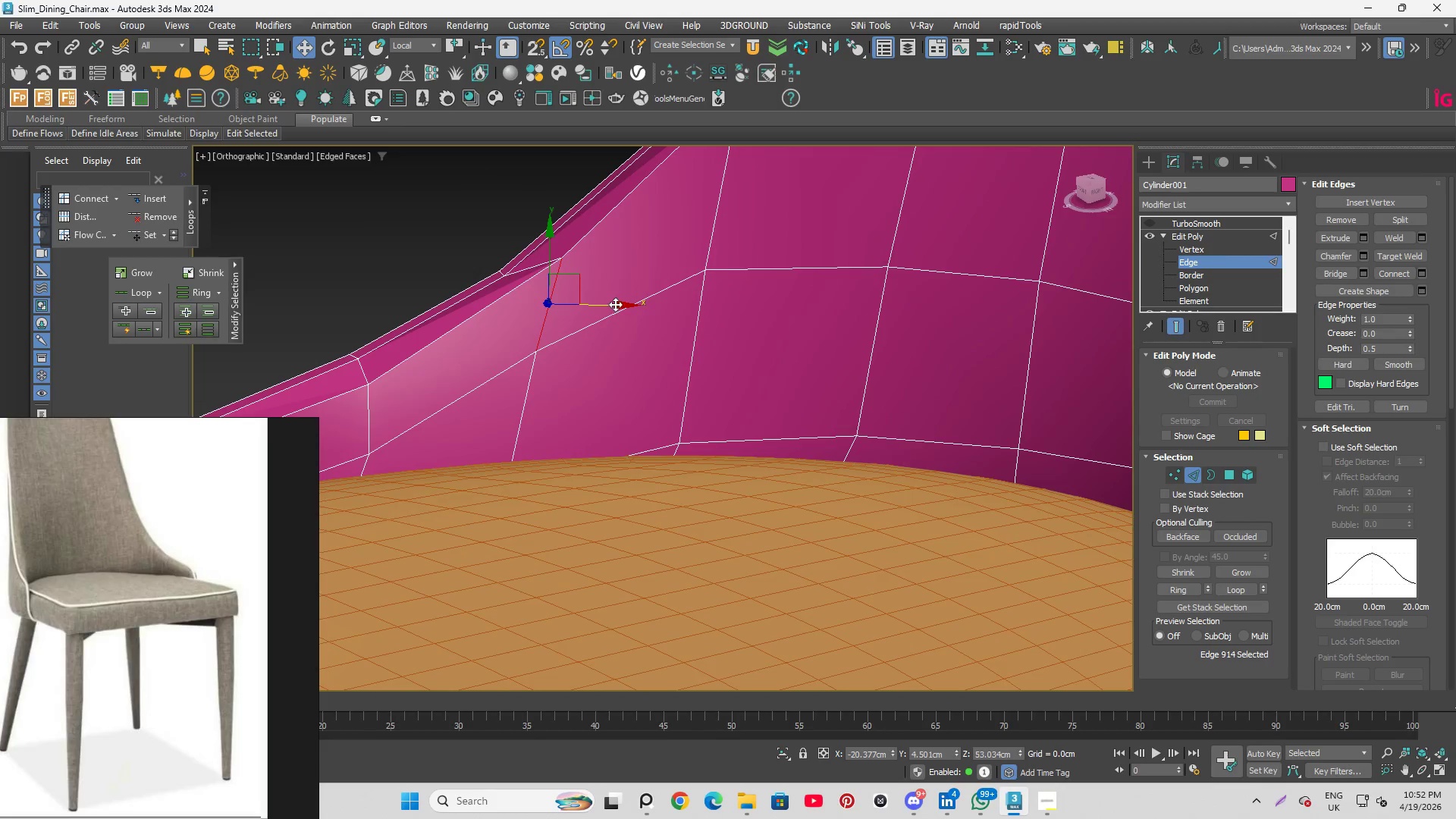 
key(Control+Z)
 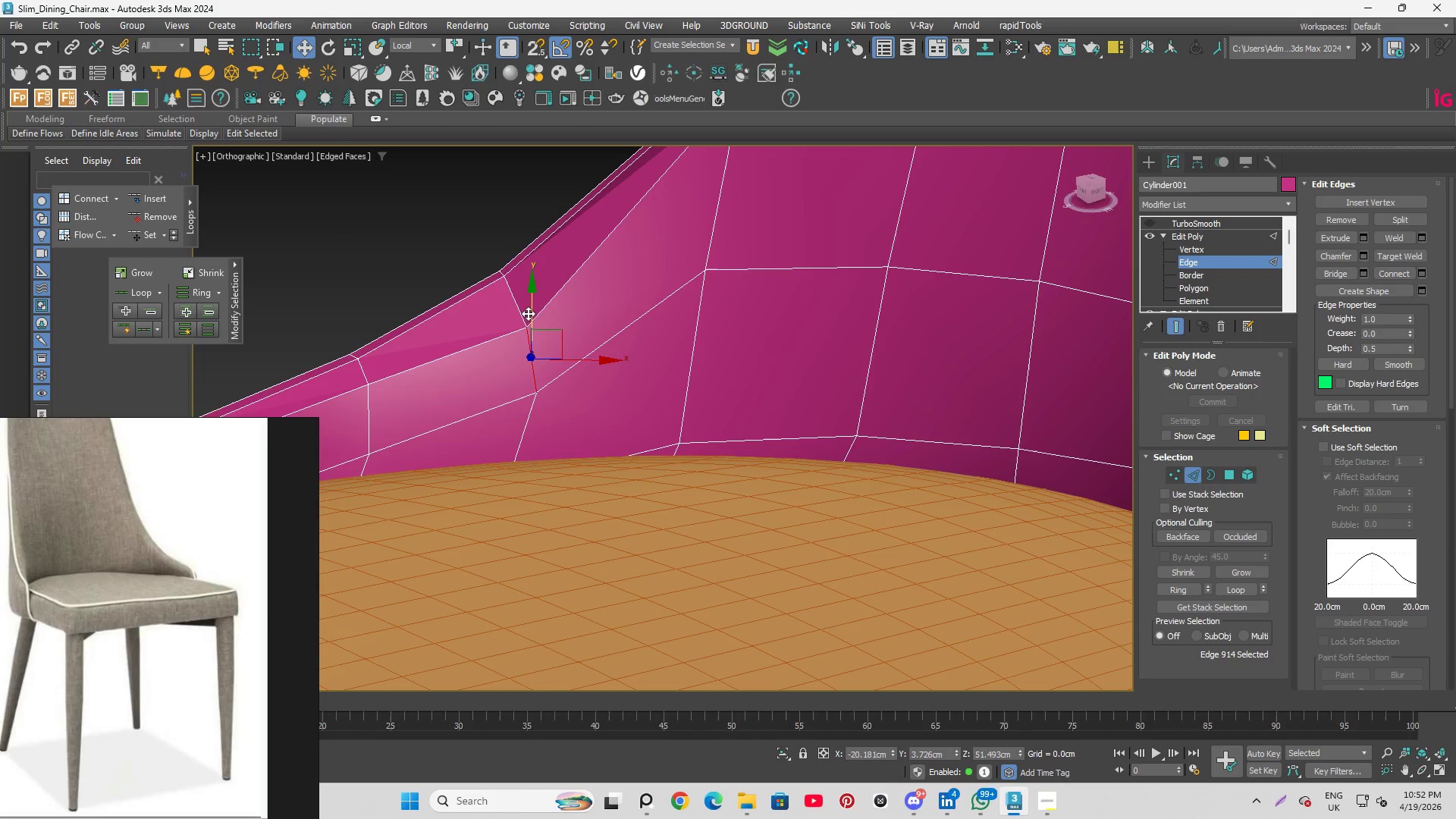 
left_click_drag(start_coordinate=[532, 313], to_coordinate=[522, 274])
 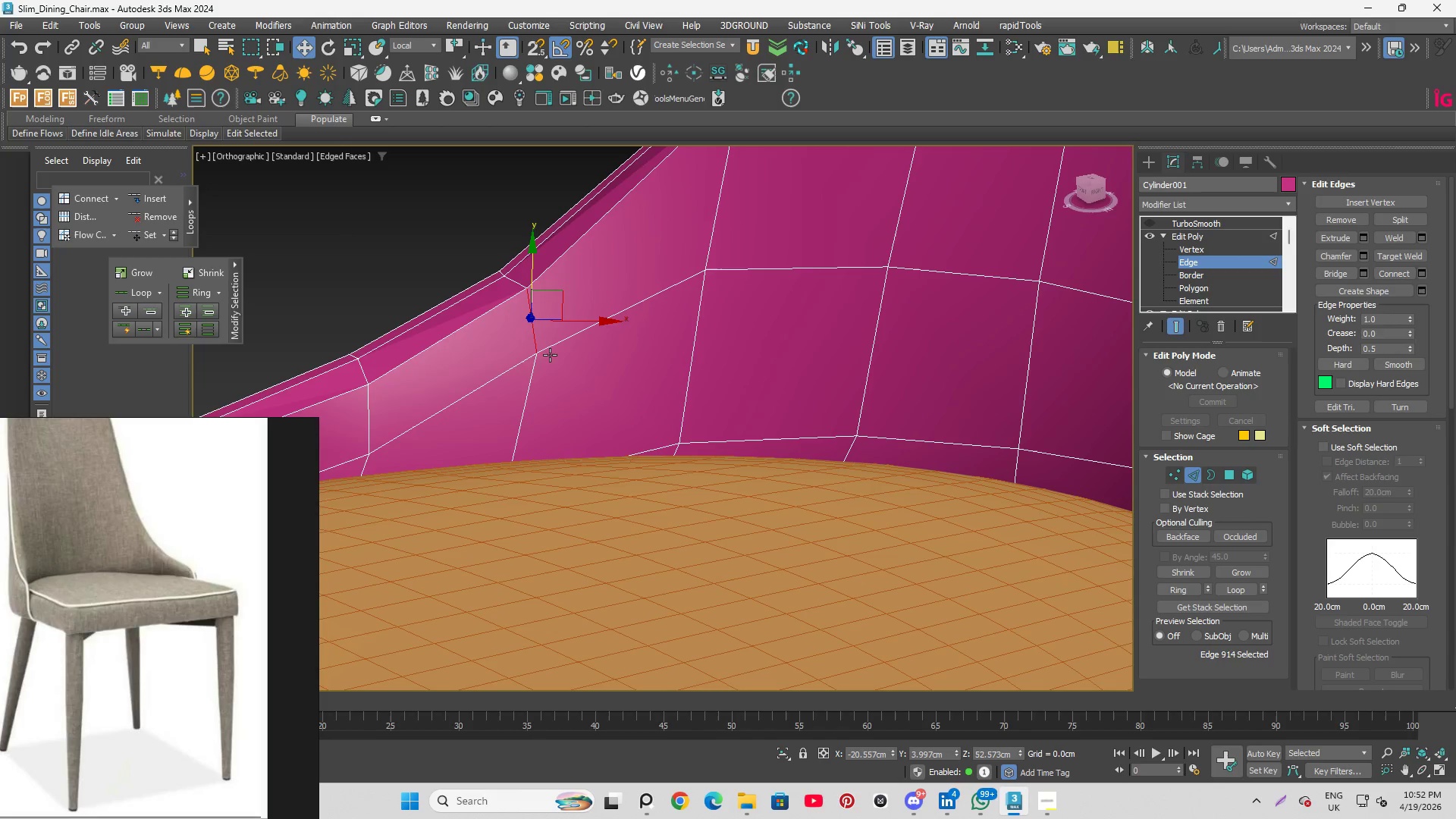 
hold_key(key=Space, duration=1.05)
 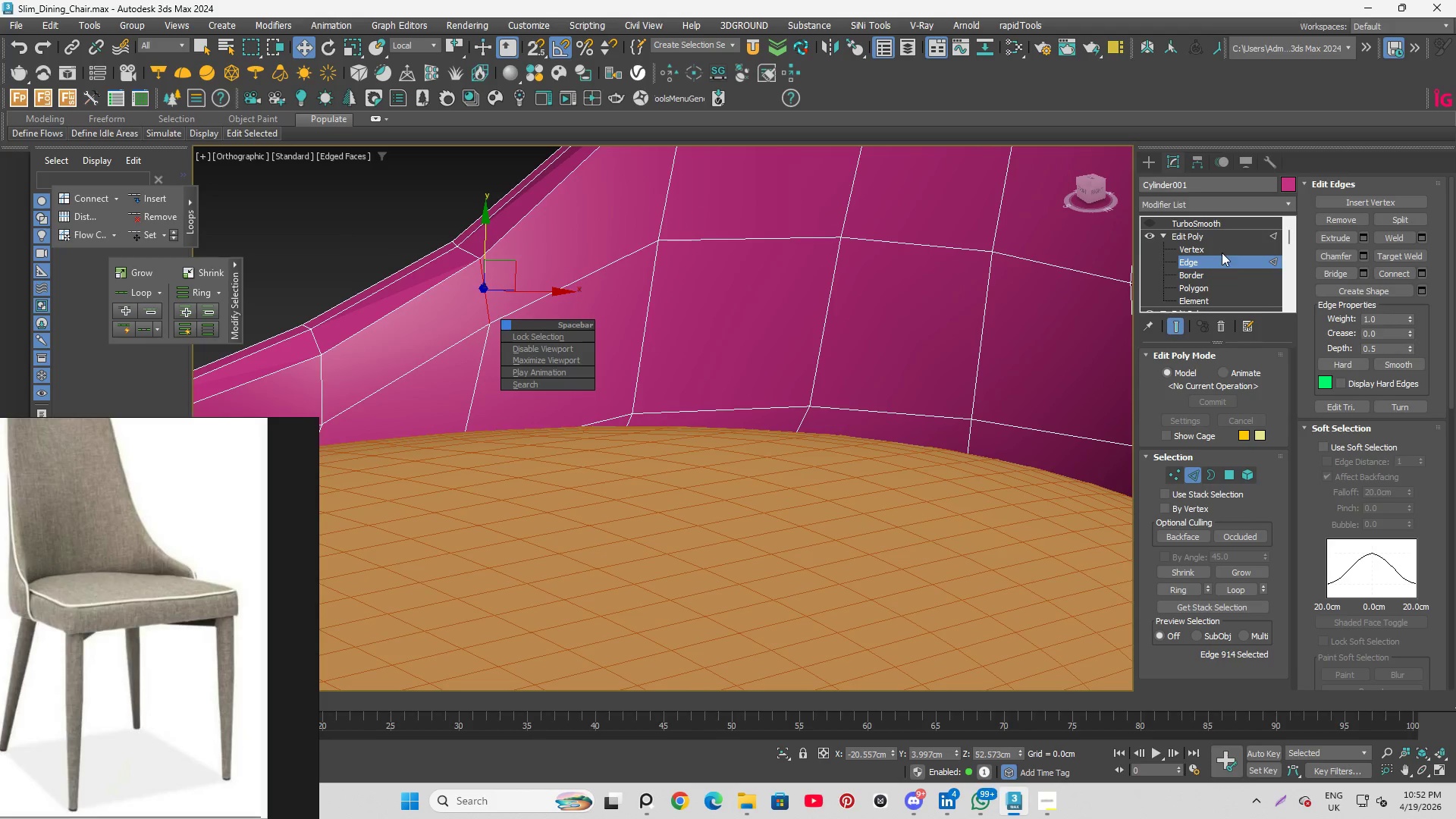 
left_click([1222, 252])
 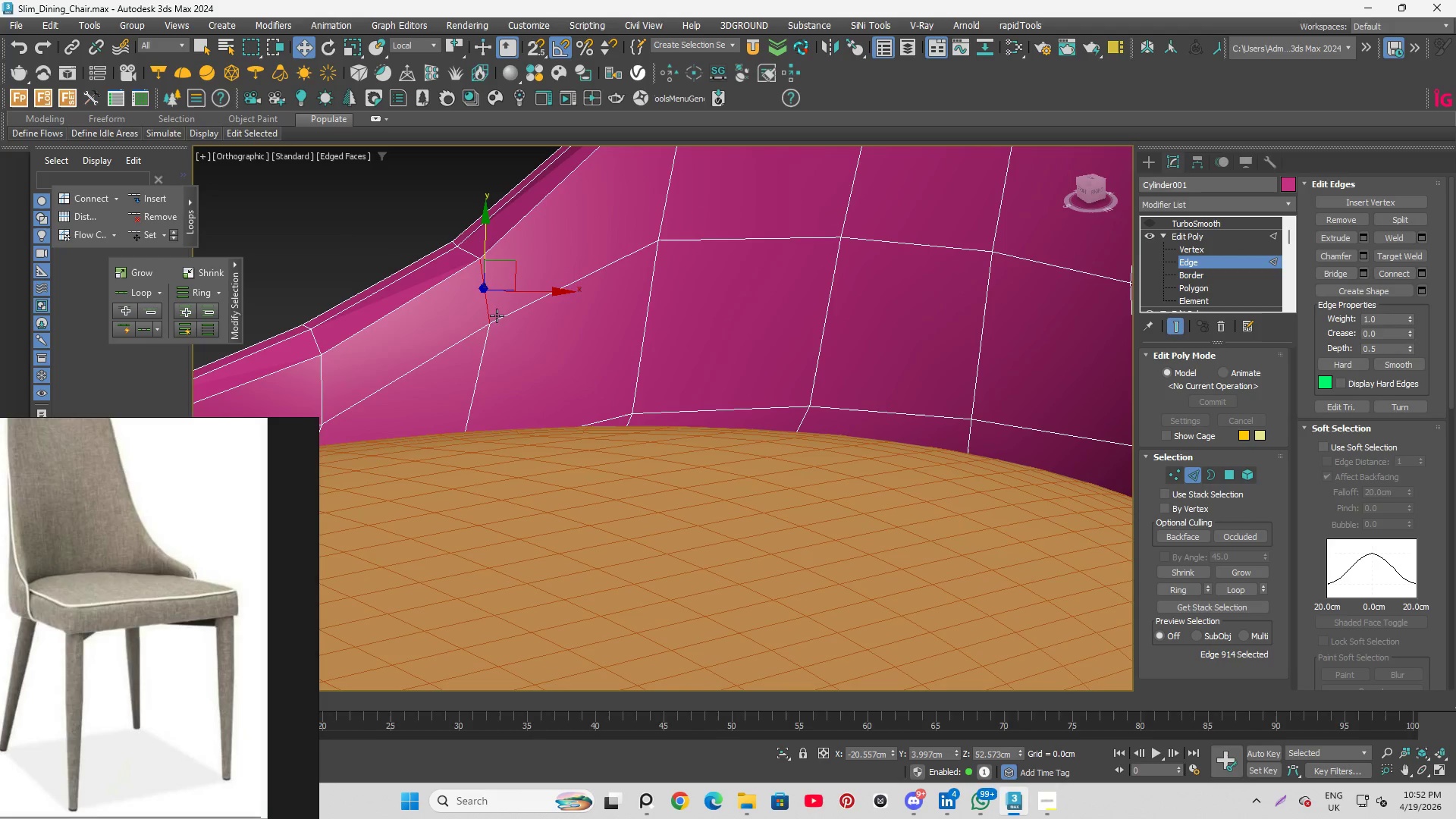 
left_click([492, 320])
 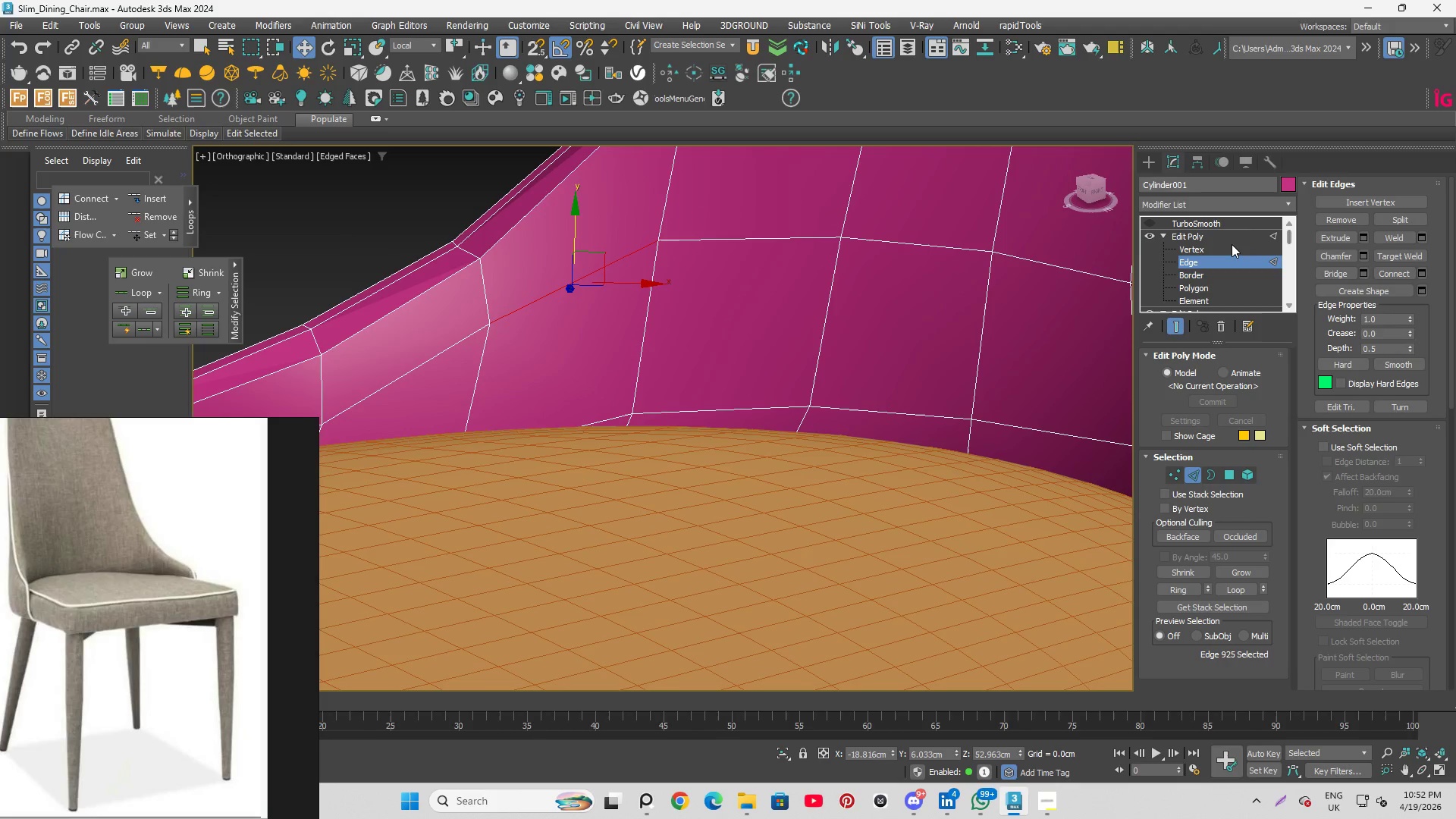 
left_click([1229, 246])
 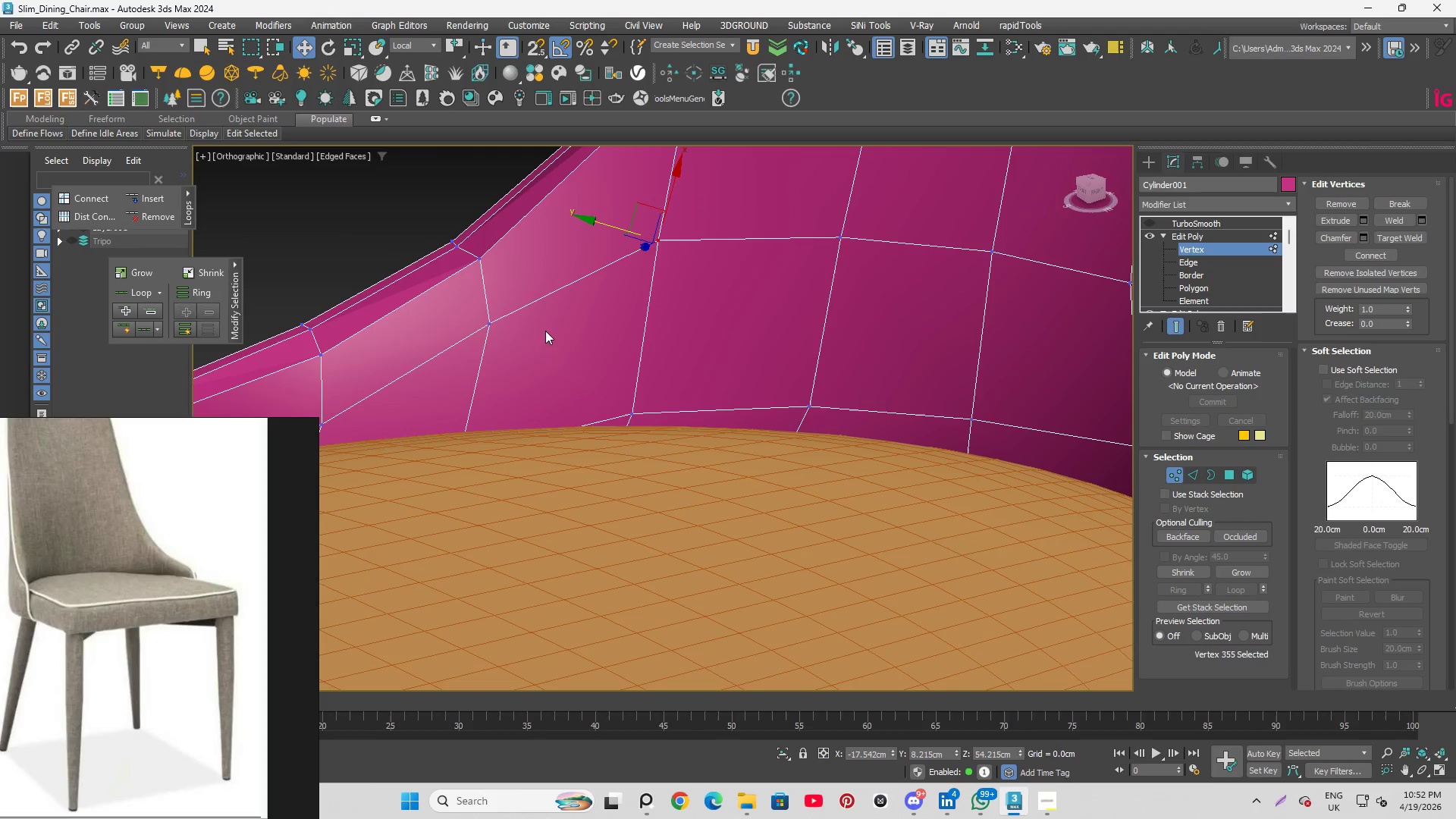 
left_click([494, 318])
 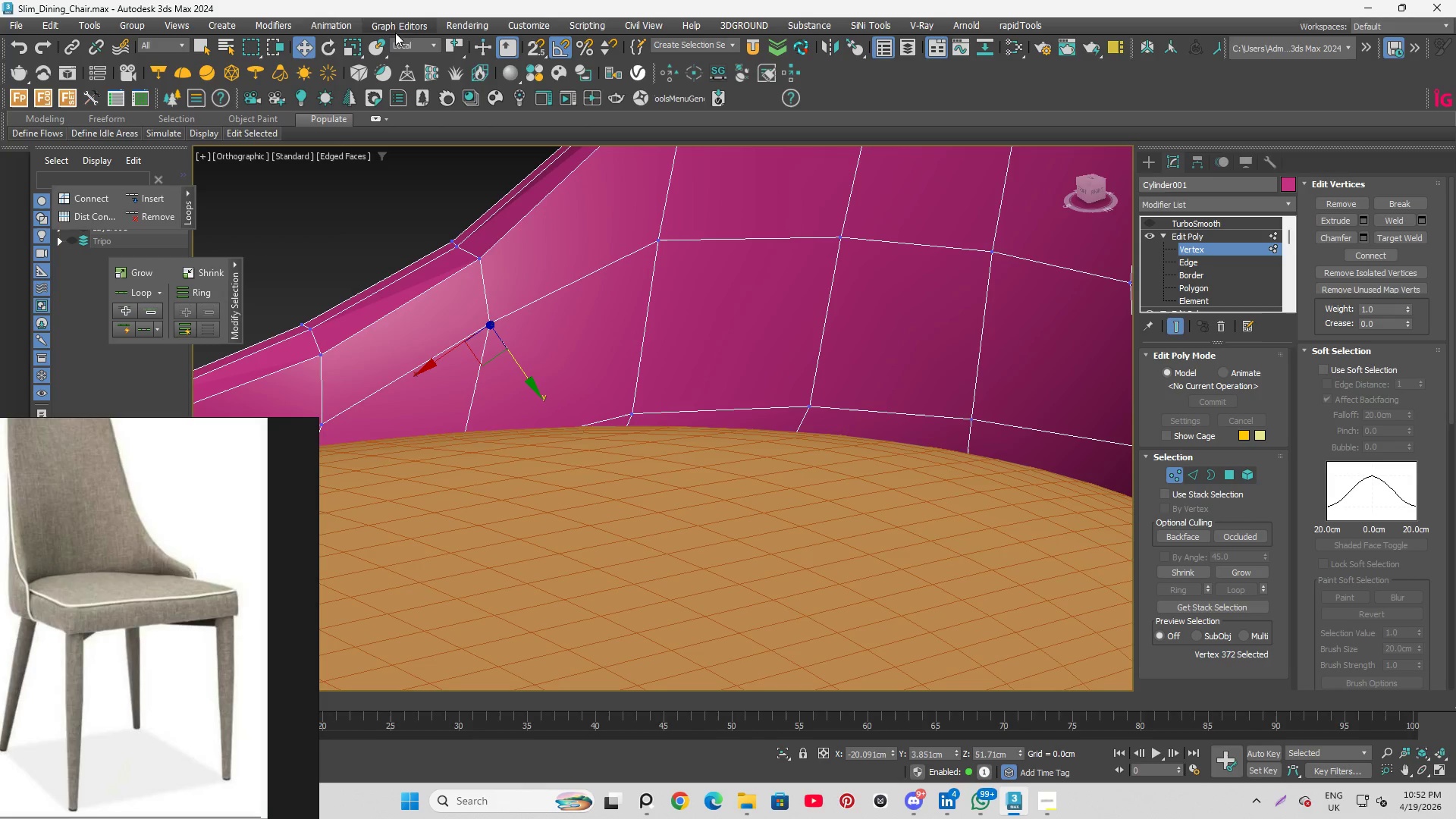 
left_click([400, 39])
 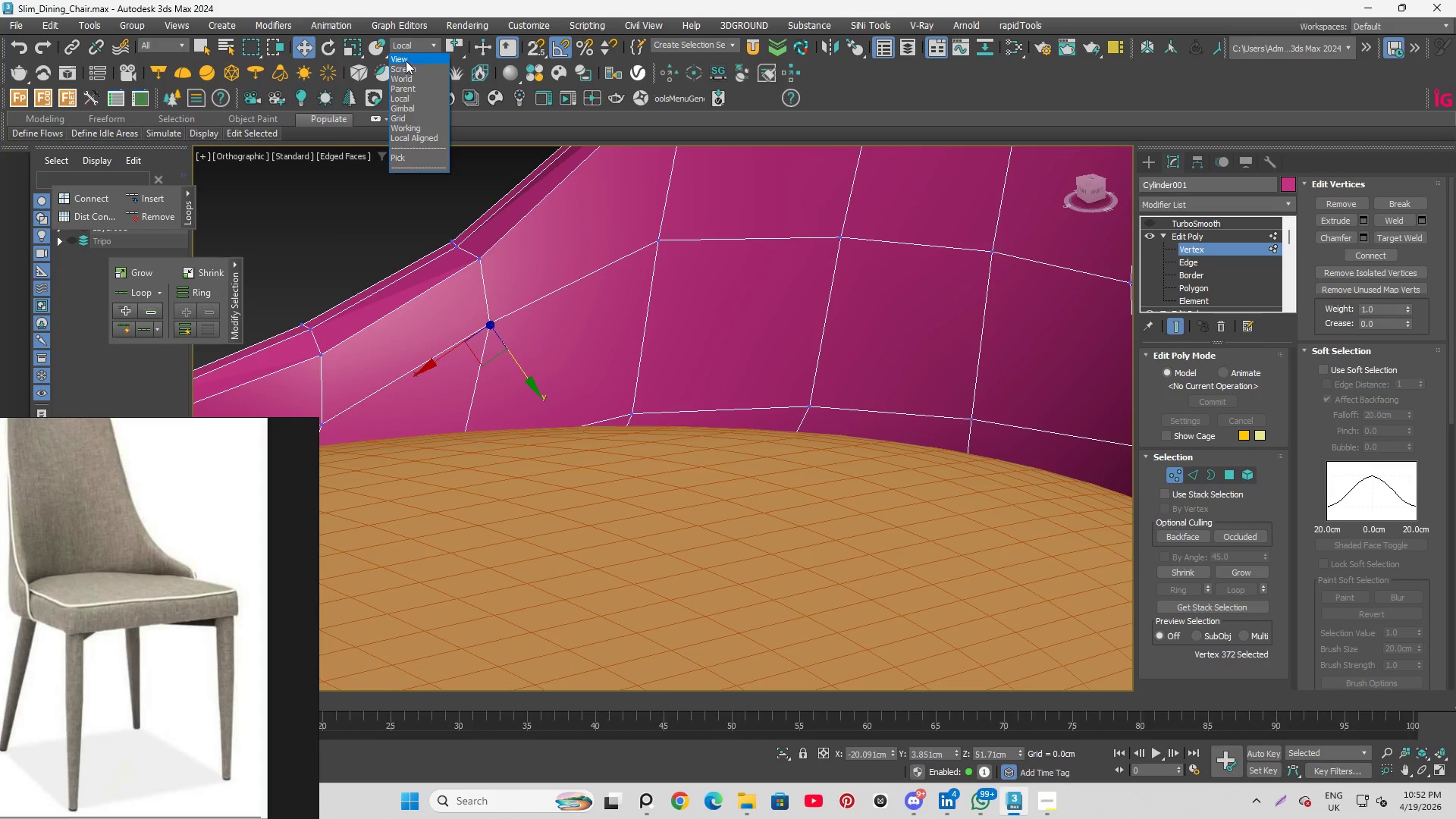 
left_click([406, 61])
 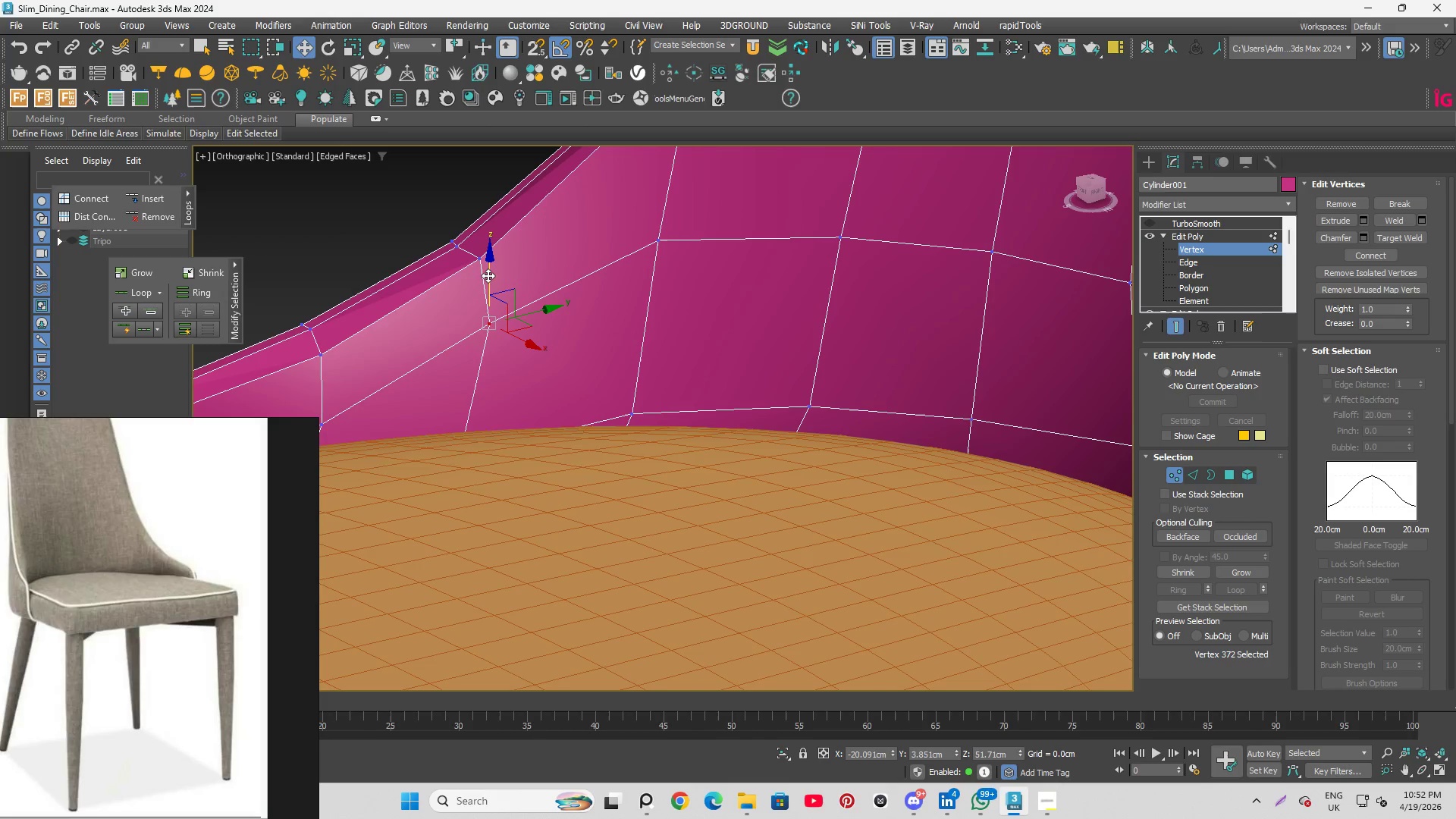 
left_click_drag(start_coordinate=[491, 270], to_coordinate=[494, 293])
 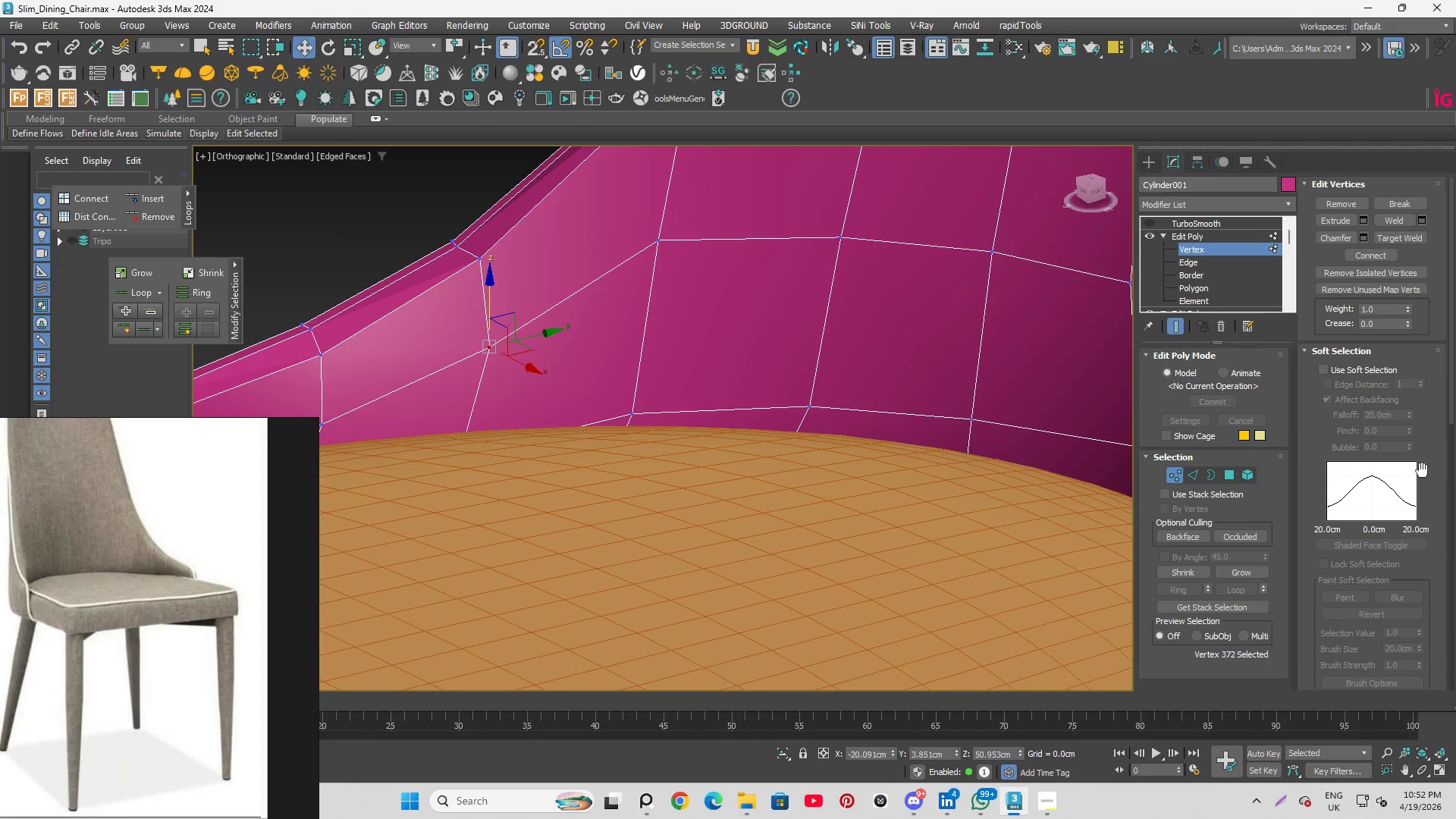 
scroll: coordinate [1396, 515], scroll_direction: down, amount: 4.0
 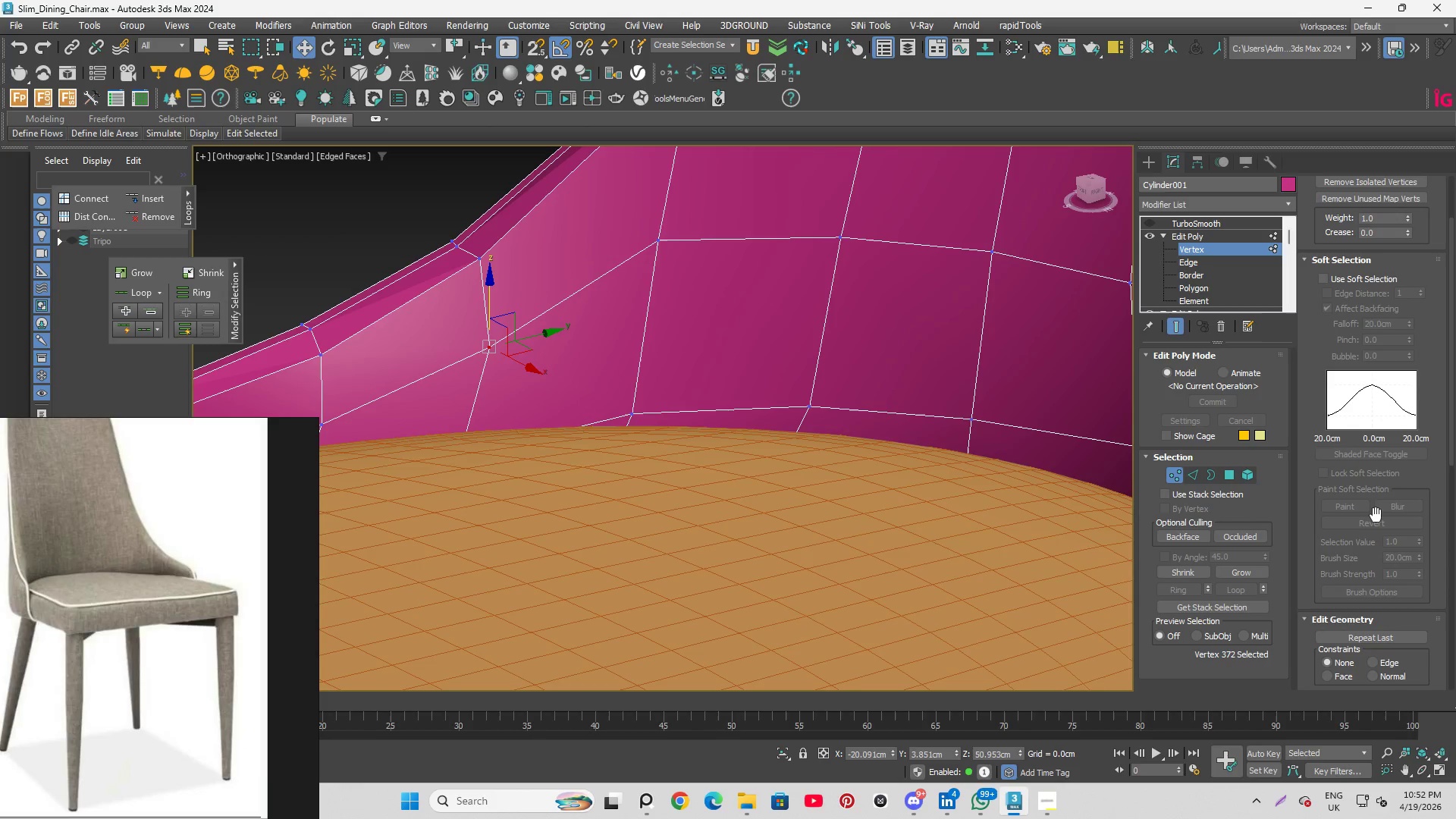 
key(Control+Z)
 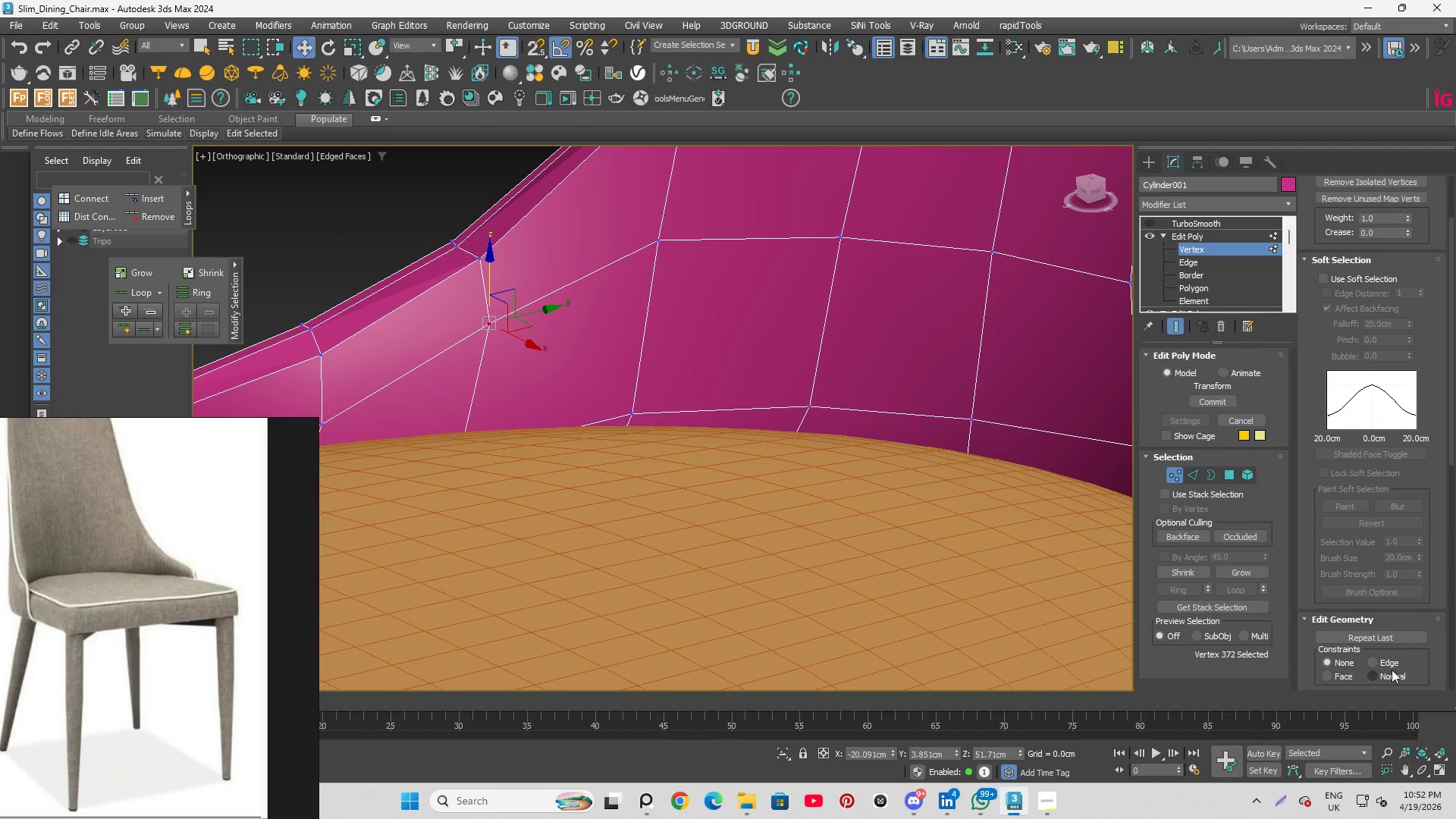 
left_click([1369, 661])
 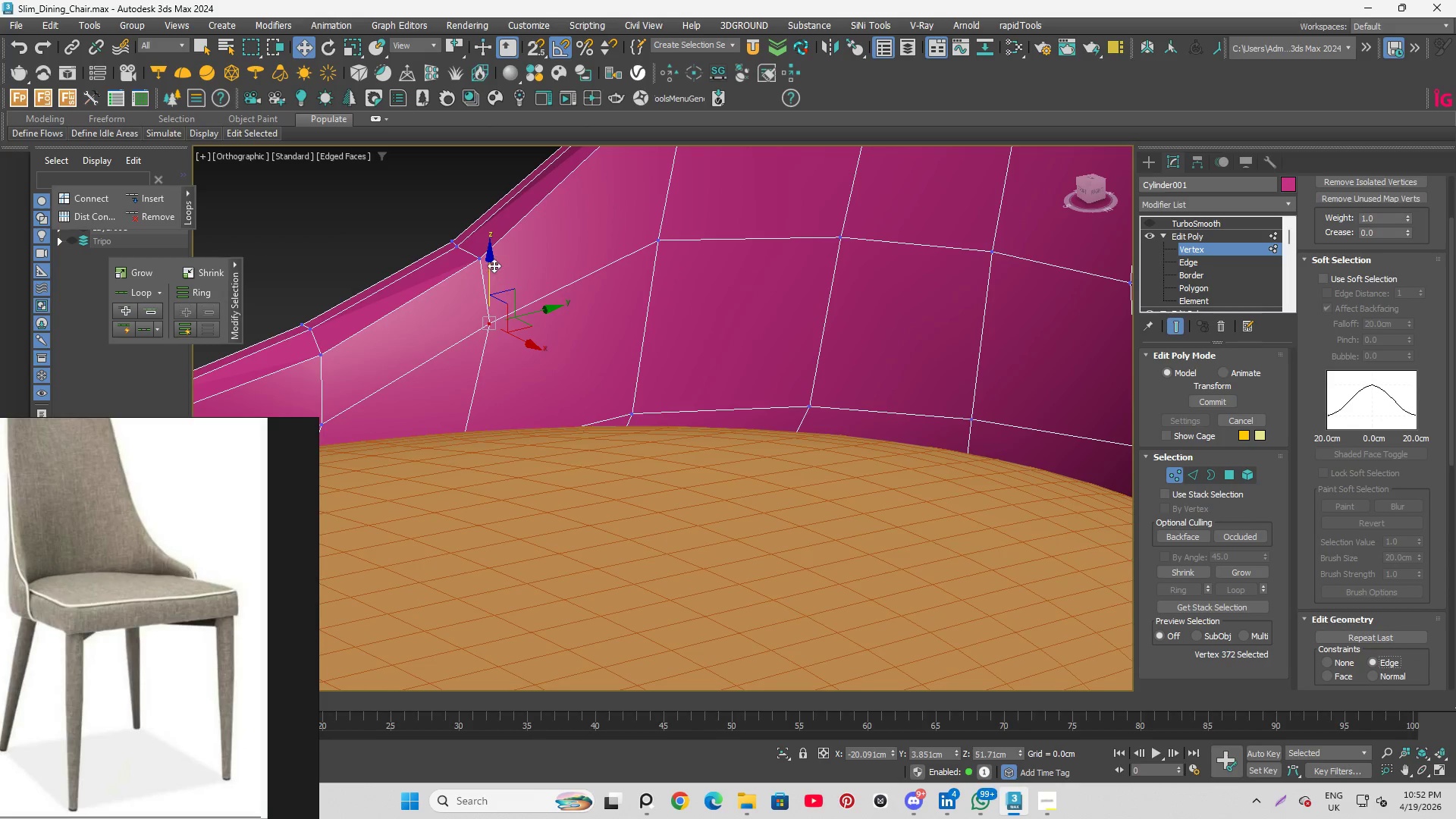 
left_click_drag(start_coordinate=[489, 265], to_coordinate=[496, 278])
 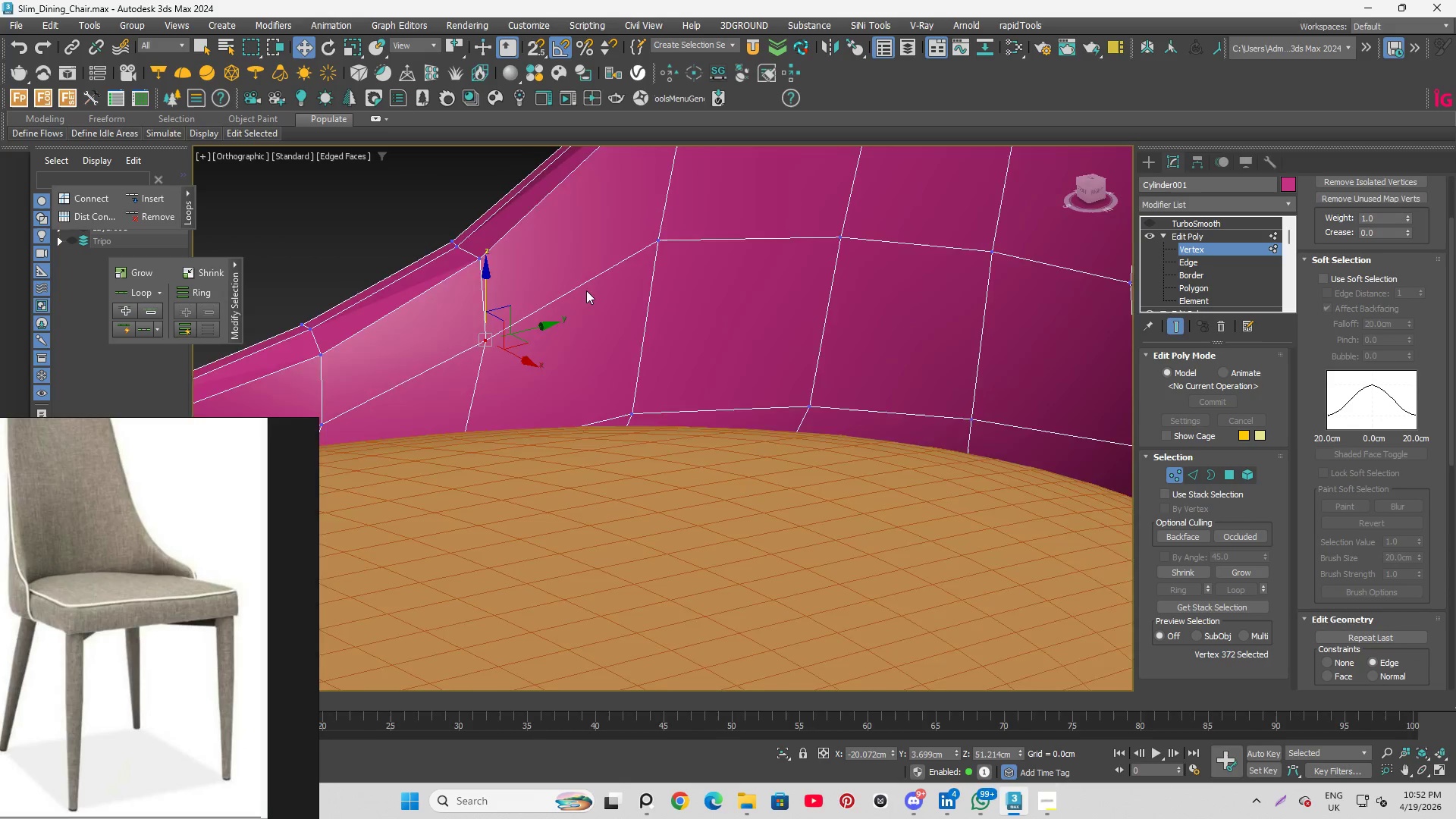 
hold_key(key=AltLeft, duration=2.28)
 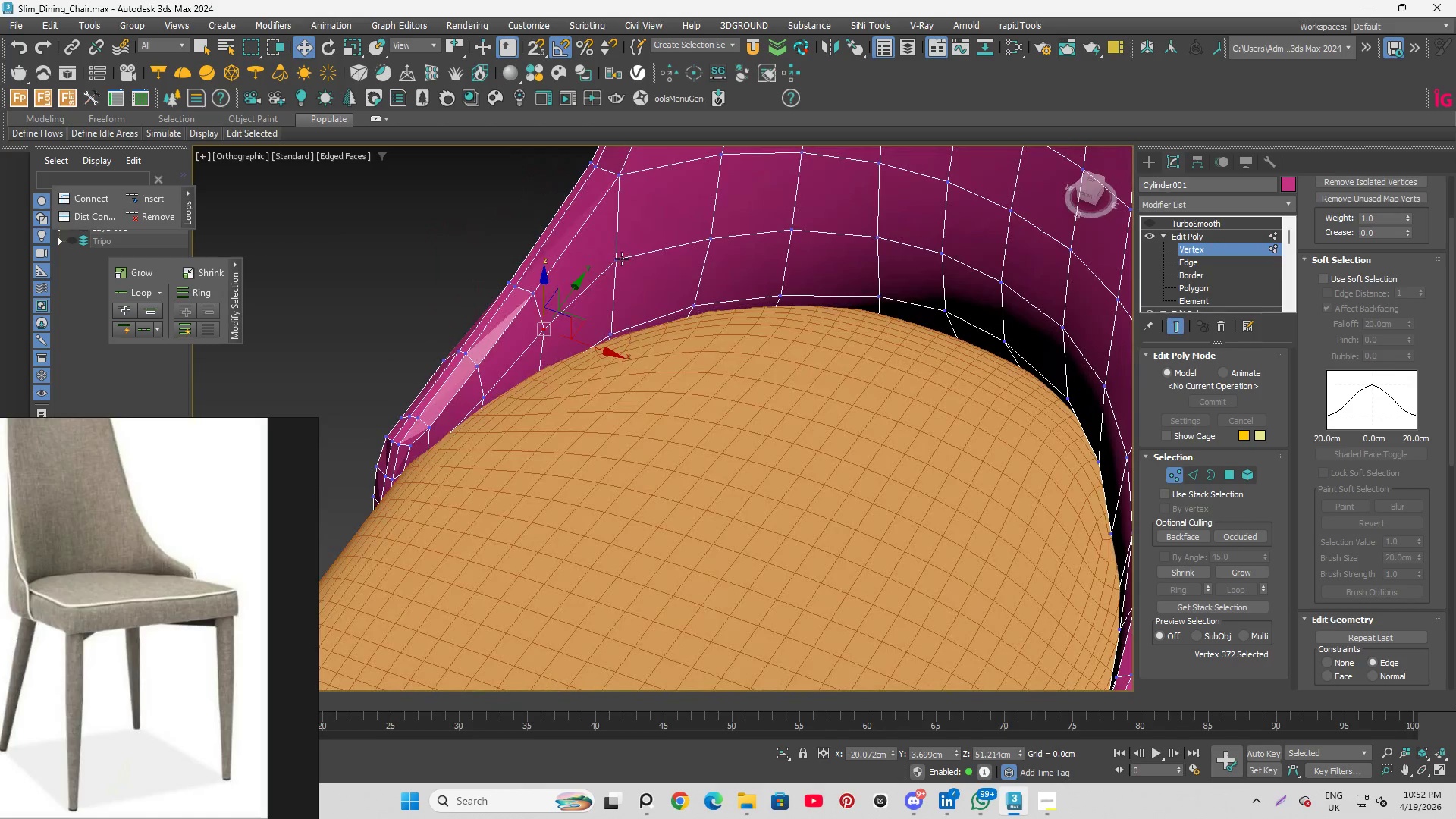 
scroll: coordinate [587, 291], scroll_direction: down, amount: 2.0
 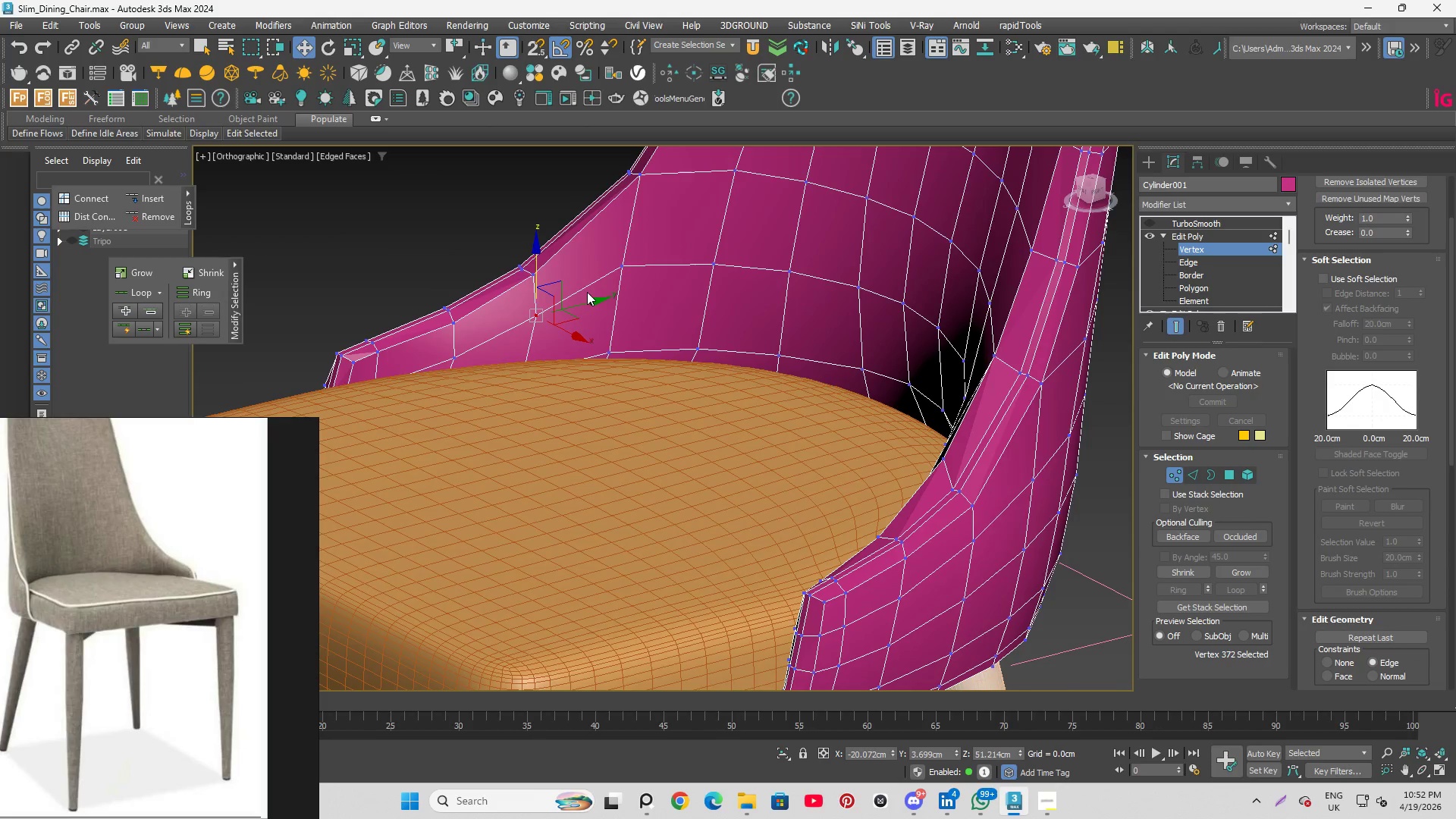 
left_click([622, 259])
 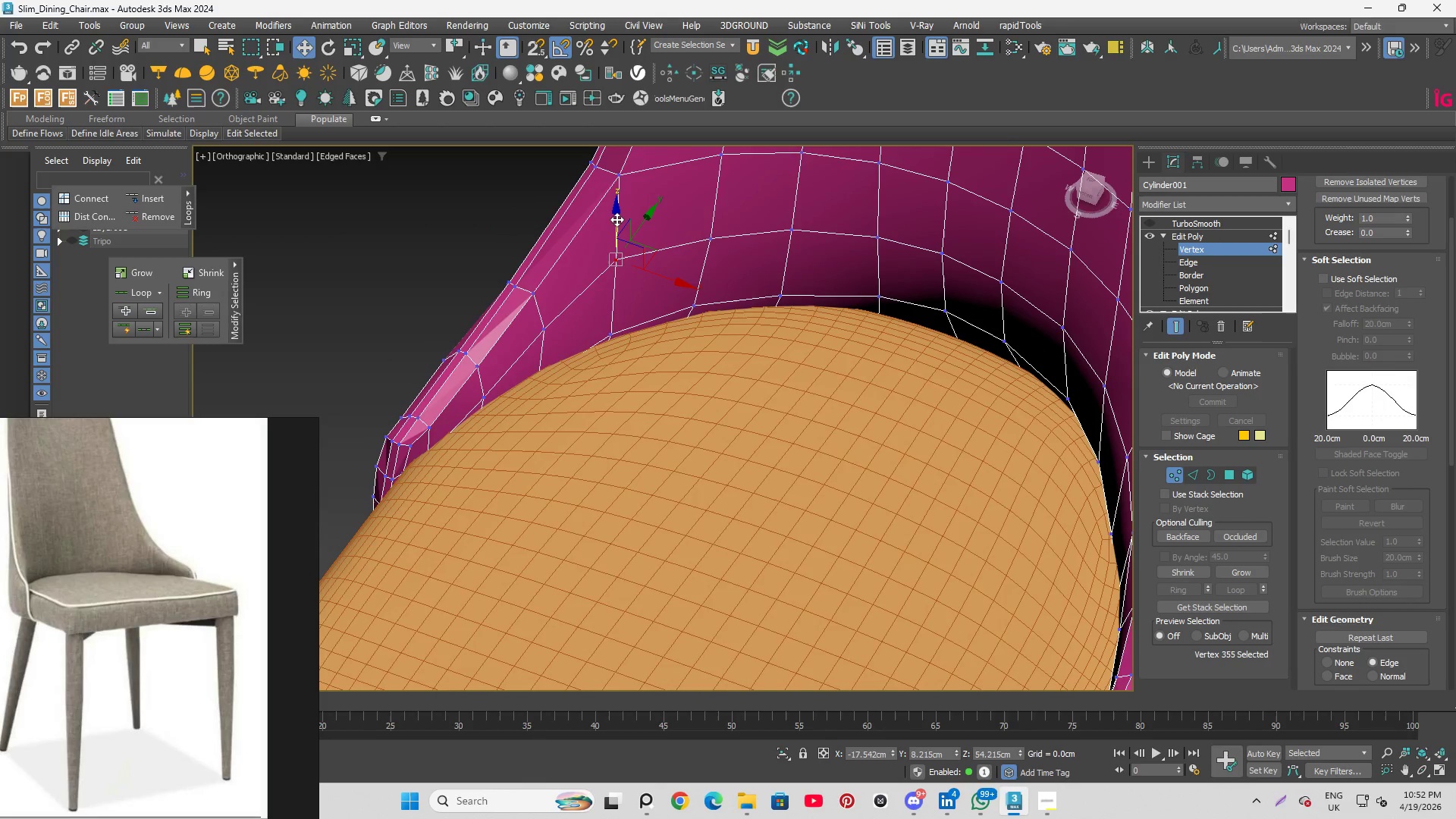 
left_click_drag(start_coordinate=[617, 219], to_coordinate=[619, 229])
 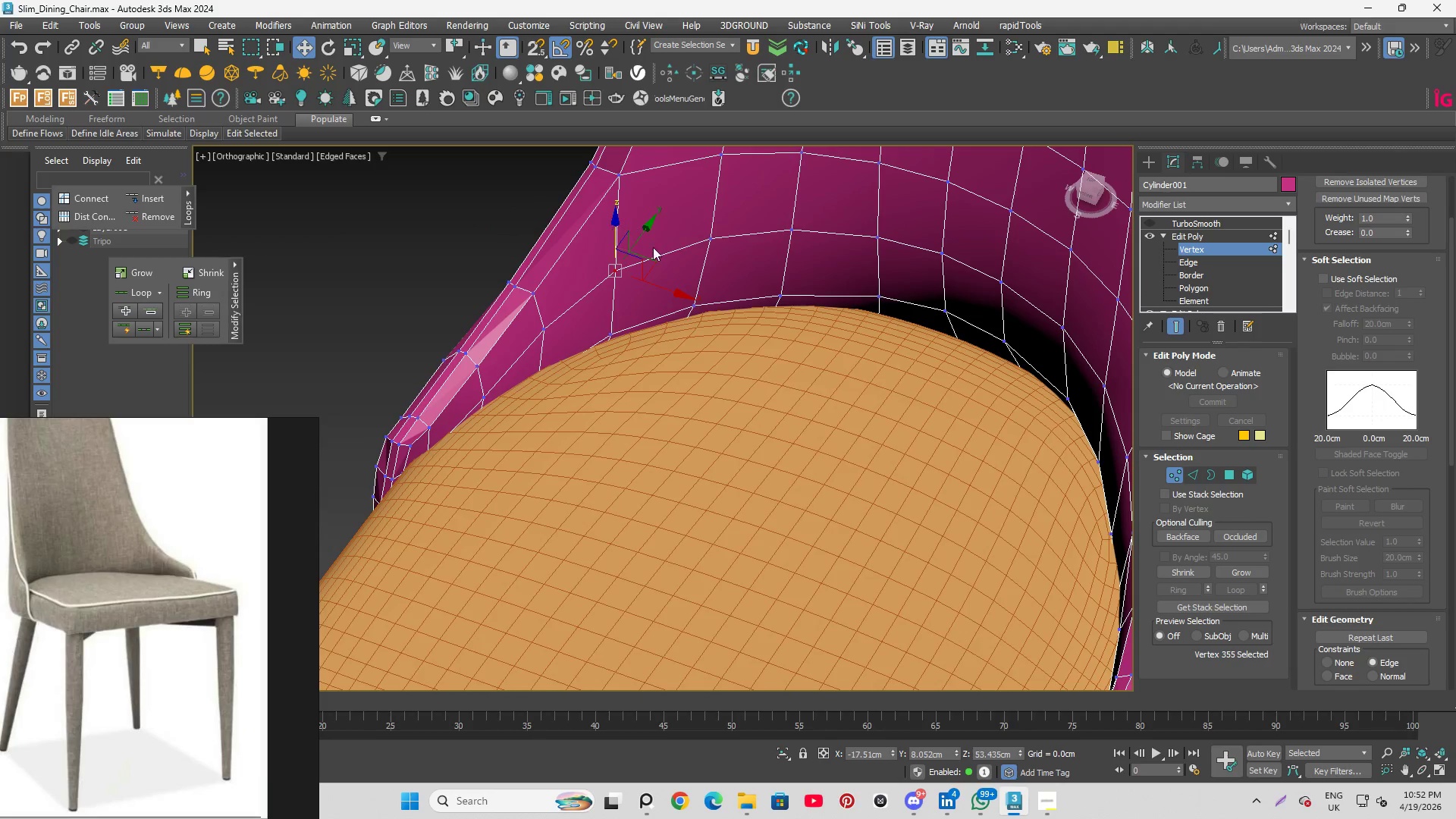 
hold_key(key=AltLeft, duration=3.53)
scroll: coordinate [654, 252], scroll_direction: down, amount: 1.0
 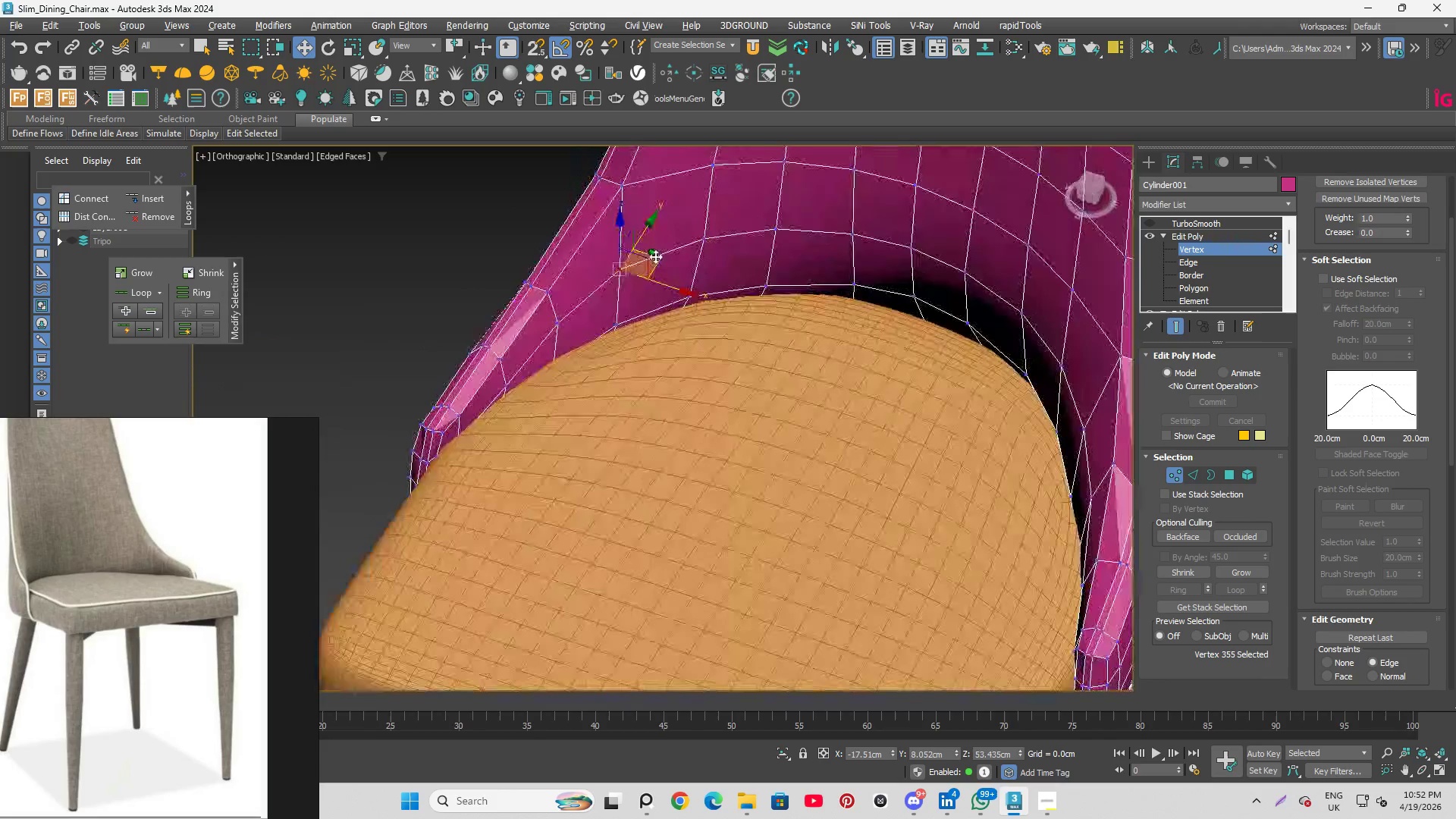 
hold_key(key=AltLeft, duration=1.52)
 